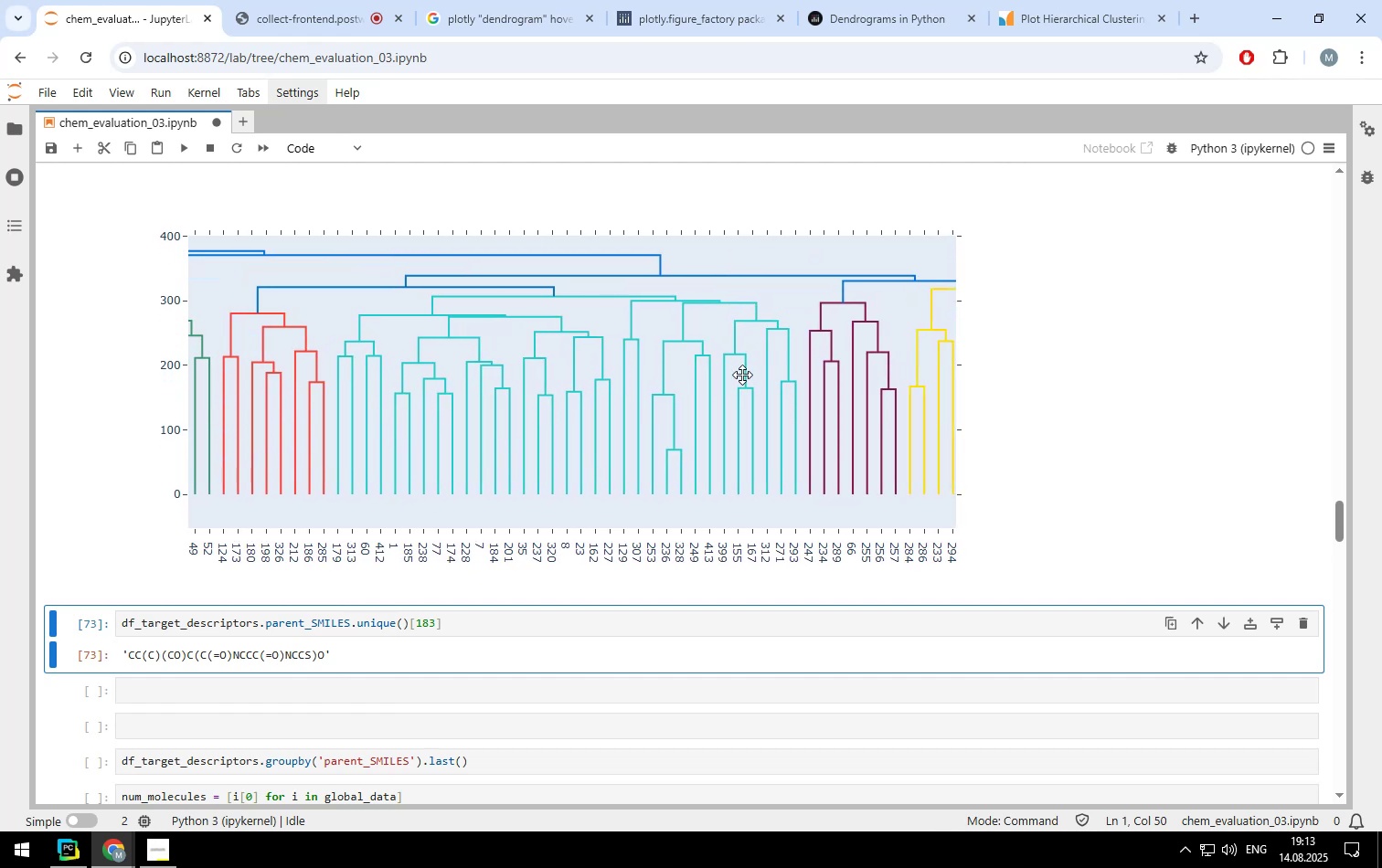 
left_click_drag(start_coordinate=[831, 374], to_coordinate=[602, 359])
 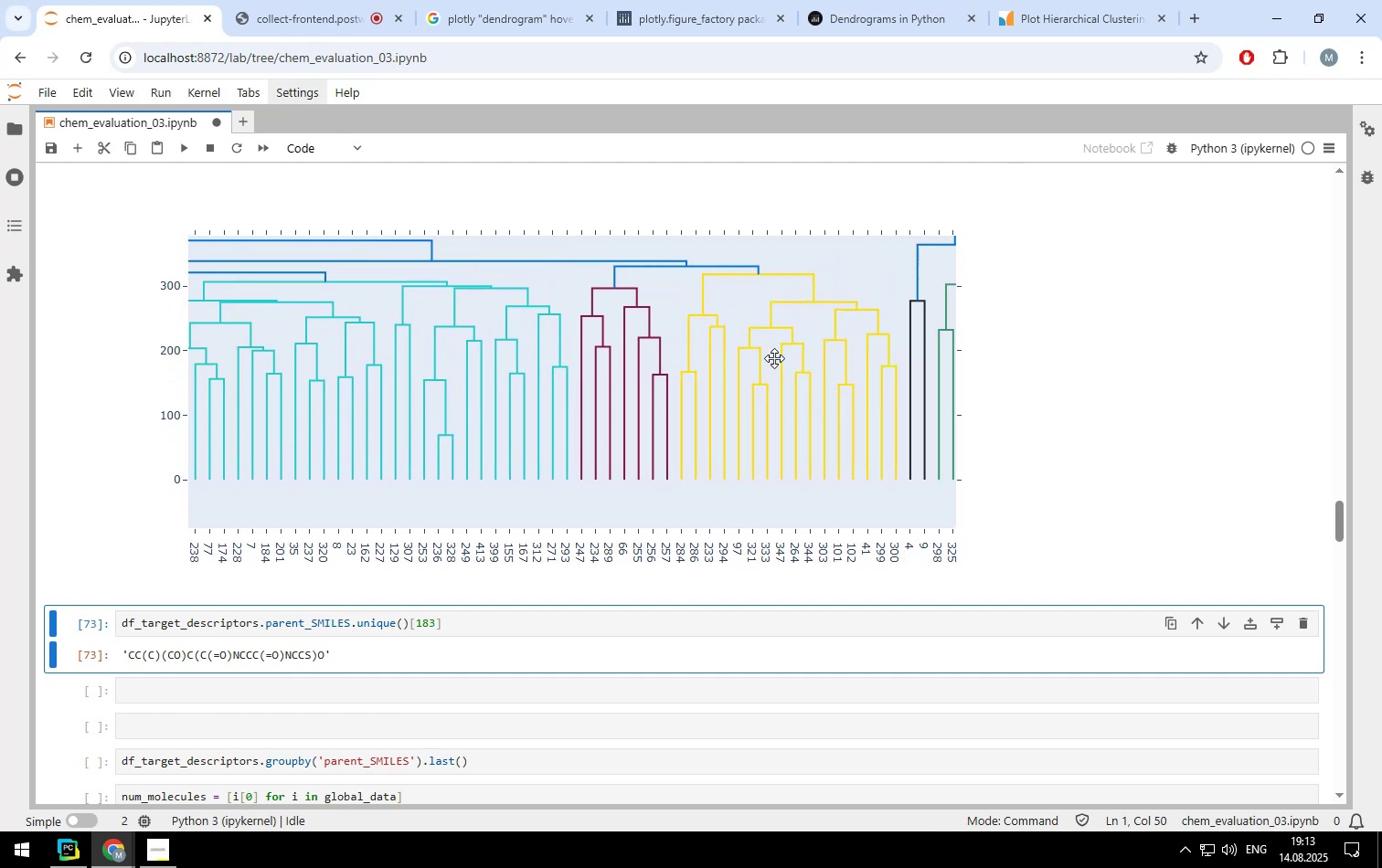 
left_click_drag(start_coordinate=[774, 358], to_coordinate=[560, 372])
 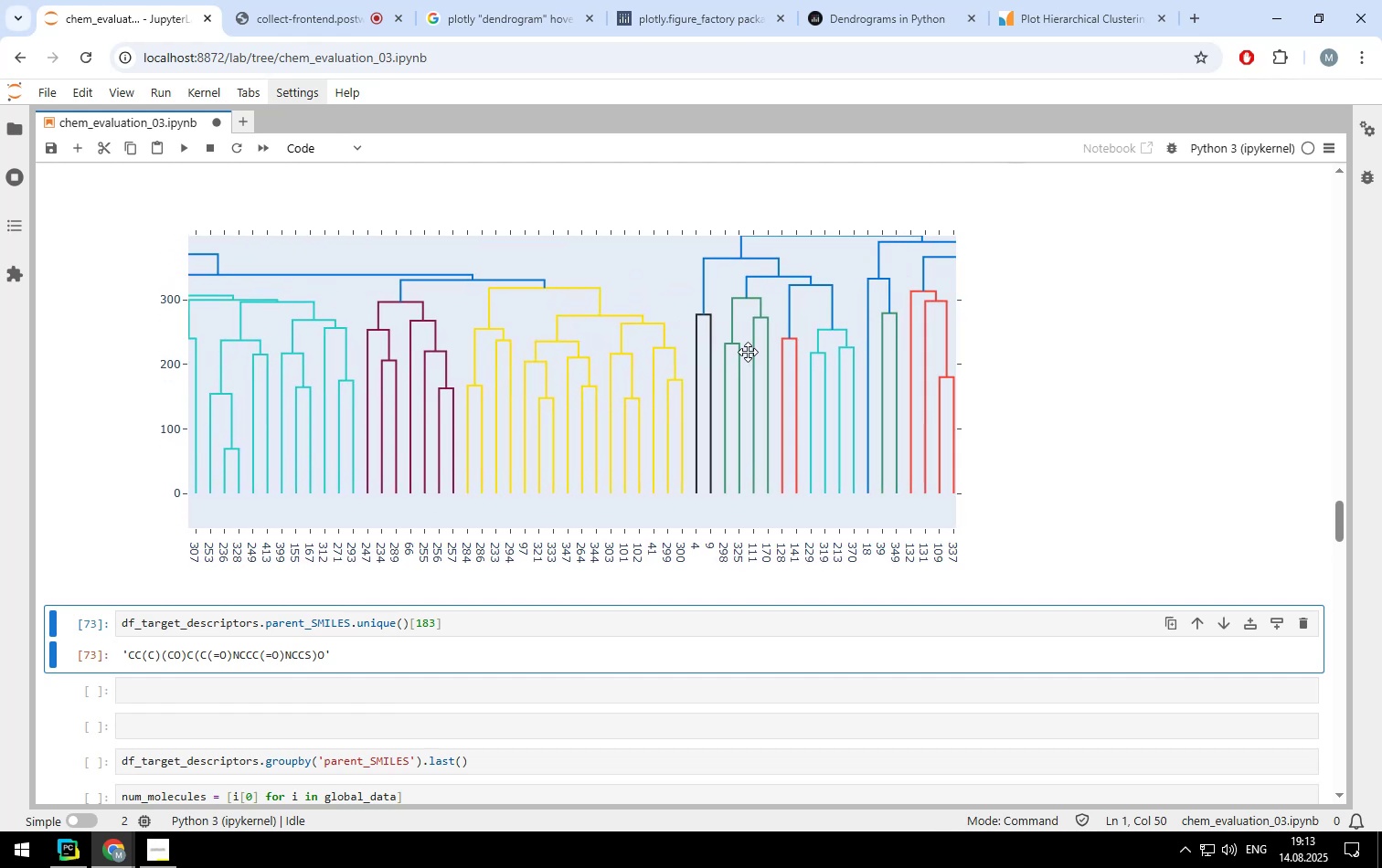 
left_click_drag(start_coordinate=[767, 348], to_coordinate=[657, 357])
 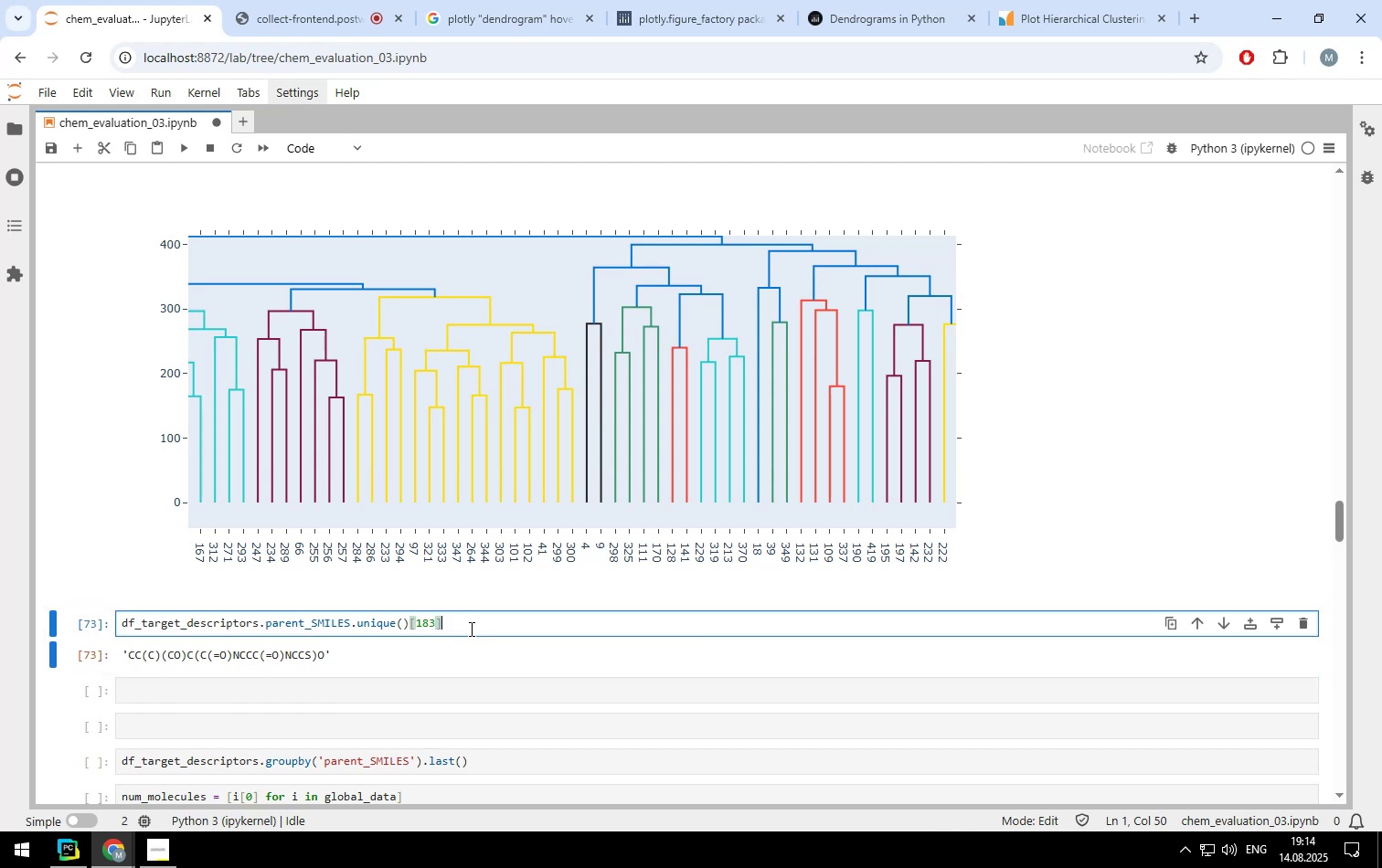 
key(Enter)
 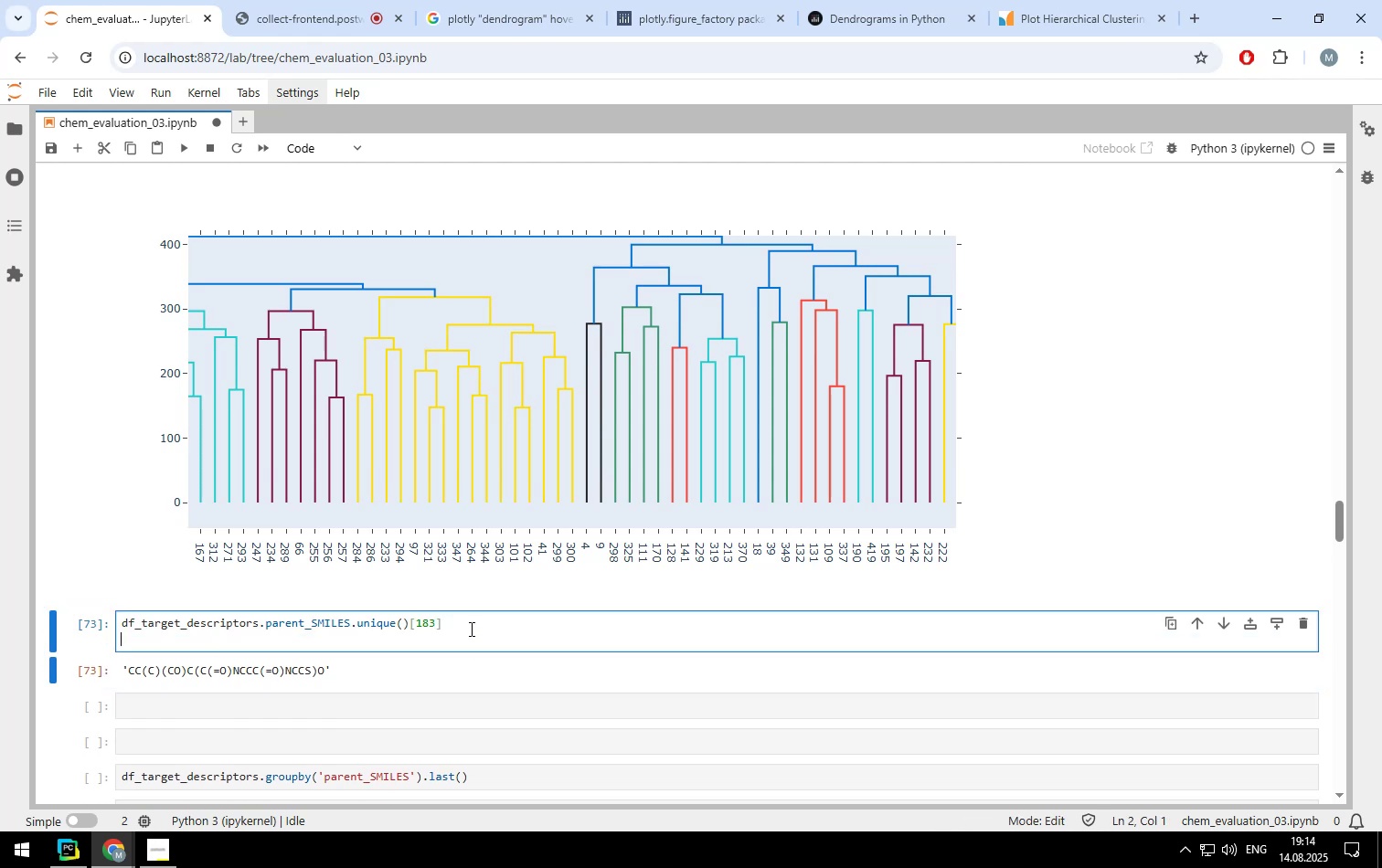 
key(Control+V)
 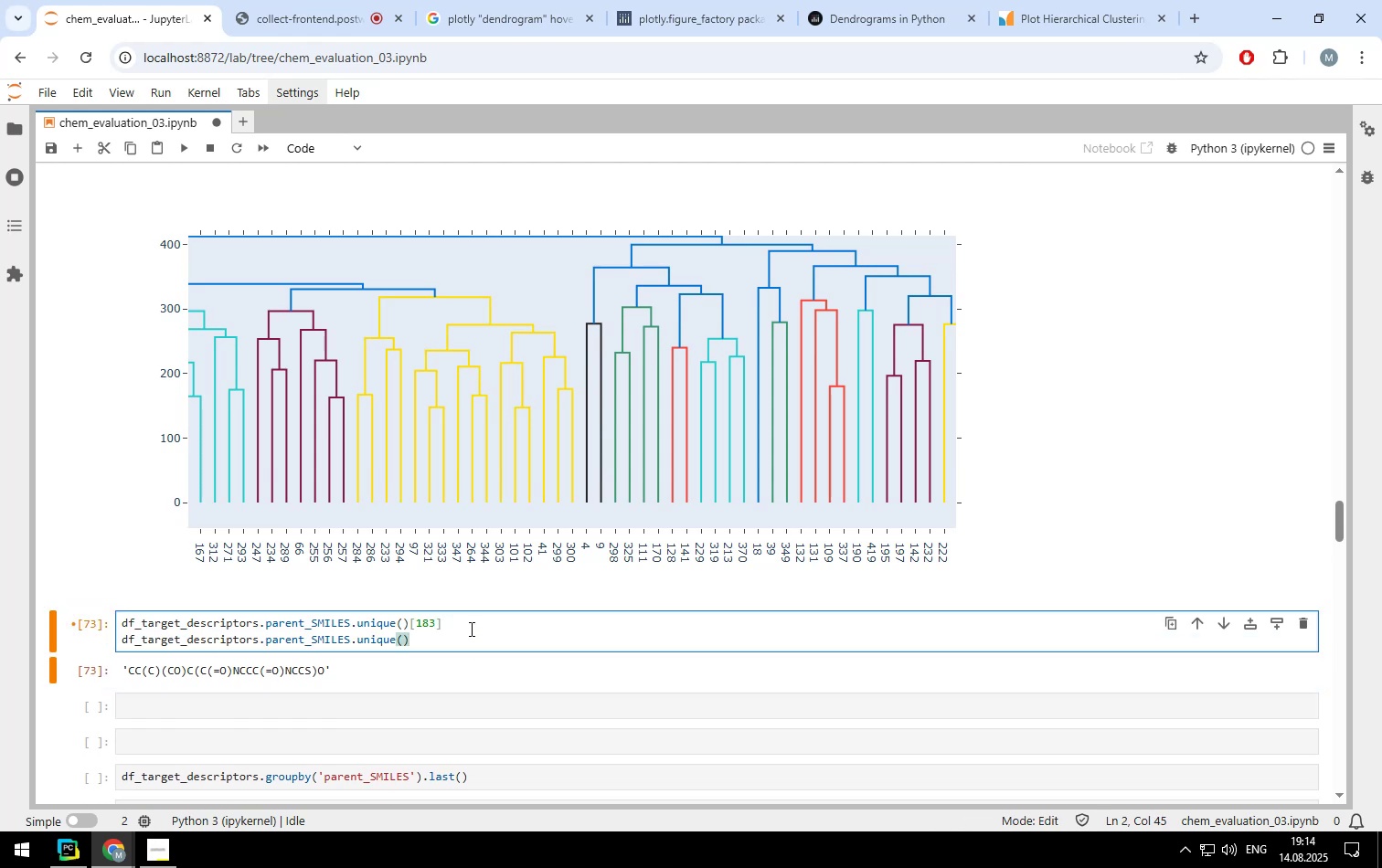 
type([18])
 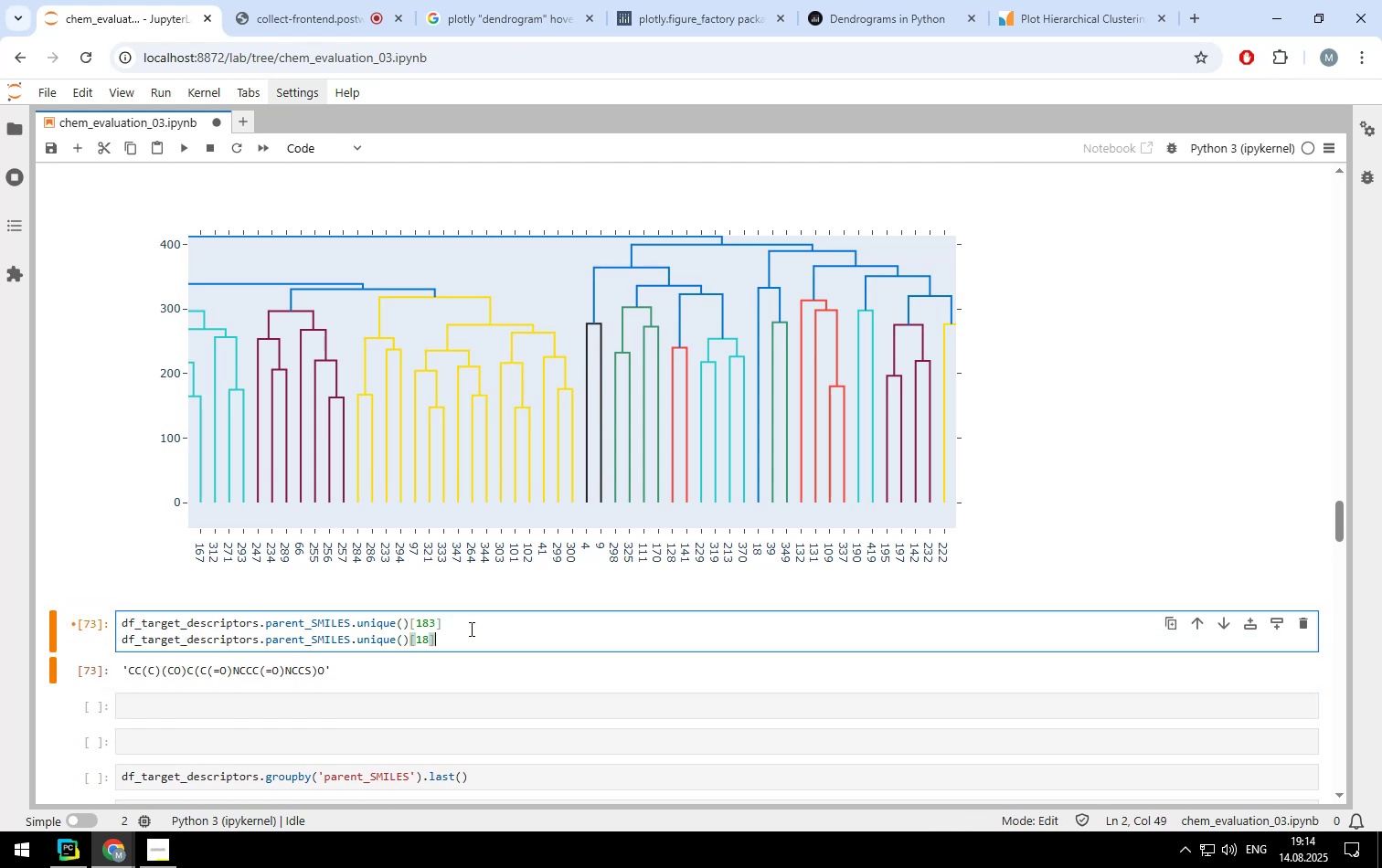 
key(Control+ControlLeft)
 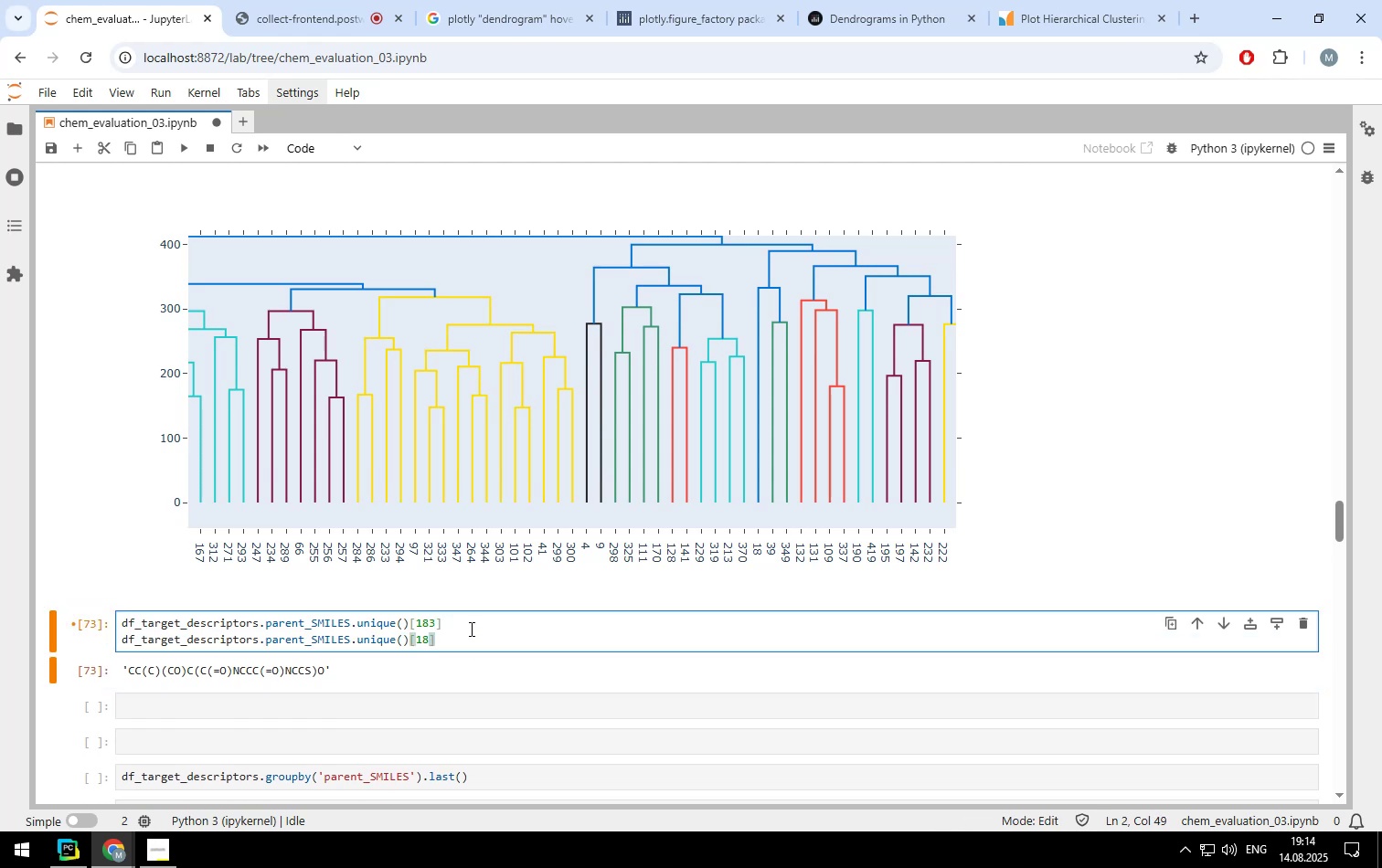 
key(Control+Enter)
 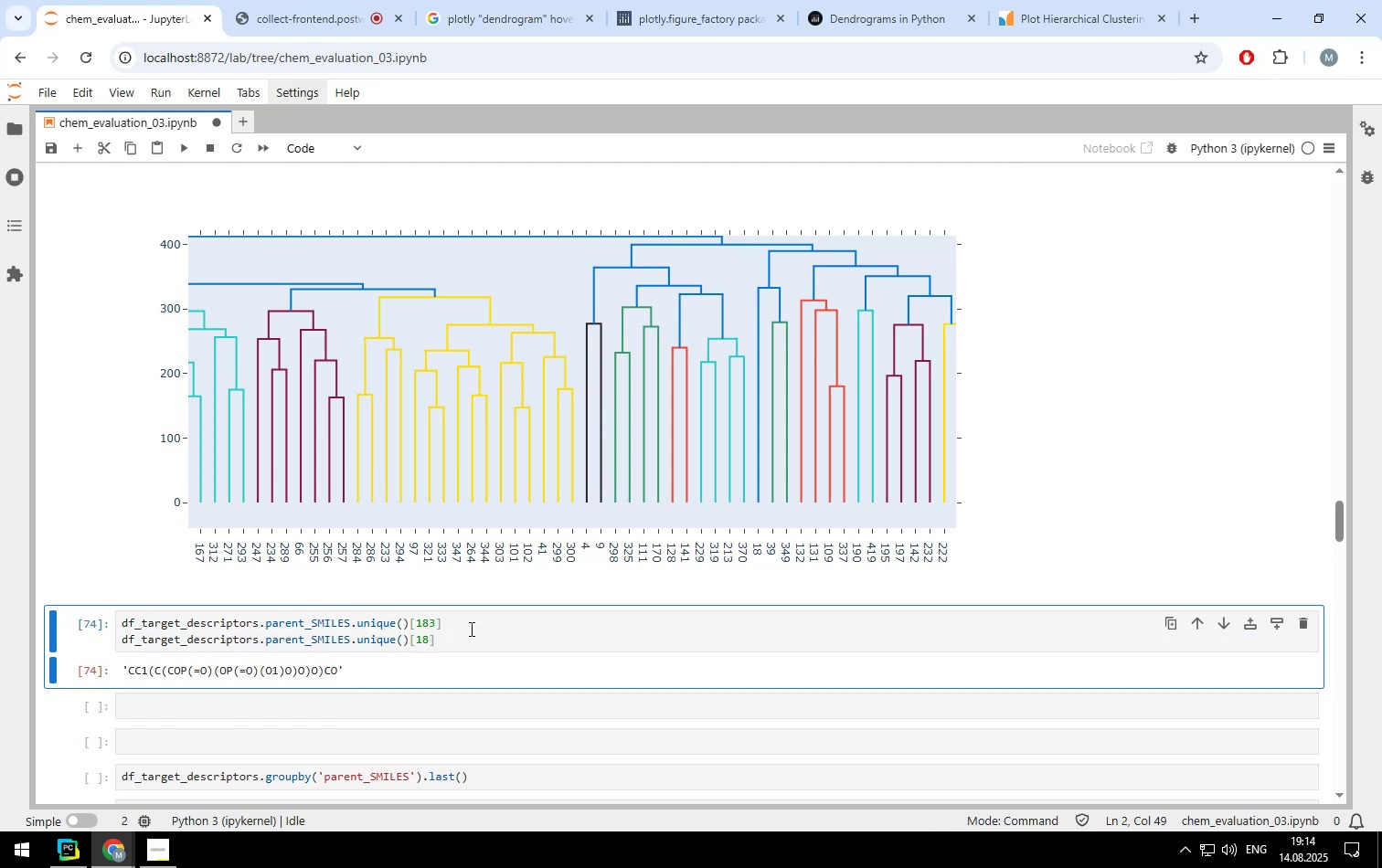 
left_click([470, 629])
 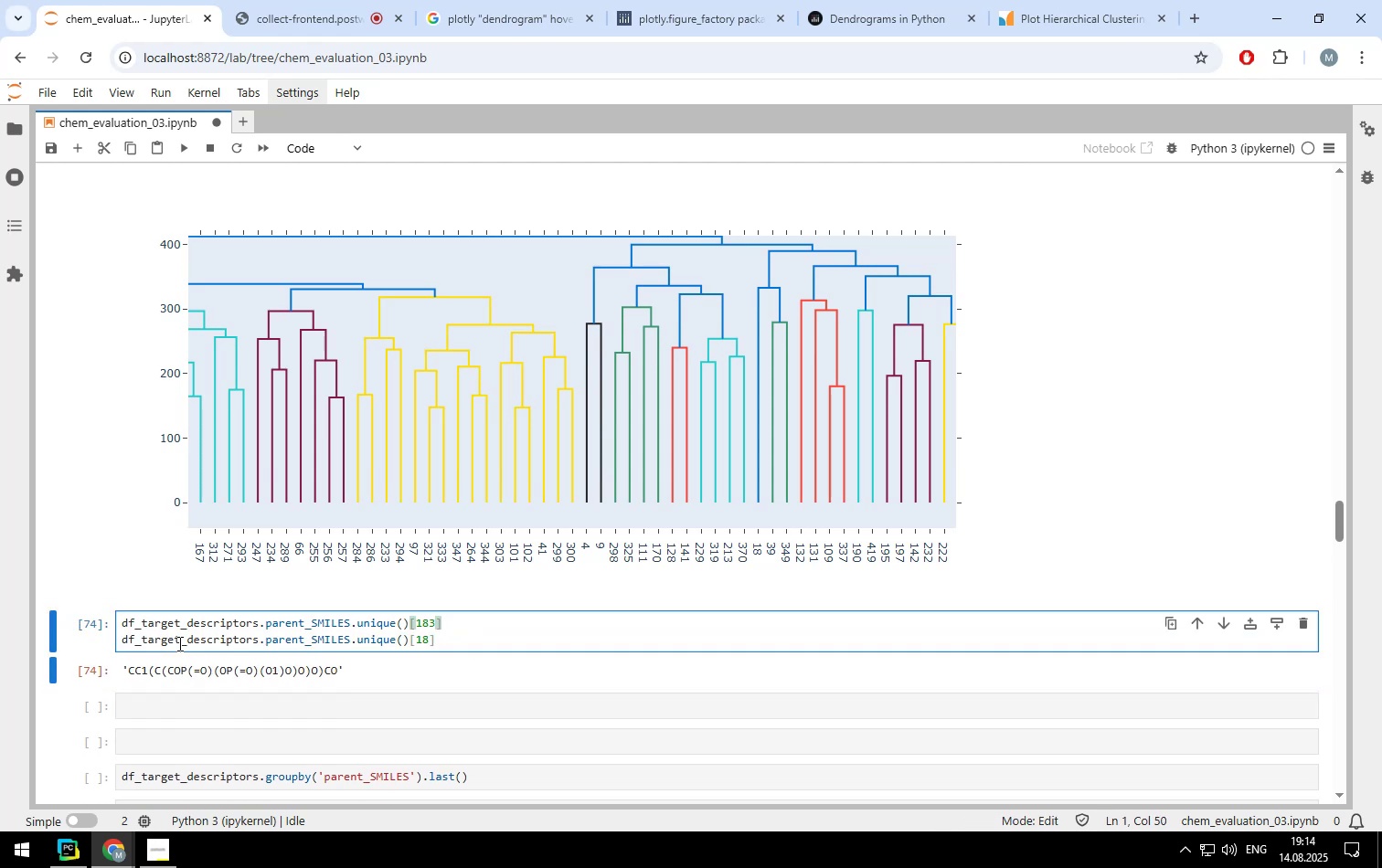 
key(Comma)
 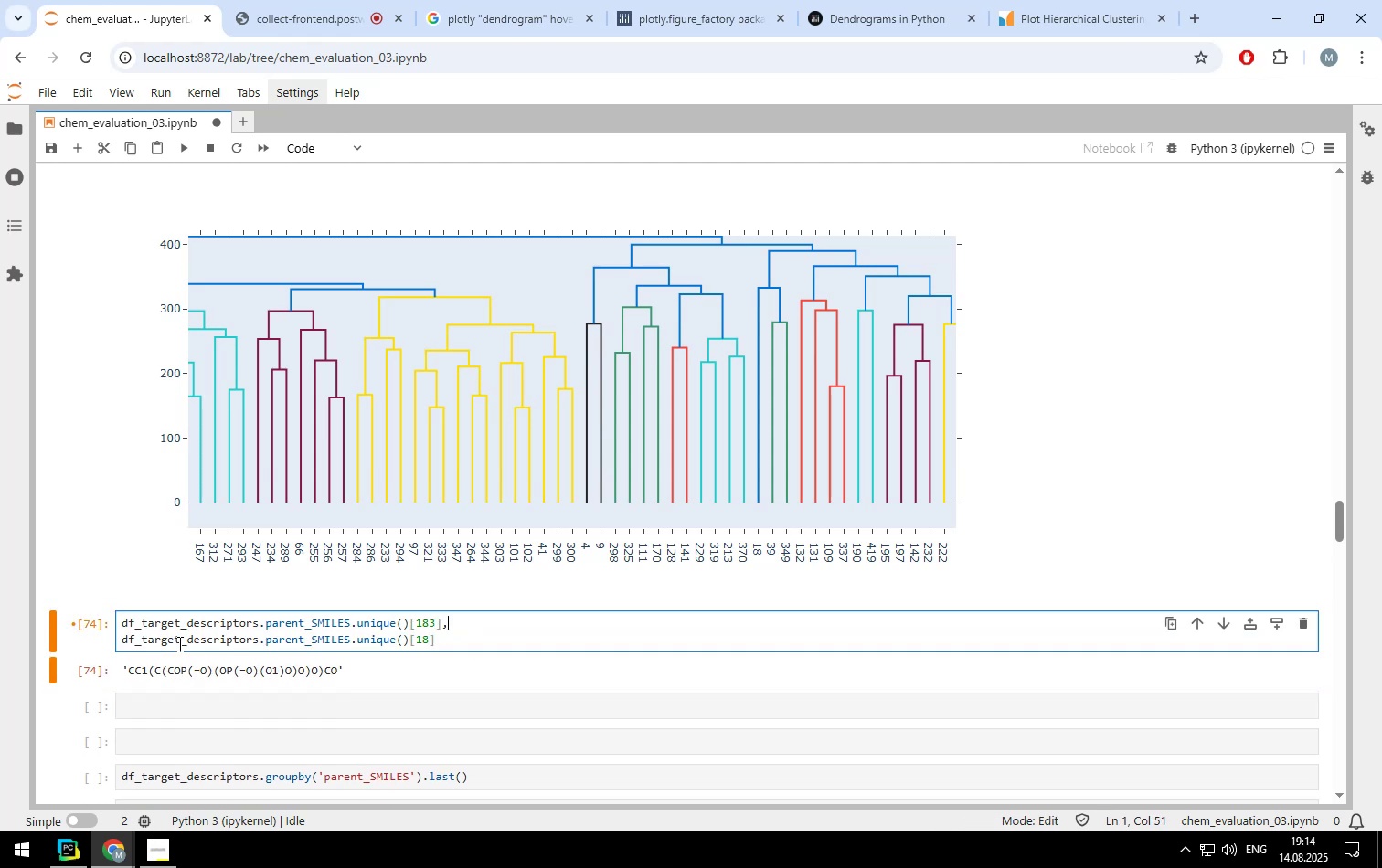 
key(Control+ControlLeft)
 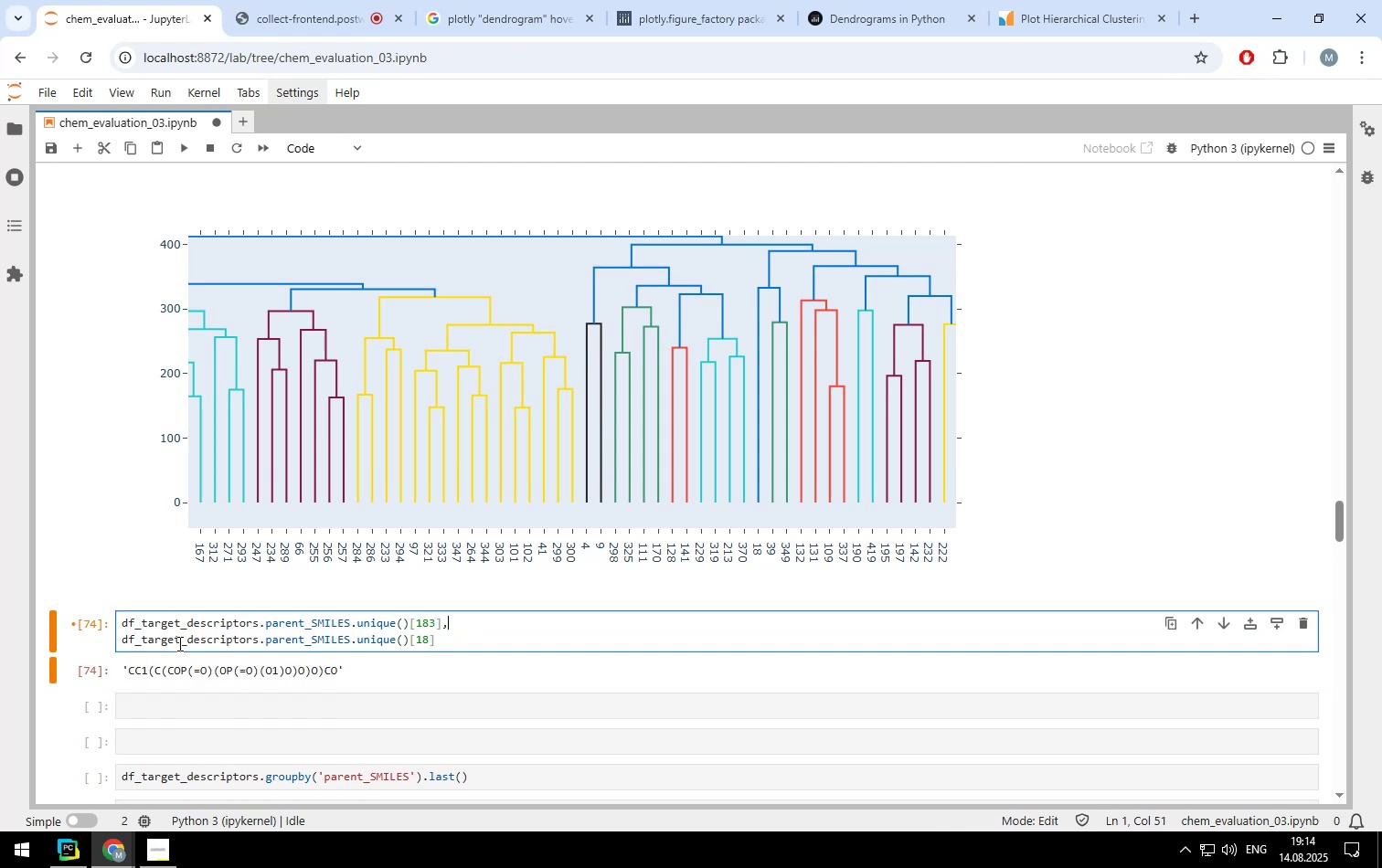 
key(Control+Enter)
 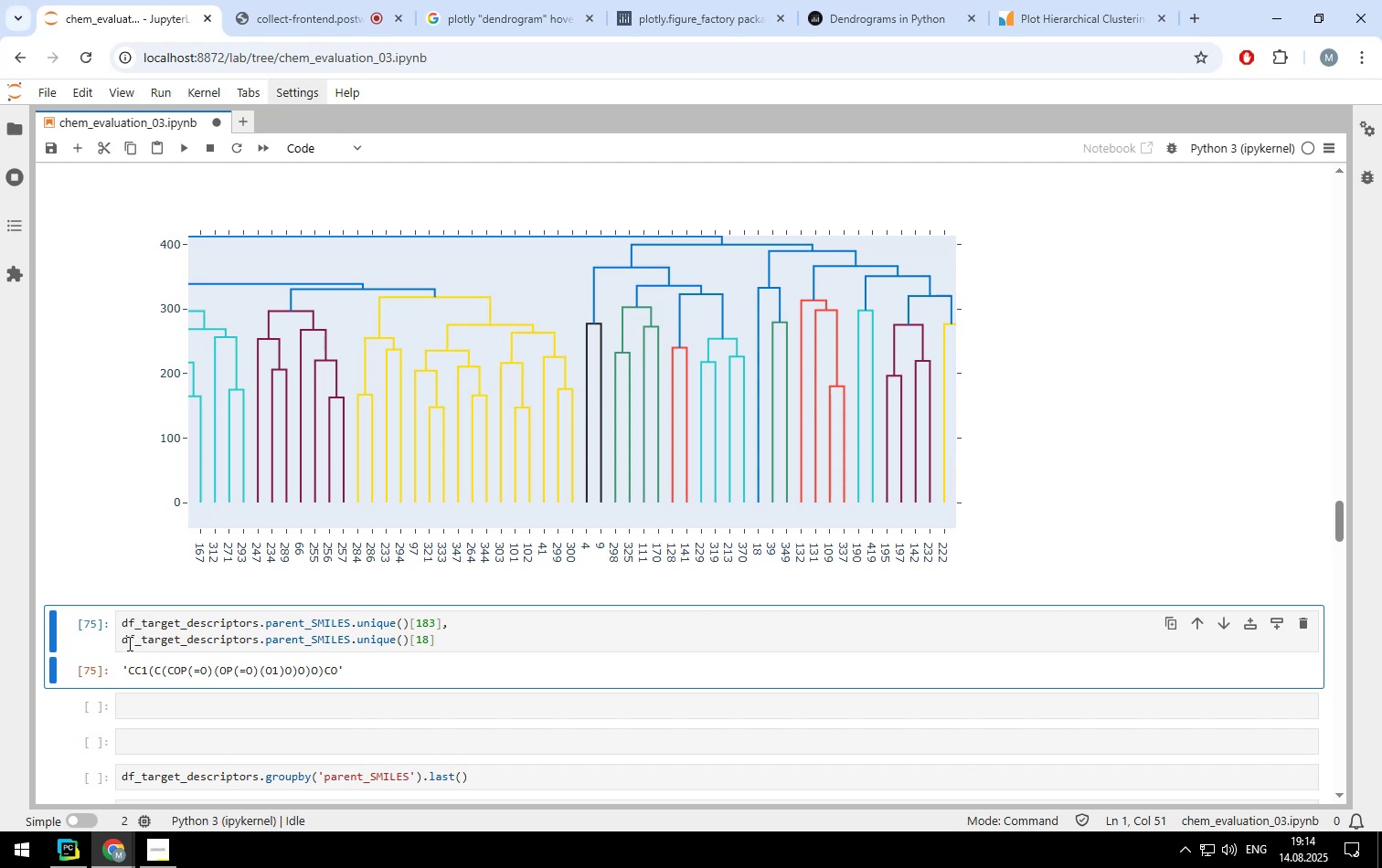 
left_click([117, 640])
 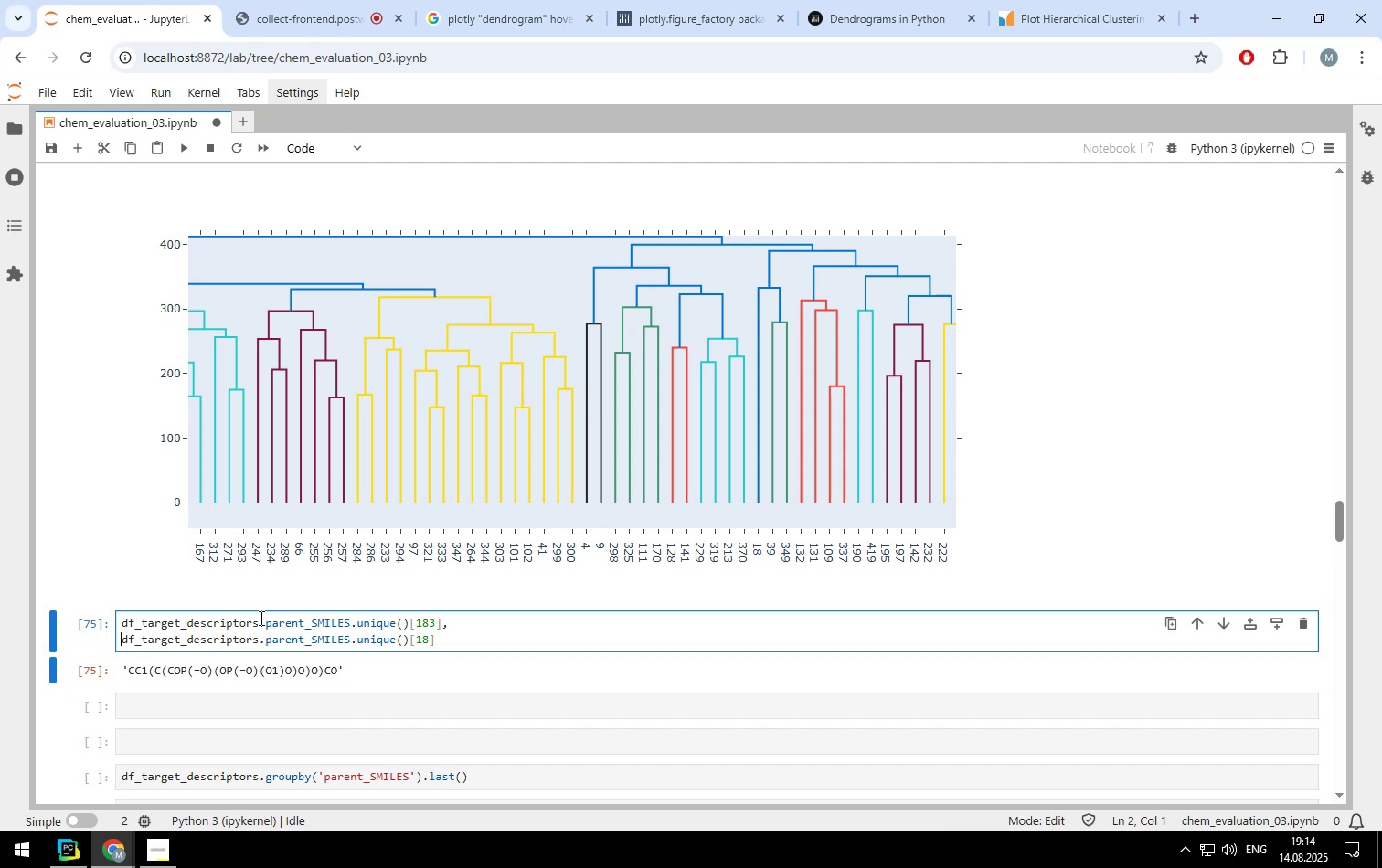 
key(Backspace)
 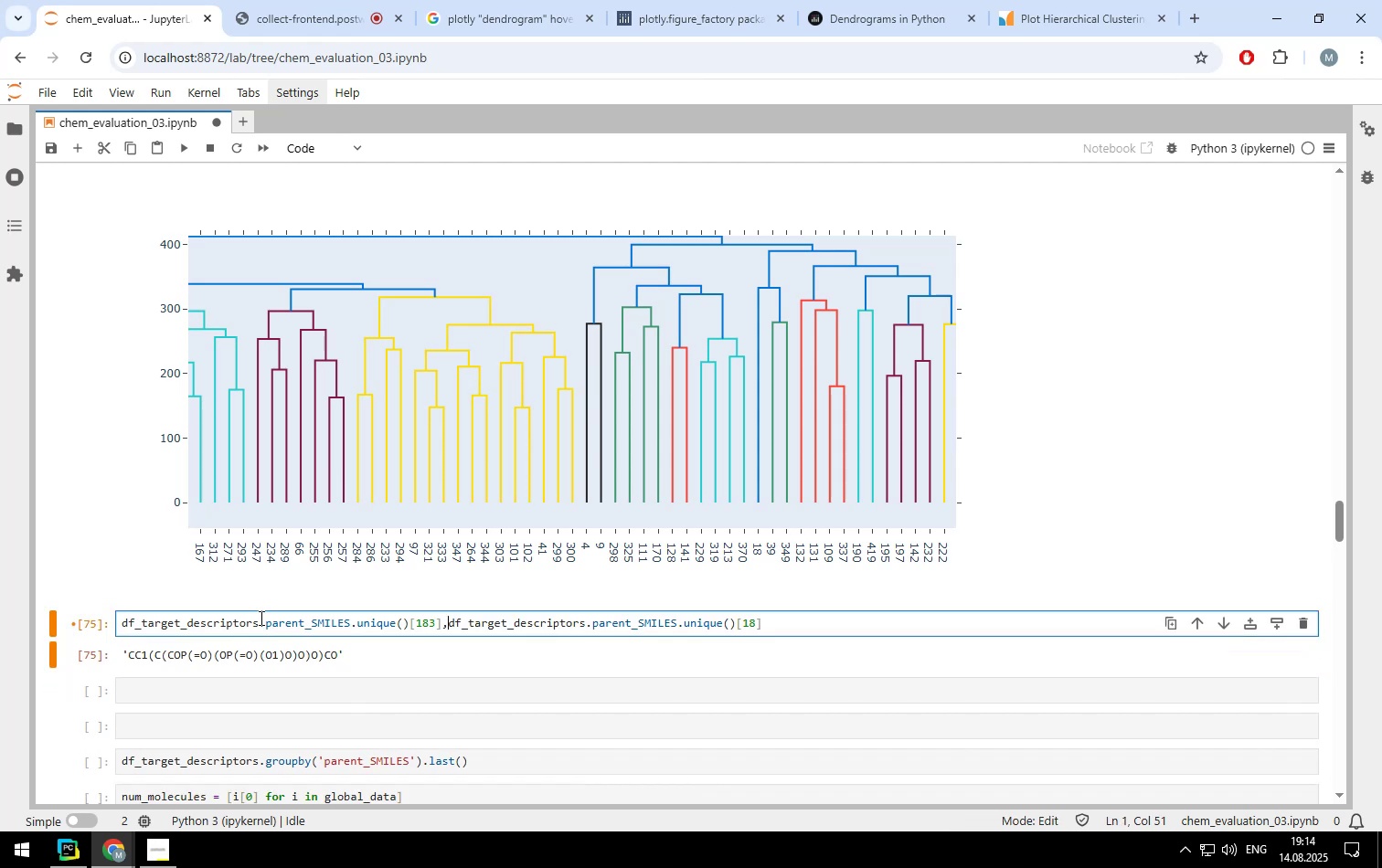 
key(Space)
 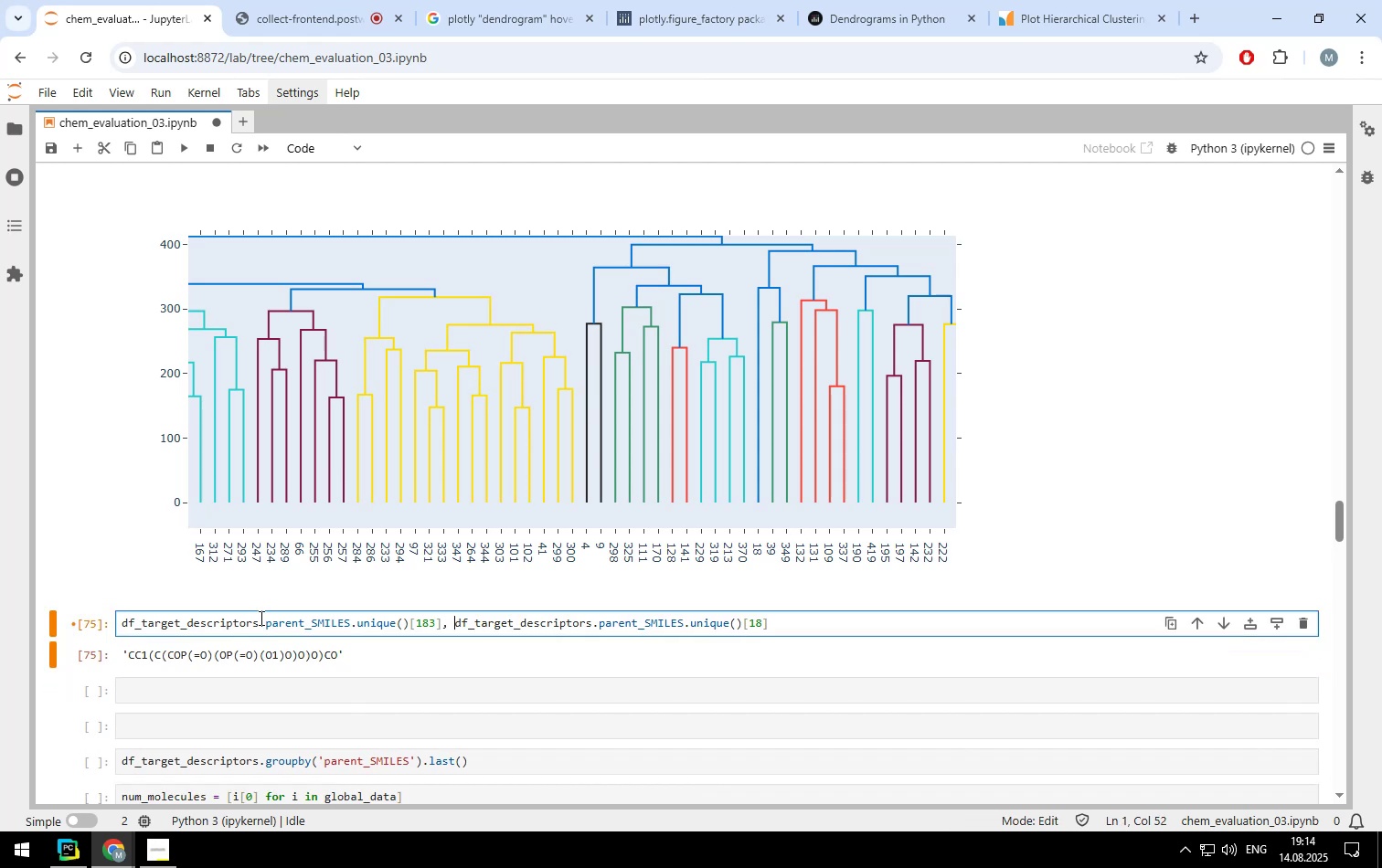 
key(Control+Enter)
 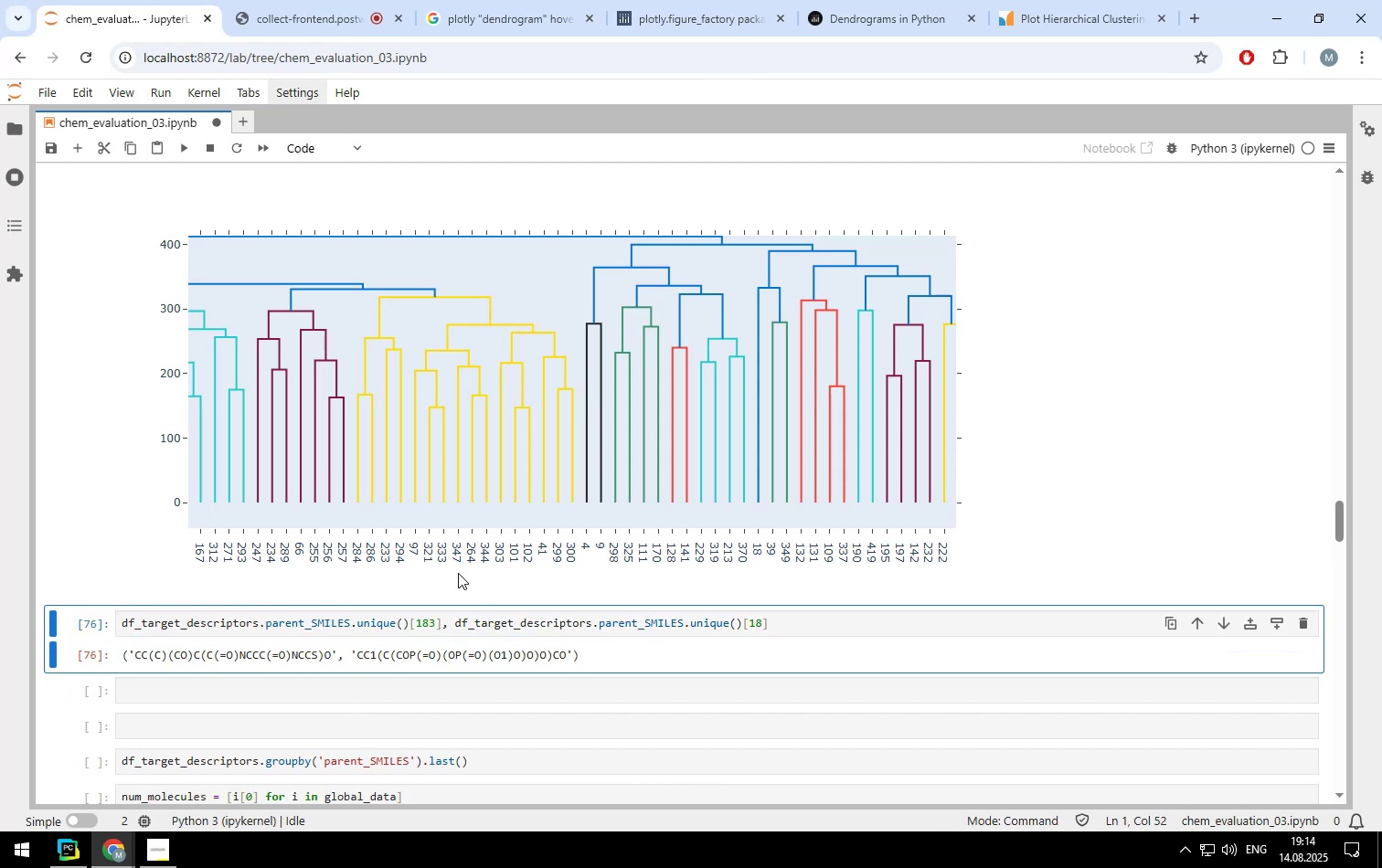 
wait(6.62)
 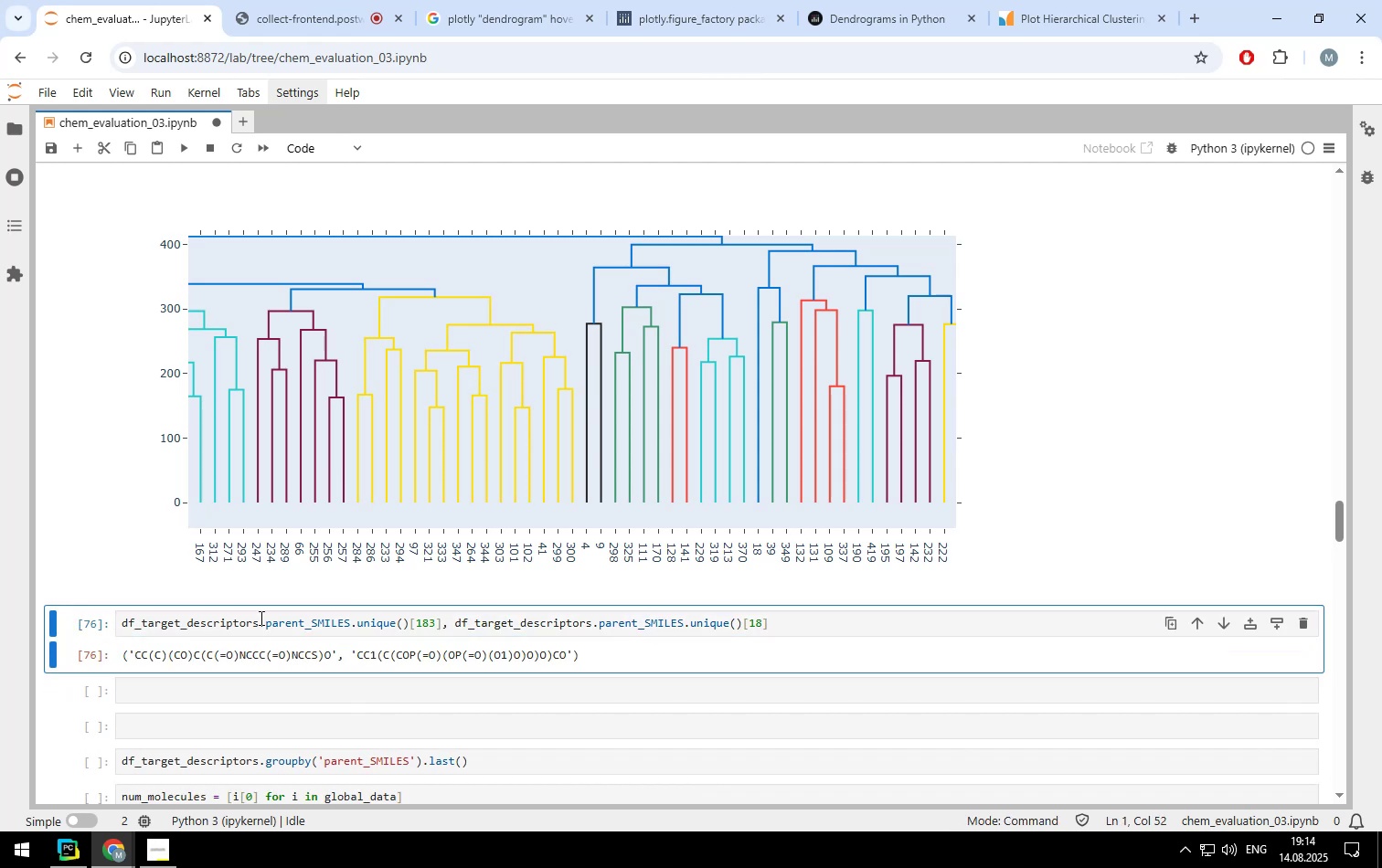 
left_click_drag(start_coordinate=[867, 453], to_coordinate=[575, 433])
 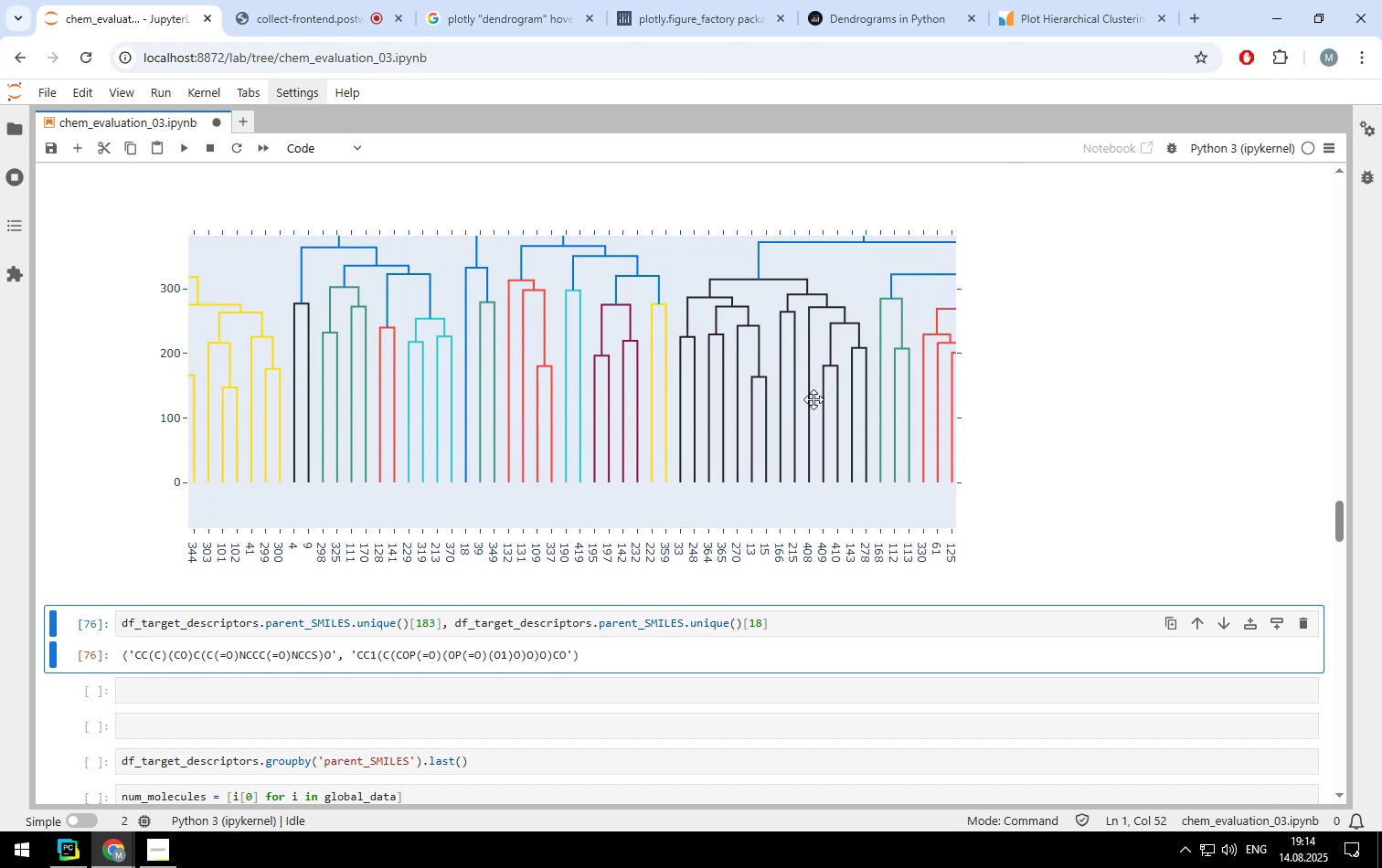 
left_click_drag(start_coordinate=[841, 394], to_coordinate=[615, 403])
 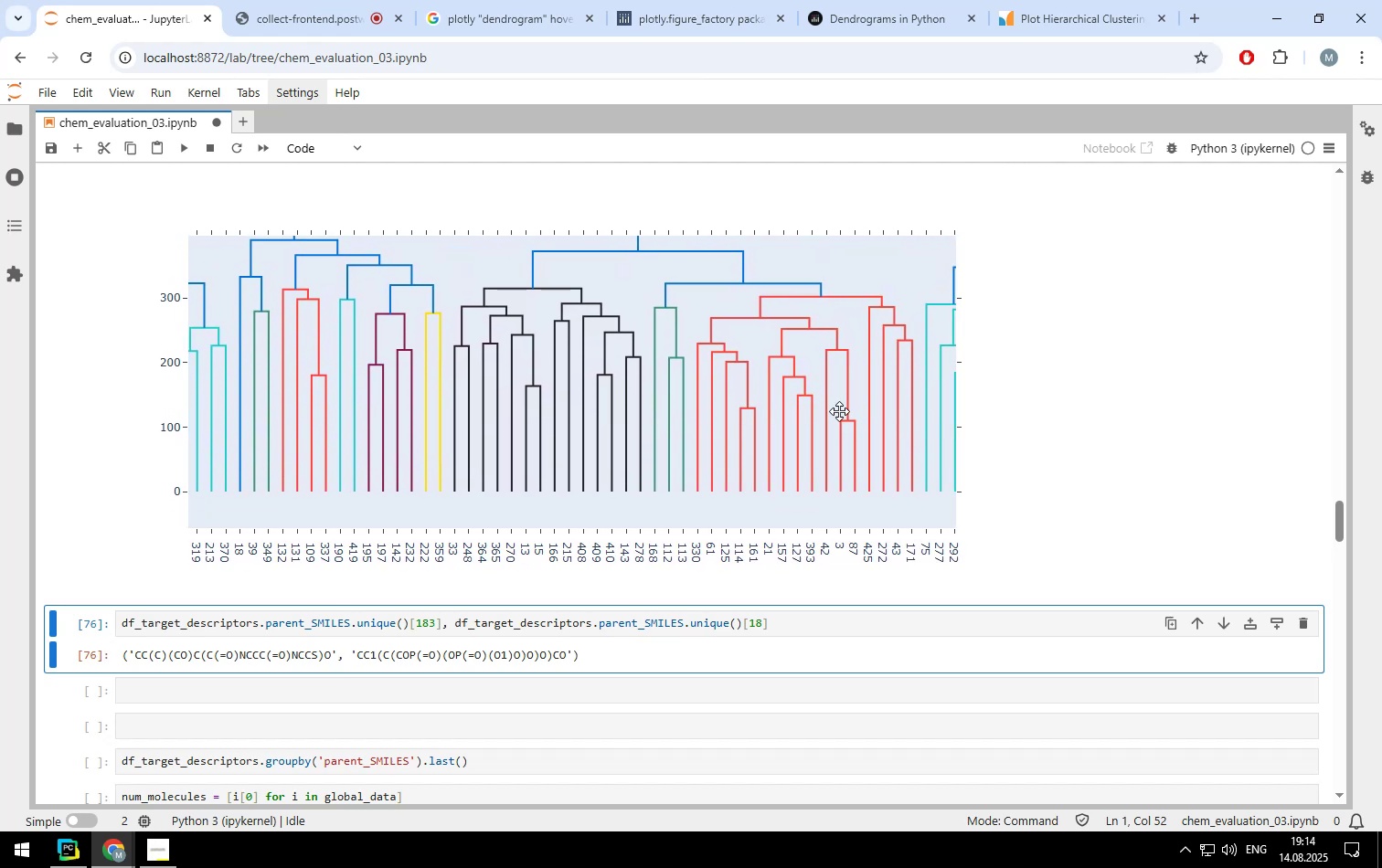 
left_click_drag(start_coordinate=[842, 411], to_coordinate=[551, 428])
 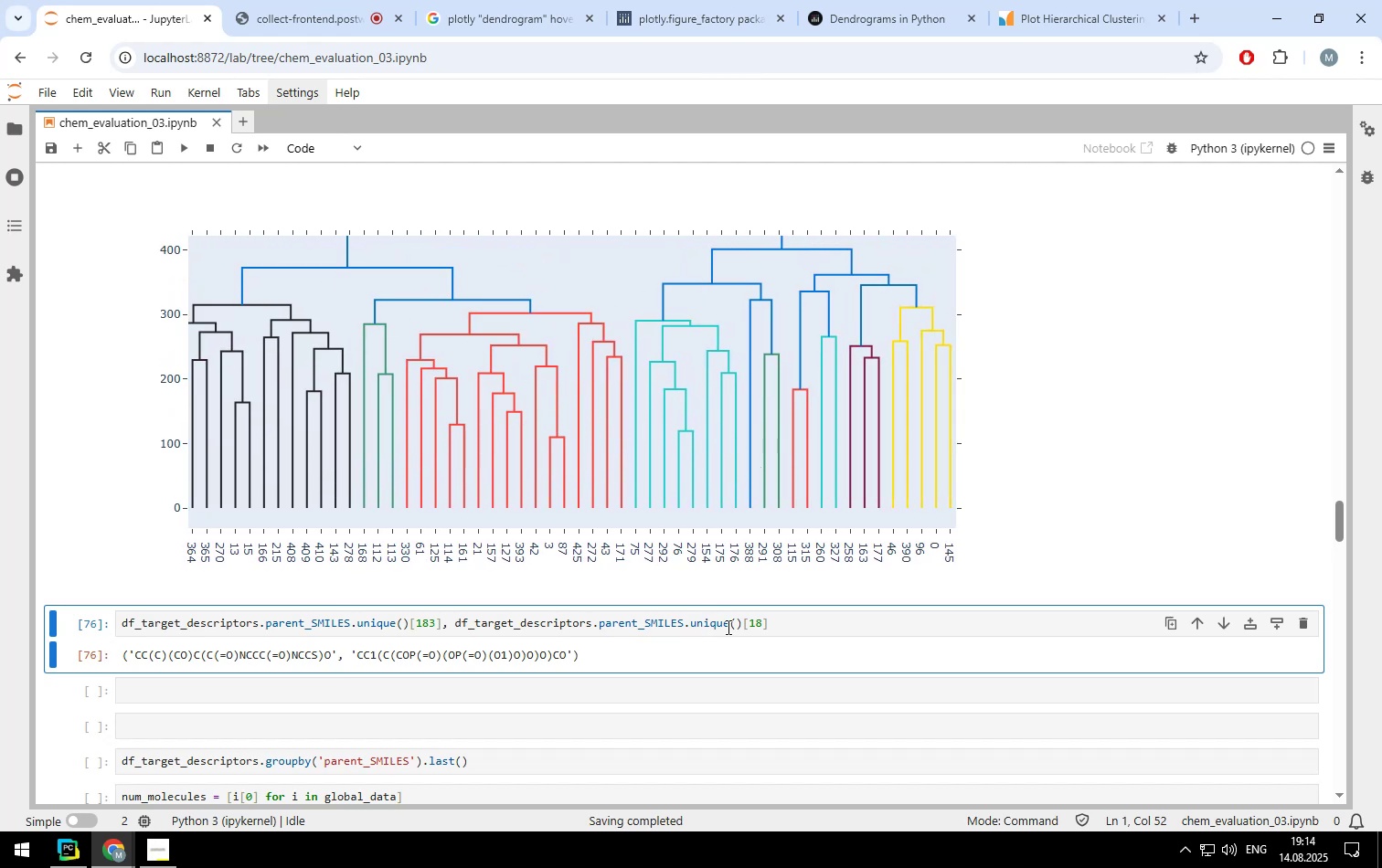 
left_click([787, 632])
 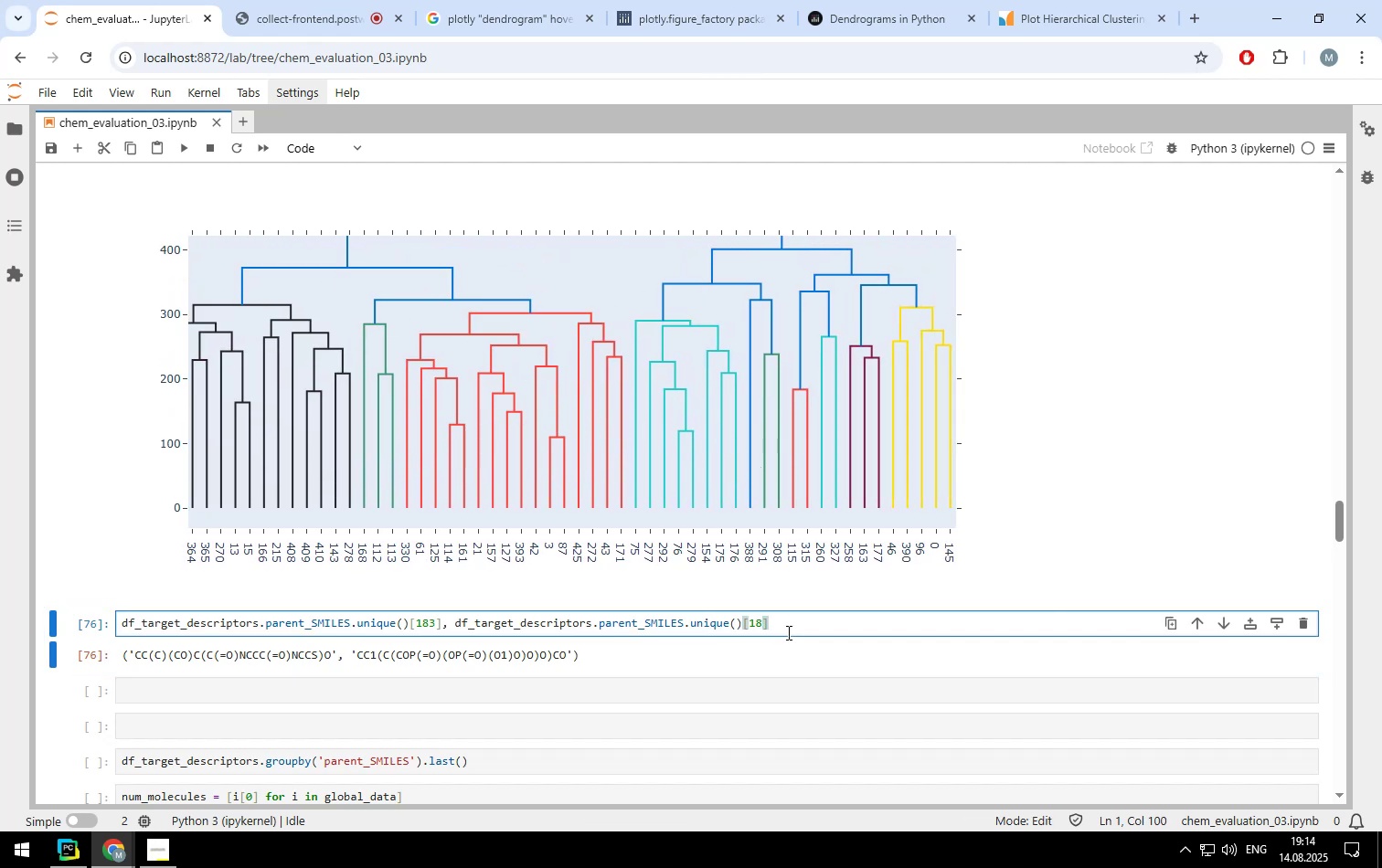 
key(Comma)
 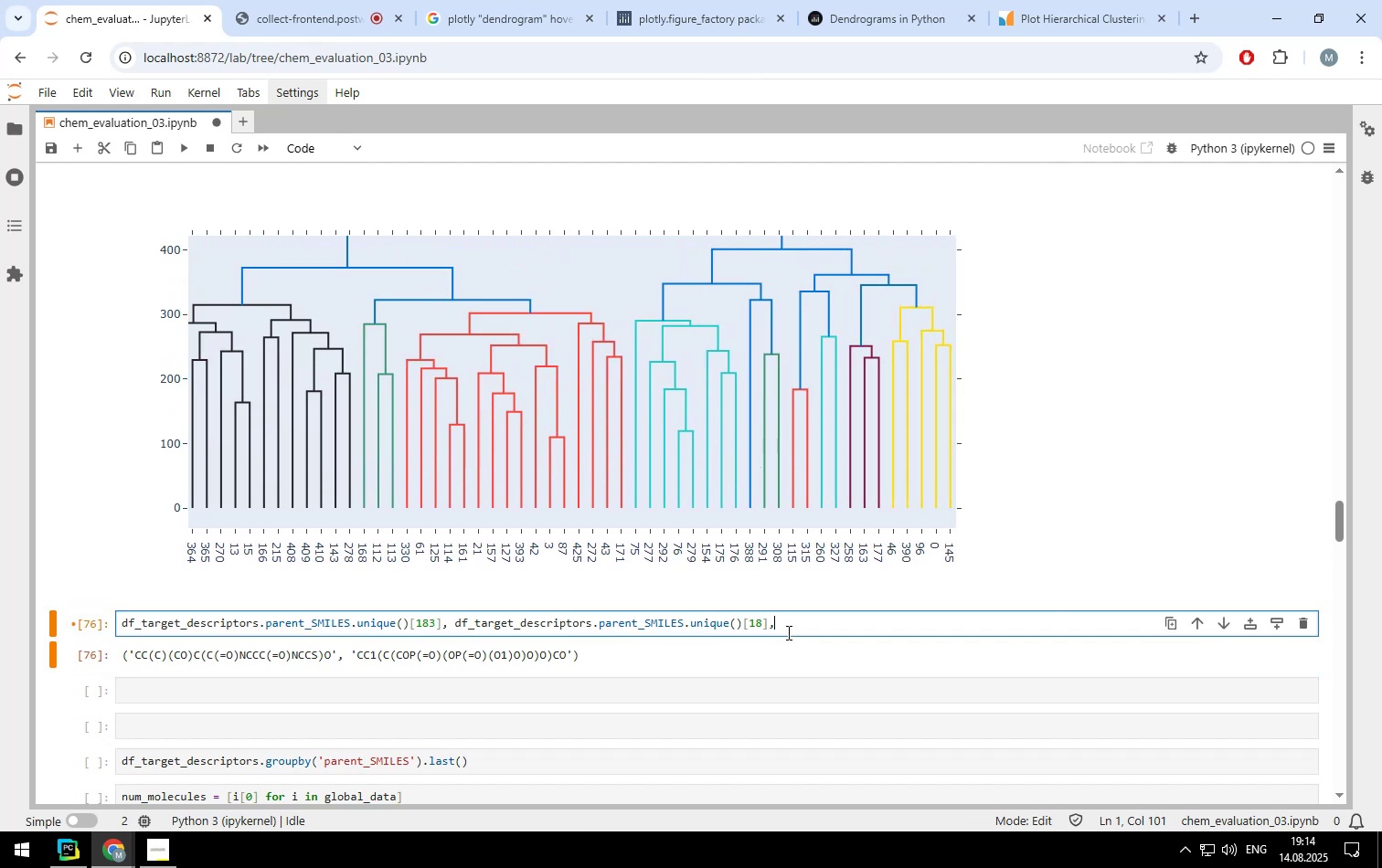 
key(Space)
 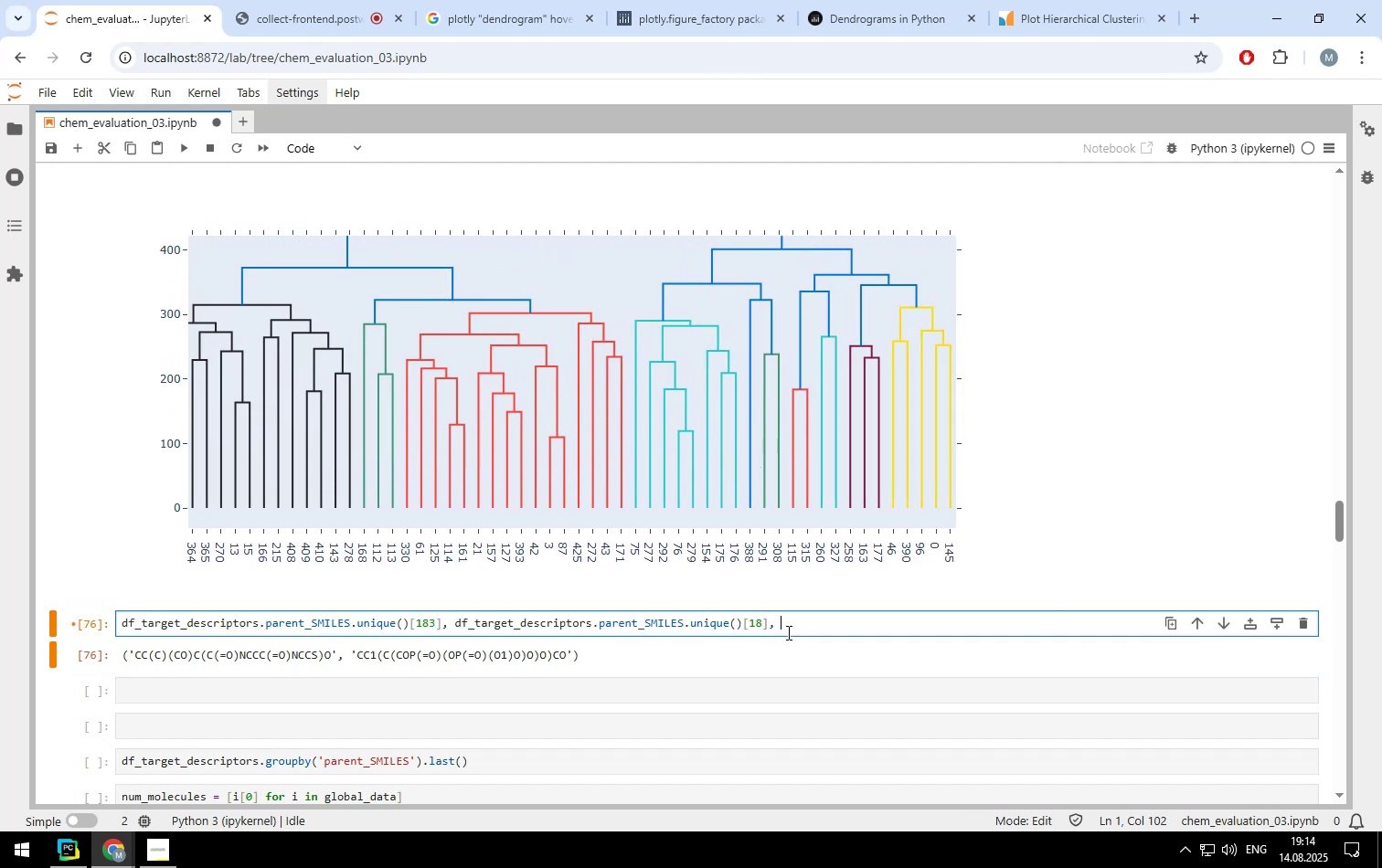 
key(Control+ControlLeft)
 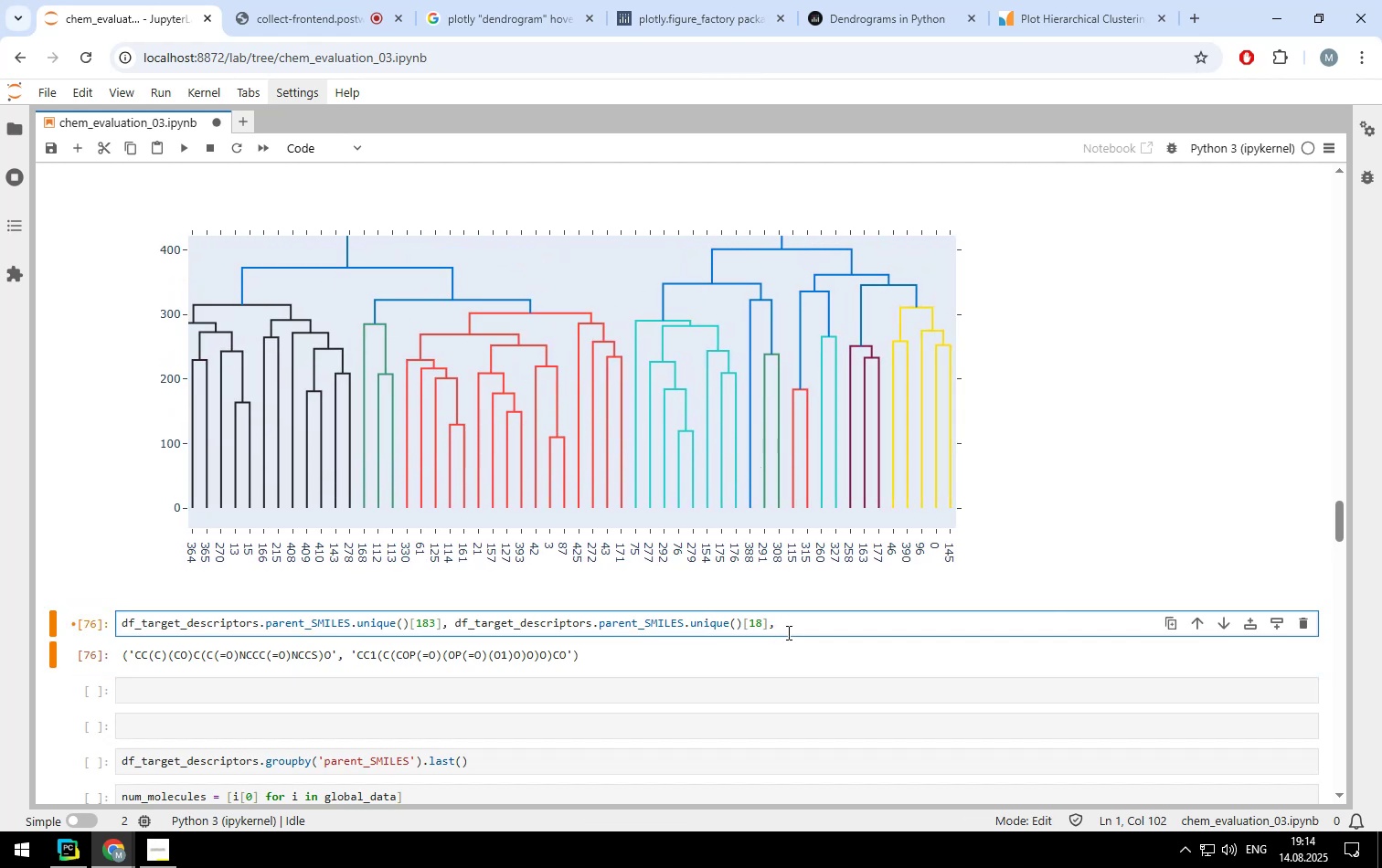 
key(Control+V)
 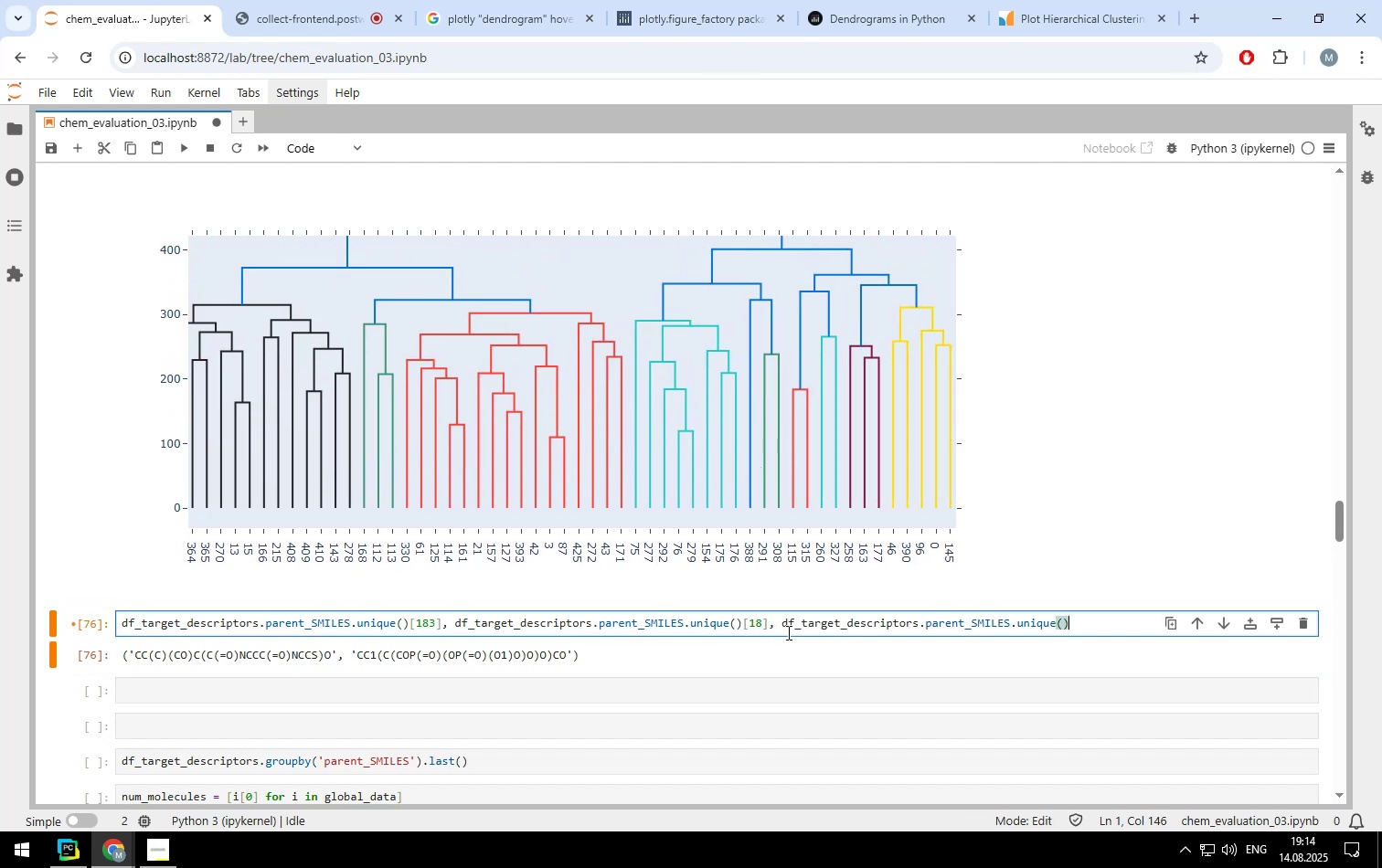 
type([388])
 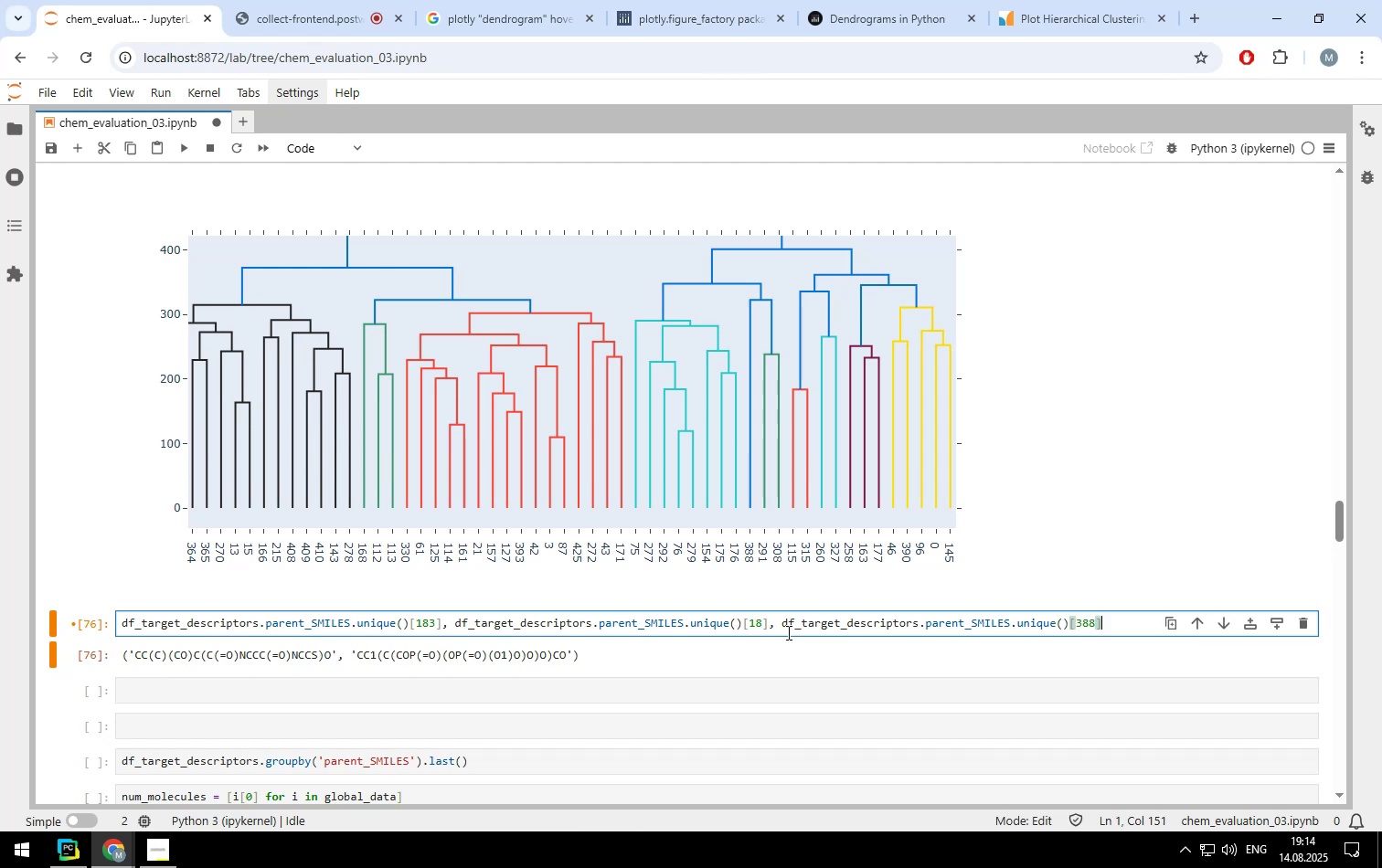 
key(Control+ControlLeft)
 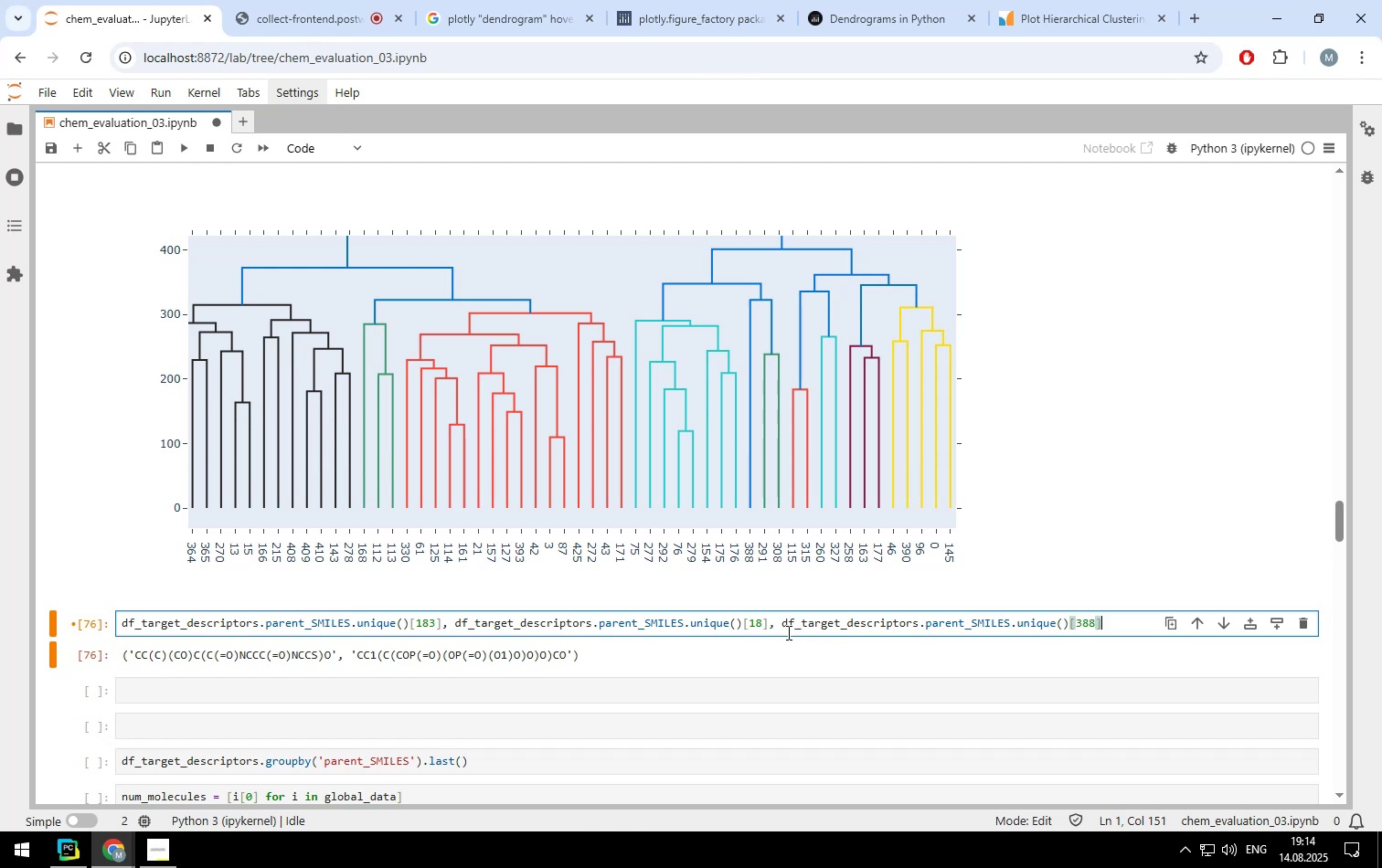 
key(Control+Enter)
 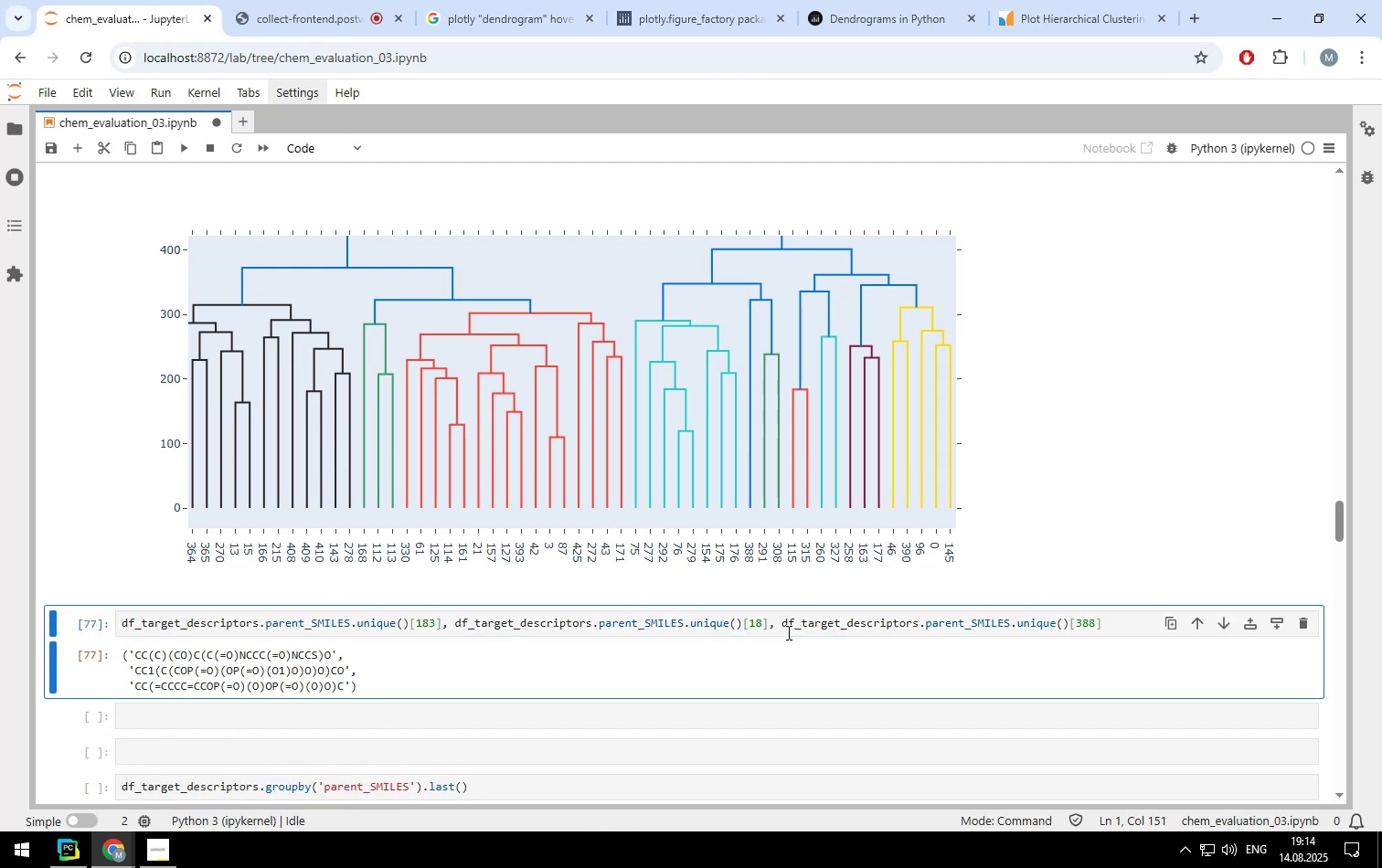 
left_click_drag(start_coordinate=[825, 412], to_coordinate=[538, 408])
 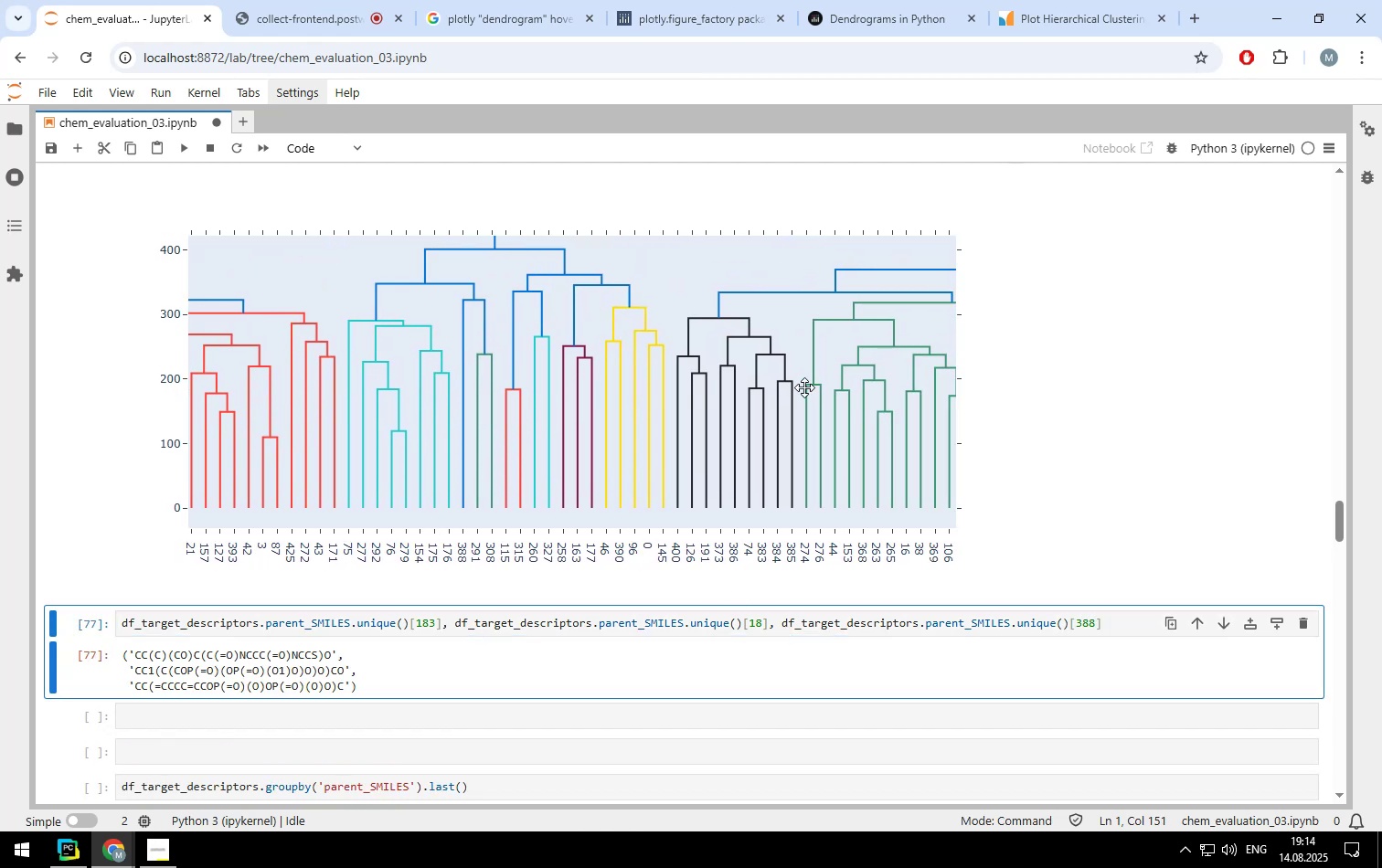 
left_click_drag(start_coordinate=[819, 386], to_coordinate=[547, 401])
 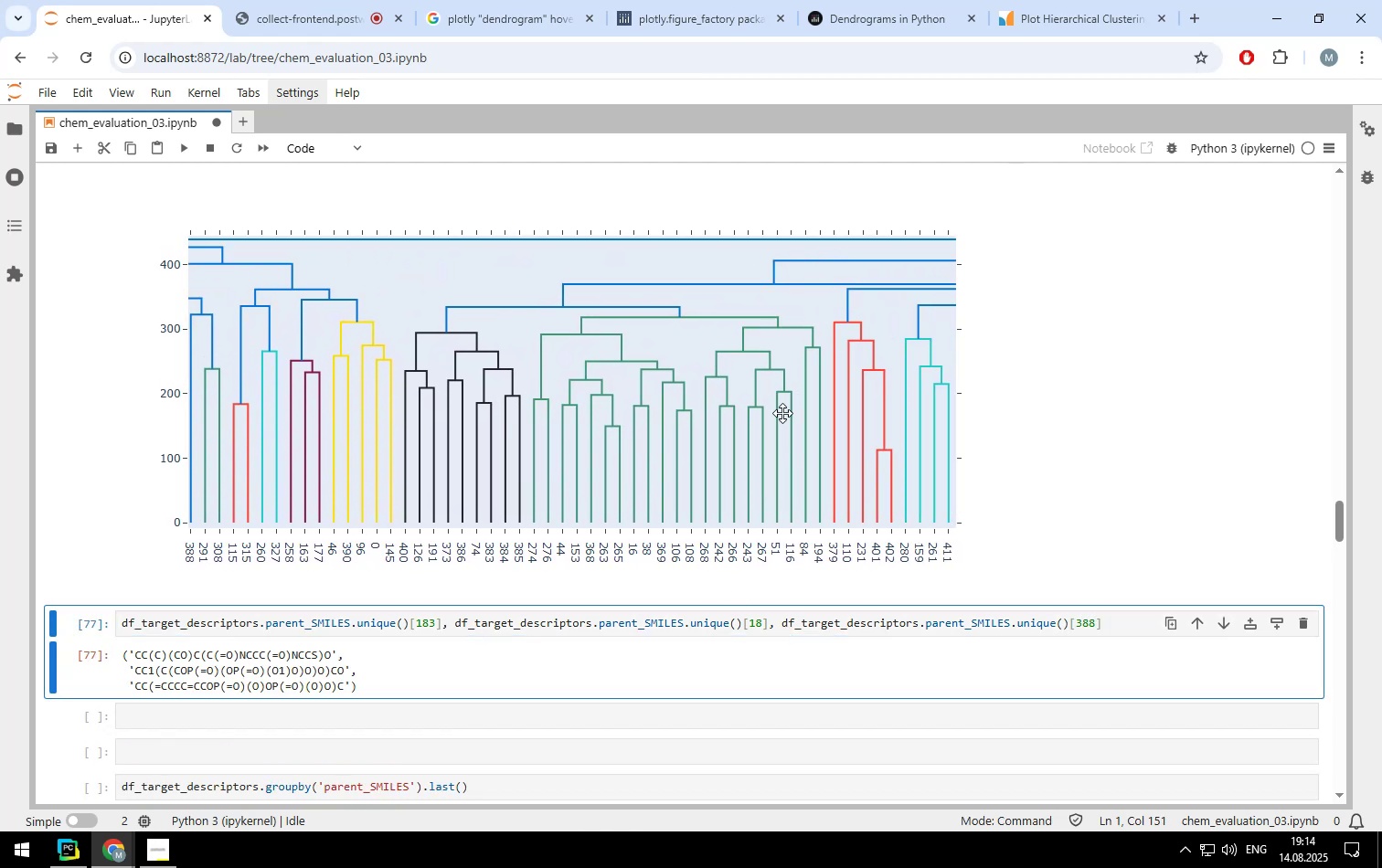 
left_click_drag(start_coordinate=[800, 412], to_coordinate=[509, 412])
 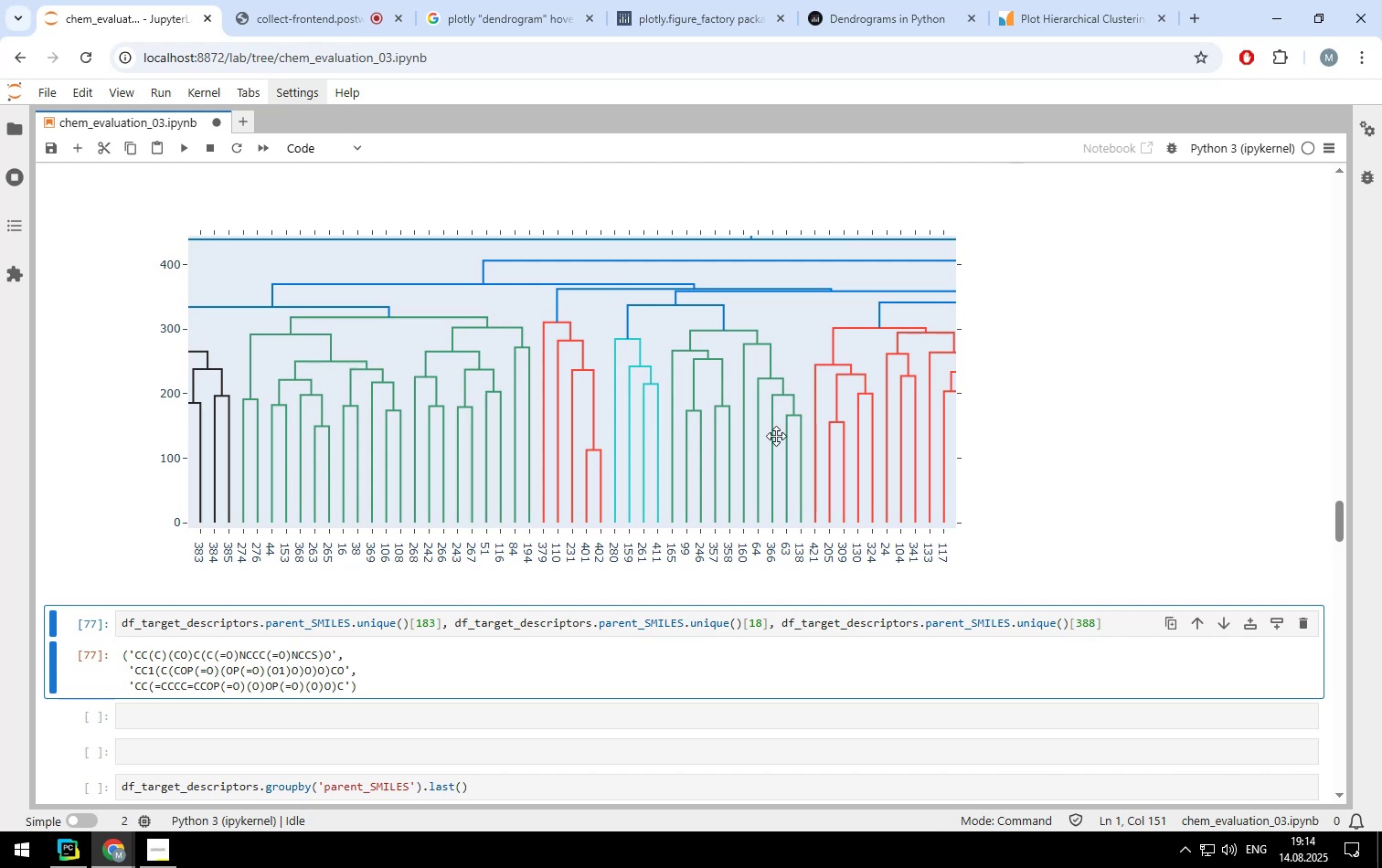 
left_click_drag(start_coordinate=[816, 439], to_coordinate=[561, 427])
 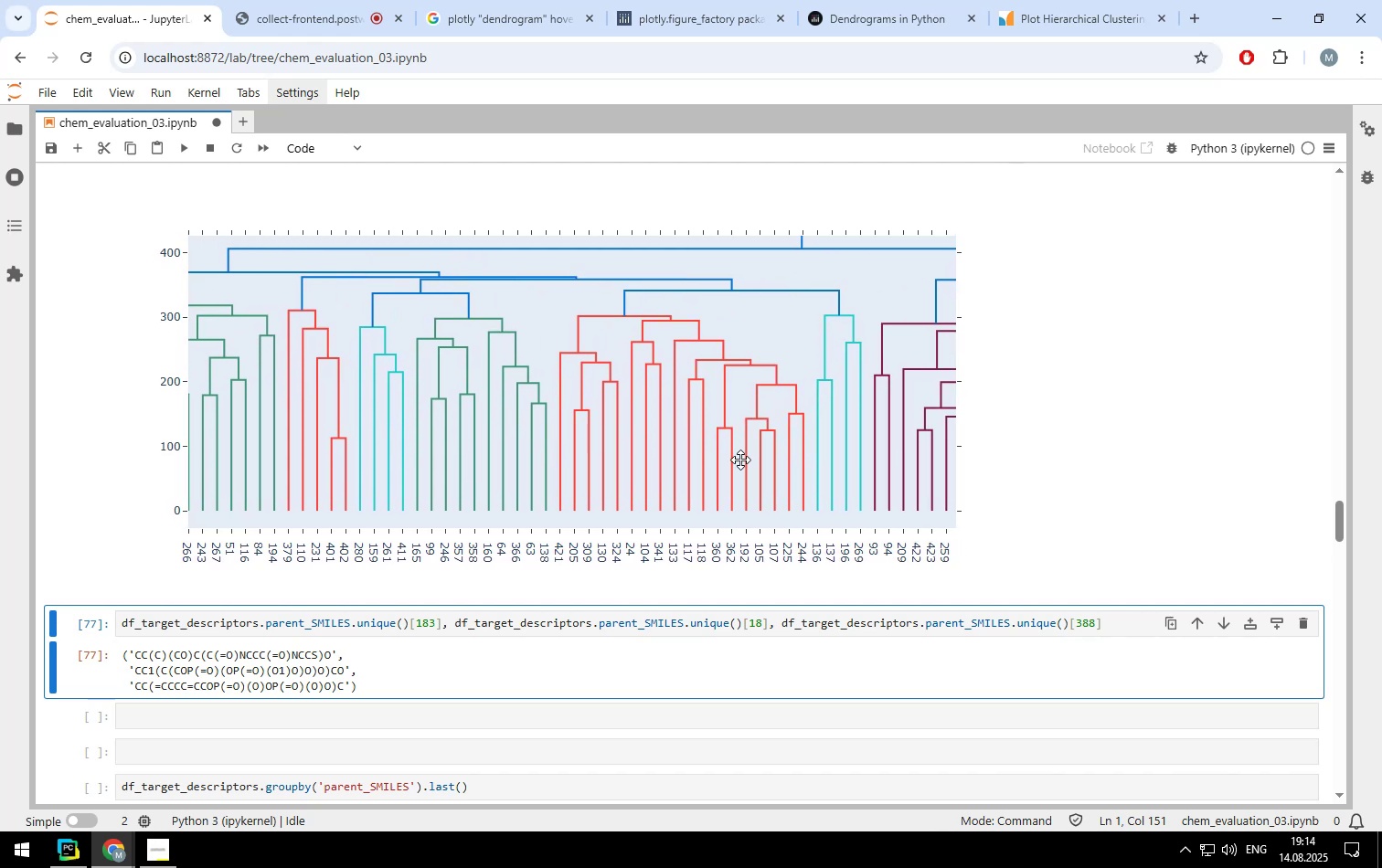 
left_click_drag(start_coordinate=[860, 465], to_coordinate=[606, 468])
 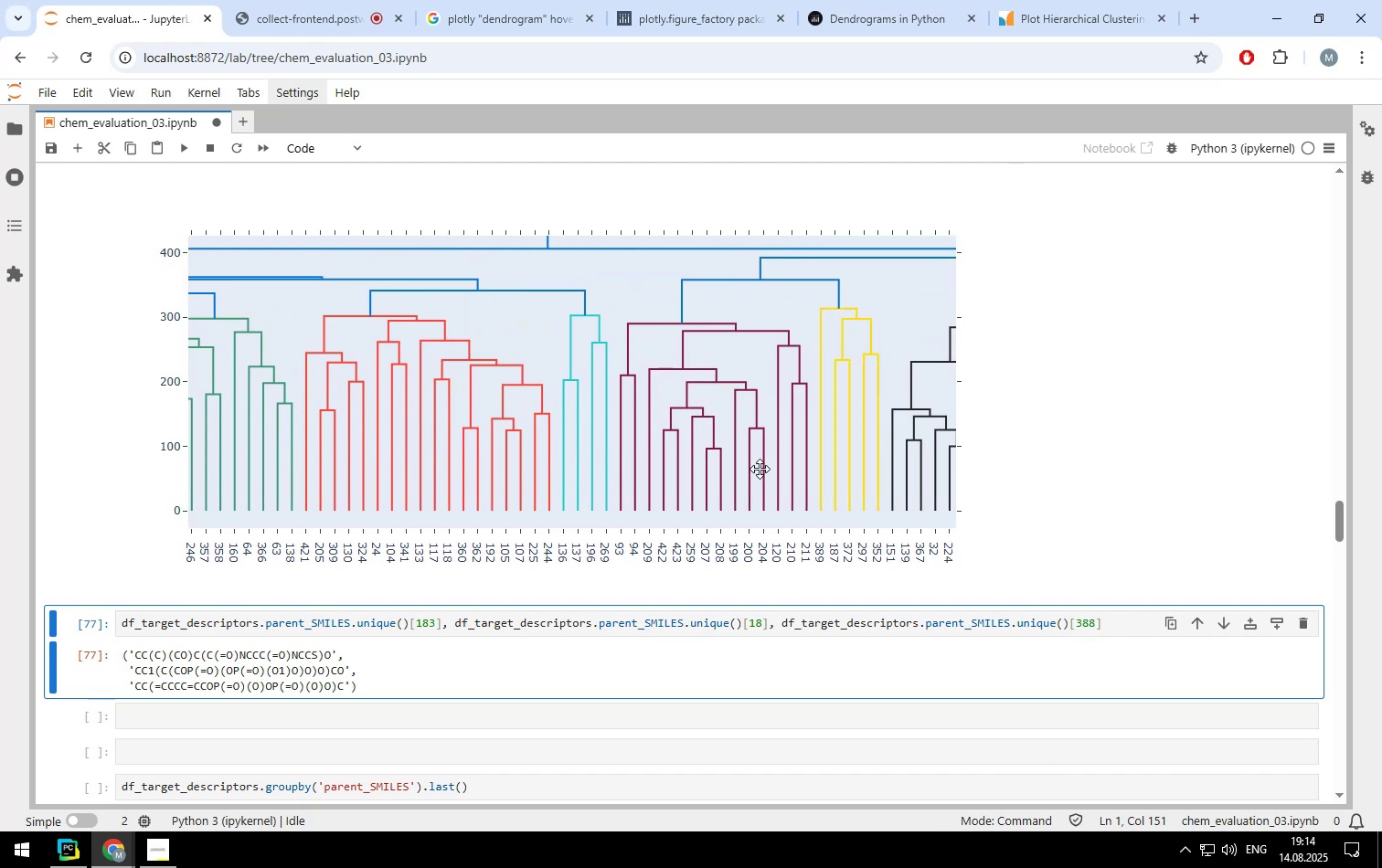 
left_click_drag(start_coordinate=[878, 469], to_coordinate=[661, 473])
 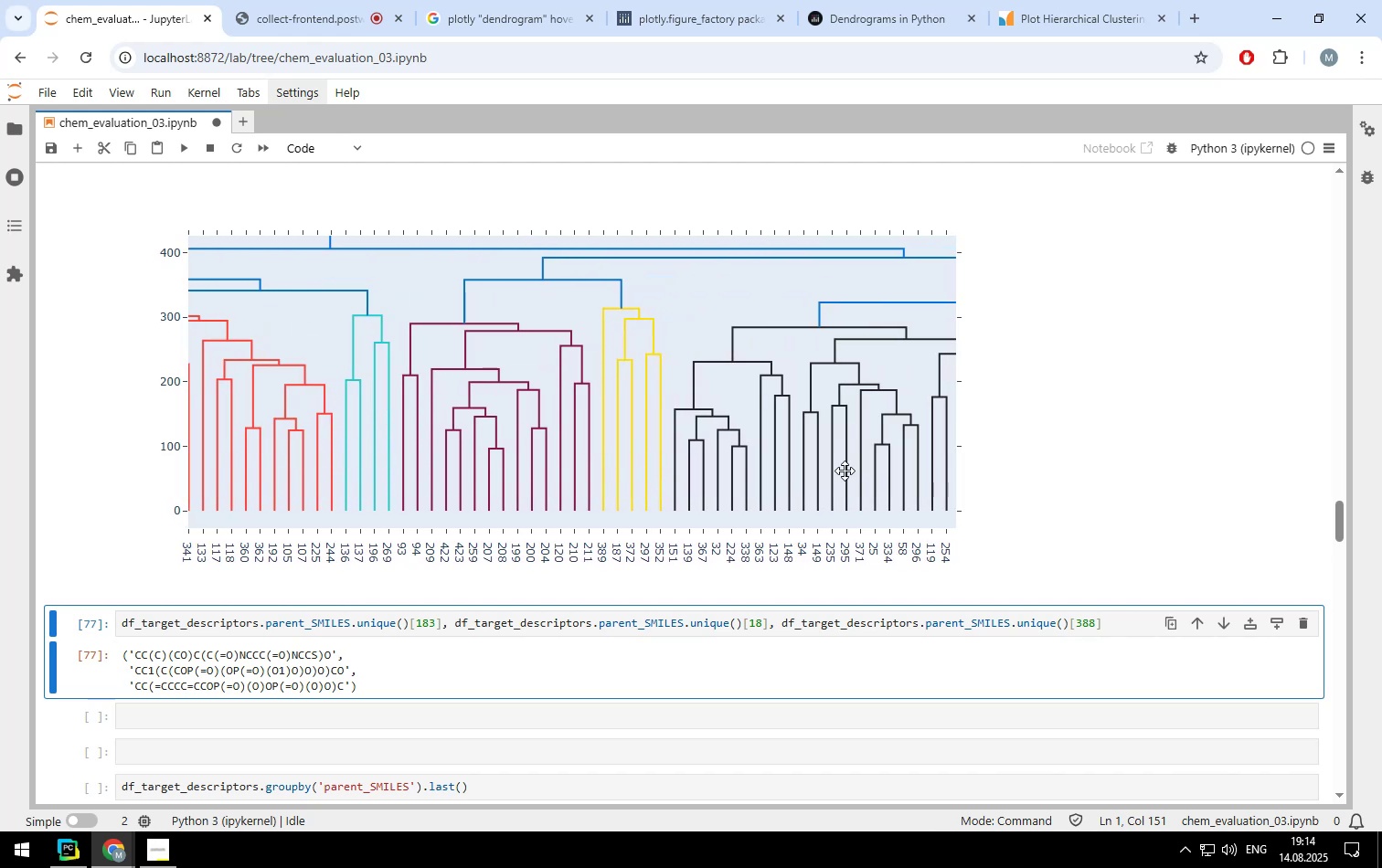 
left_click_drag(start_coordinate=[872, 469], to_coordinate=[605, 458])
 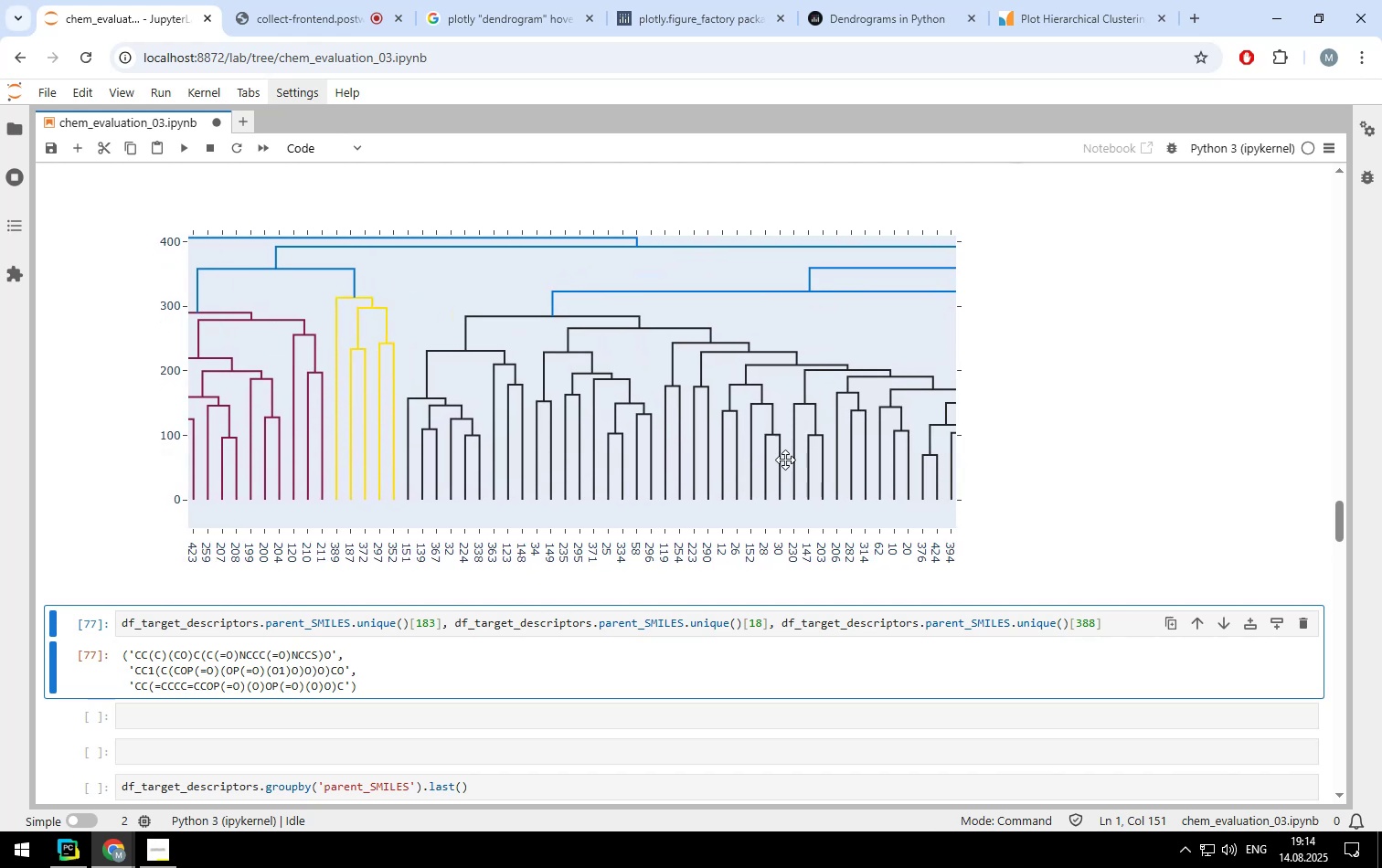 
left_click_drag(start_coordinate=[790, 460], to_coordinate=[570, 456])
 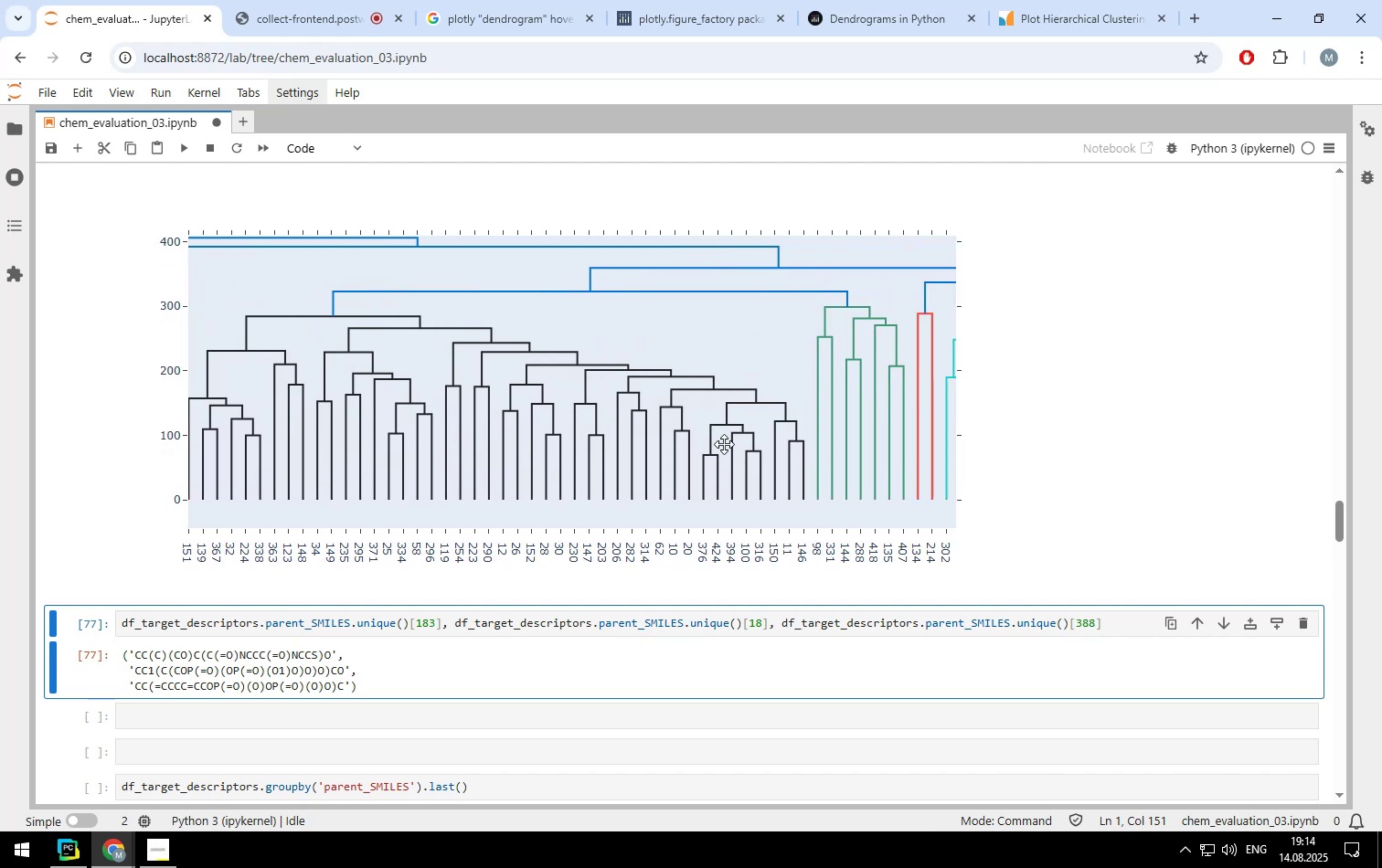 
left_click_drag(start_coordinate=[772, 438], to_coordinate=[583, 429])
 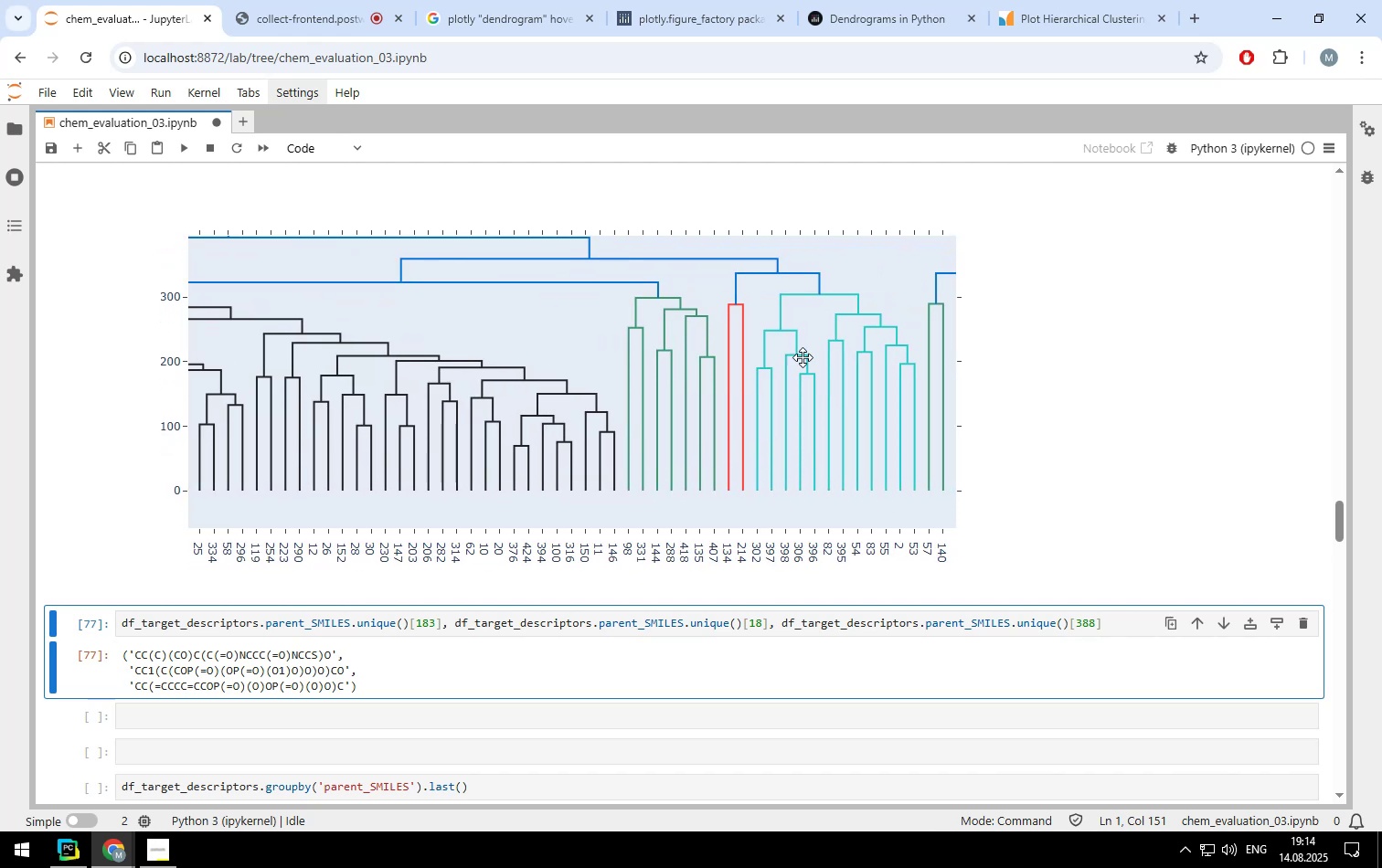 
left_click_drag(start_coordinate=[856, 355], to_coordinate=[605, 347])
 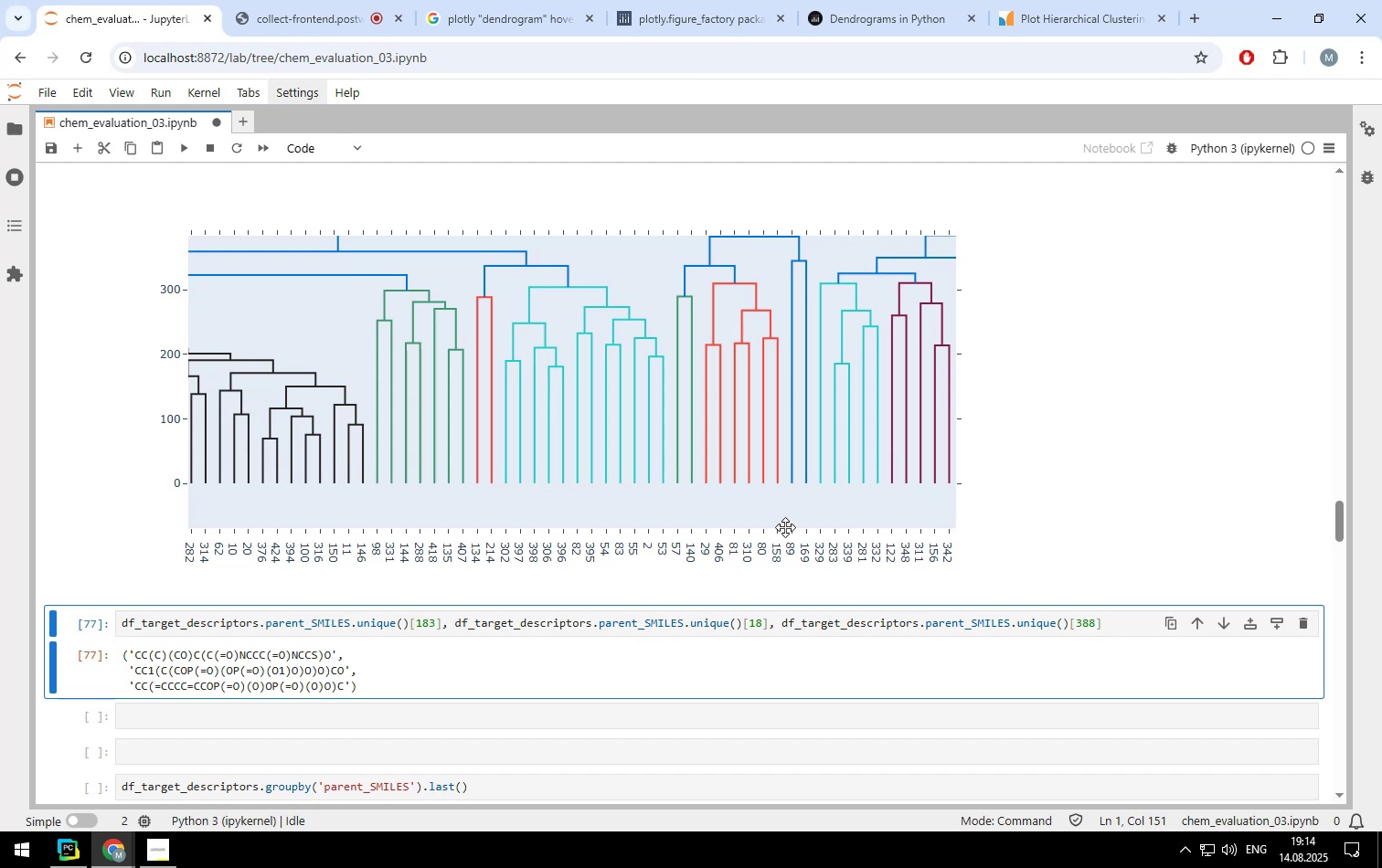 
left_click([1116, 621])
 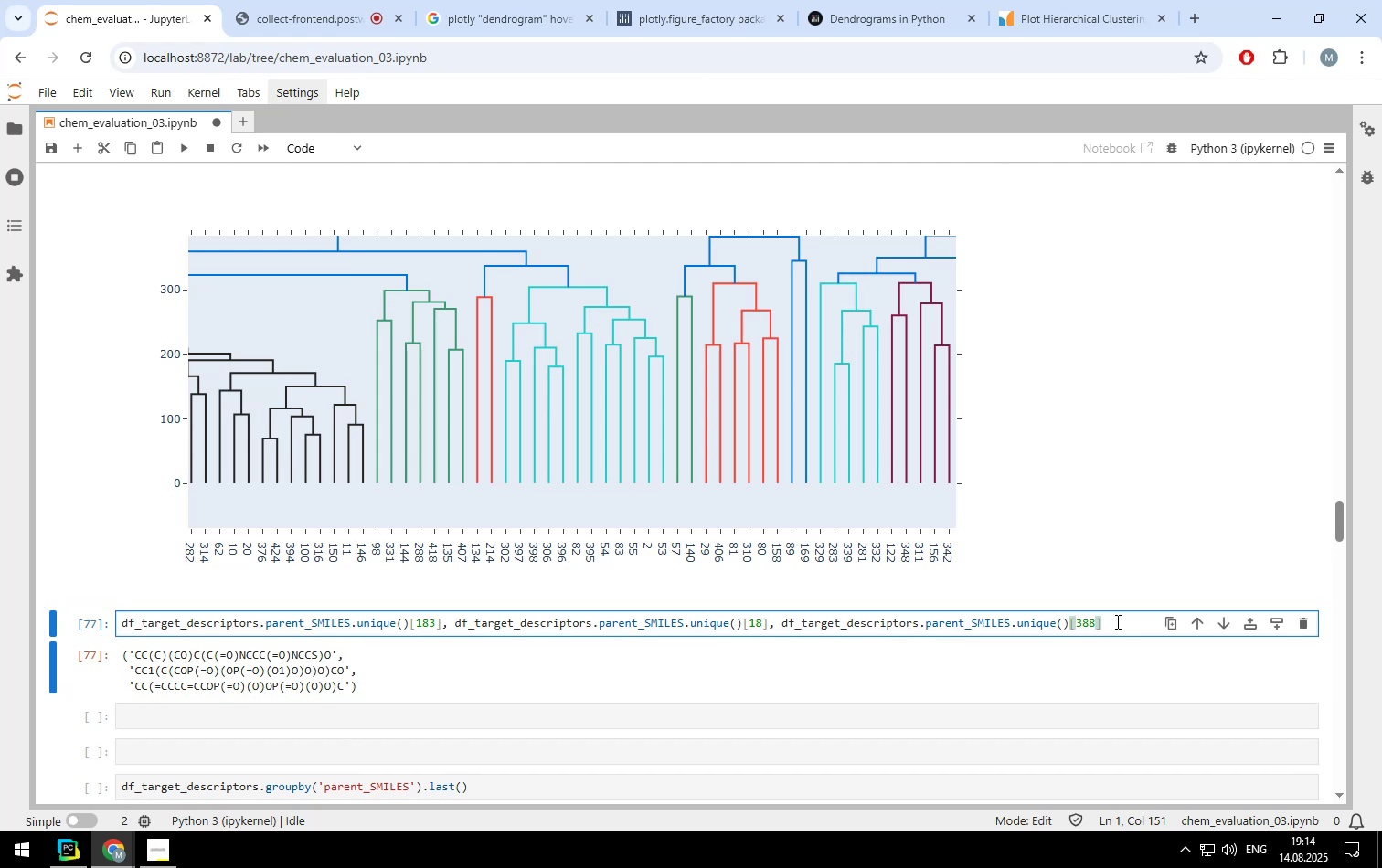 
key(Comma)
 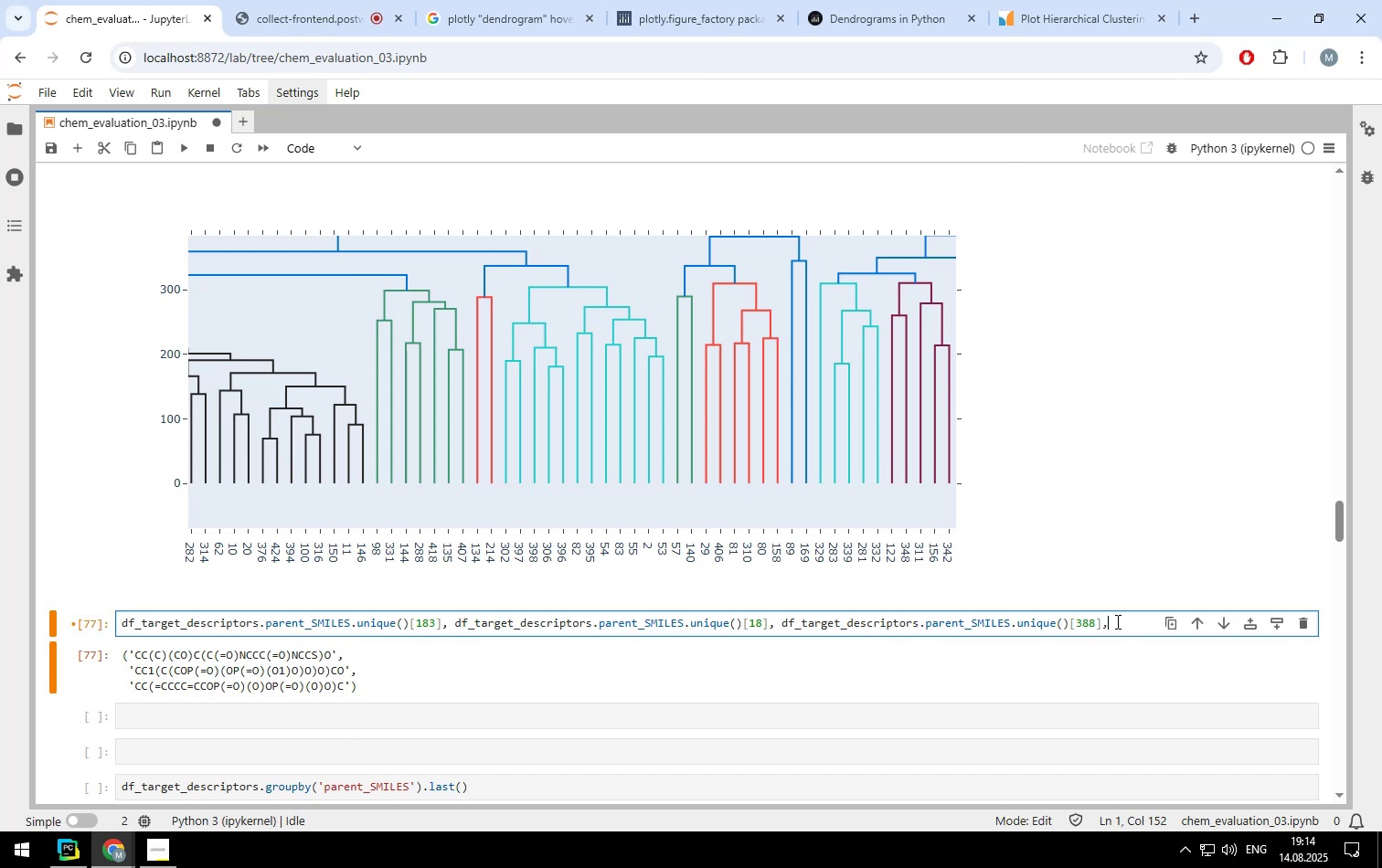 
key(Space)
 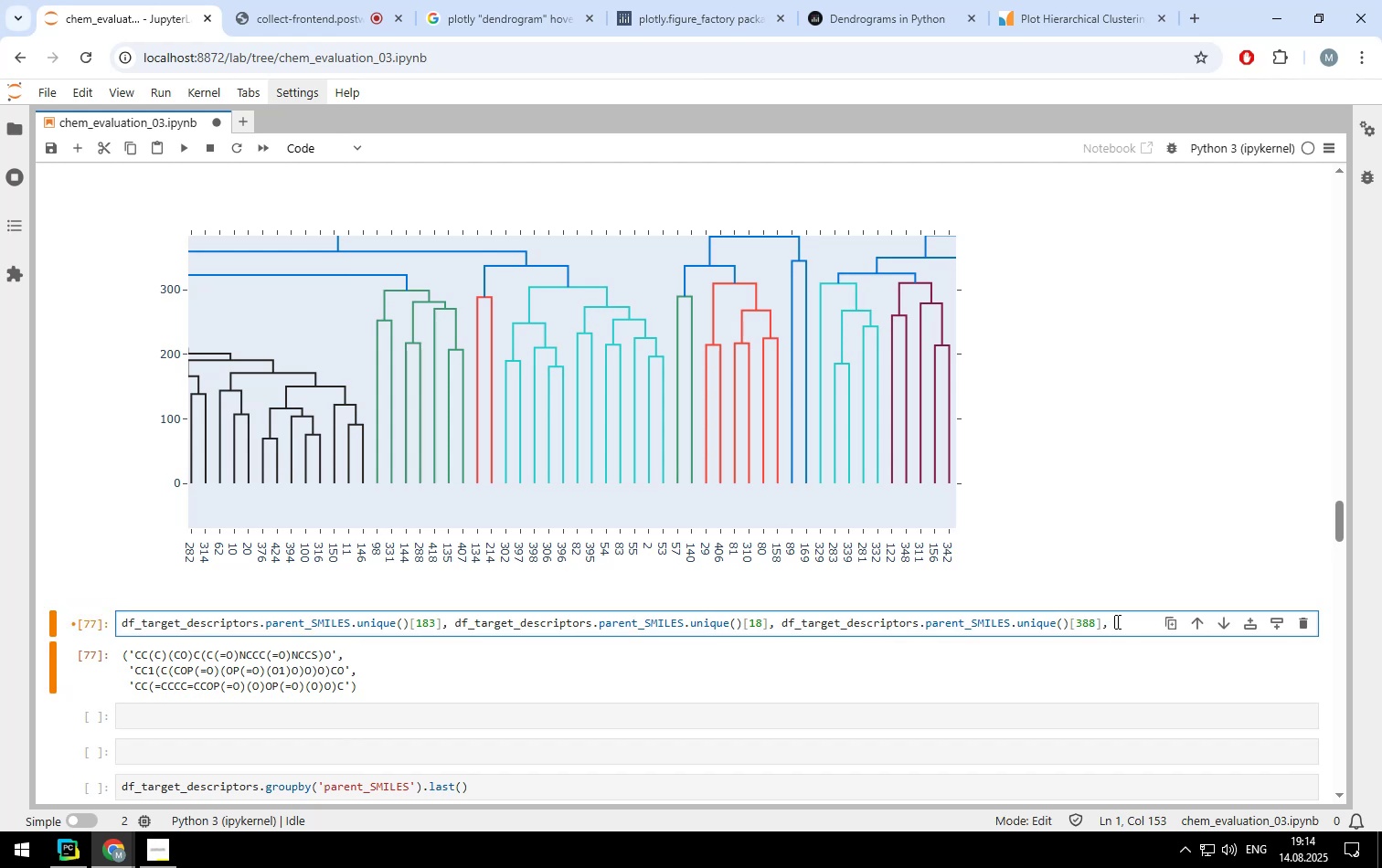 
key(Control+V)
 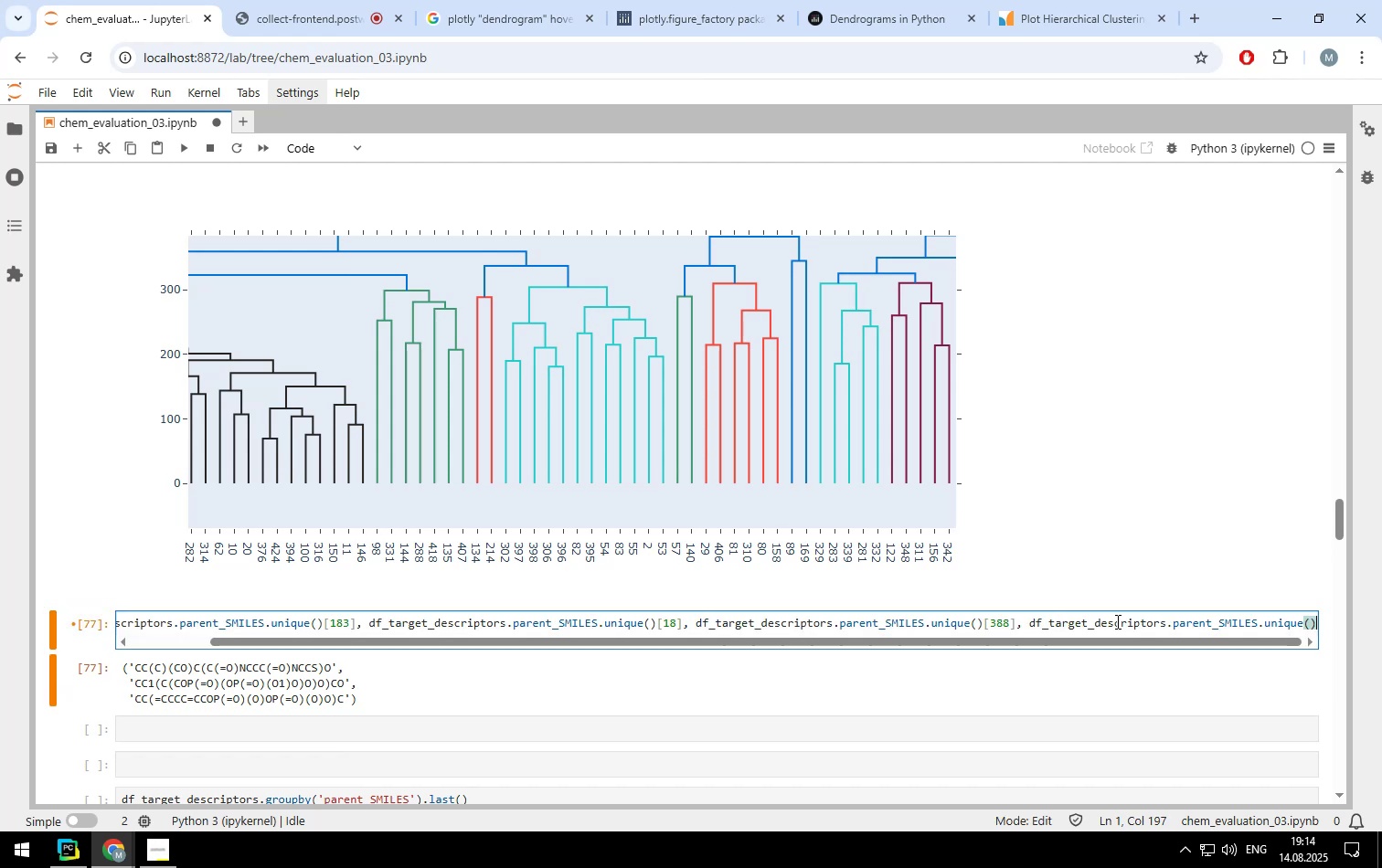 
type([89], )
 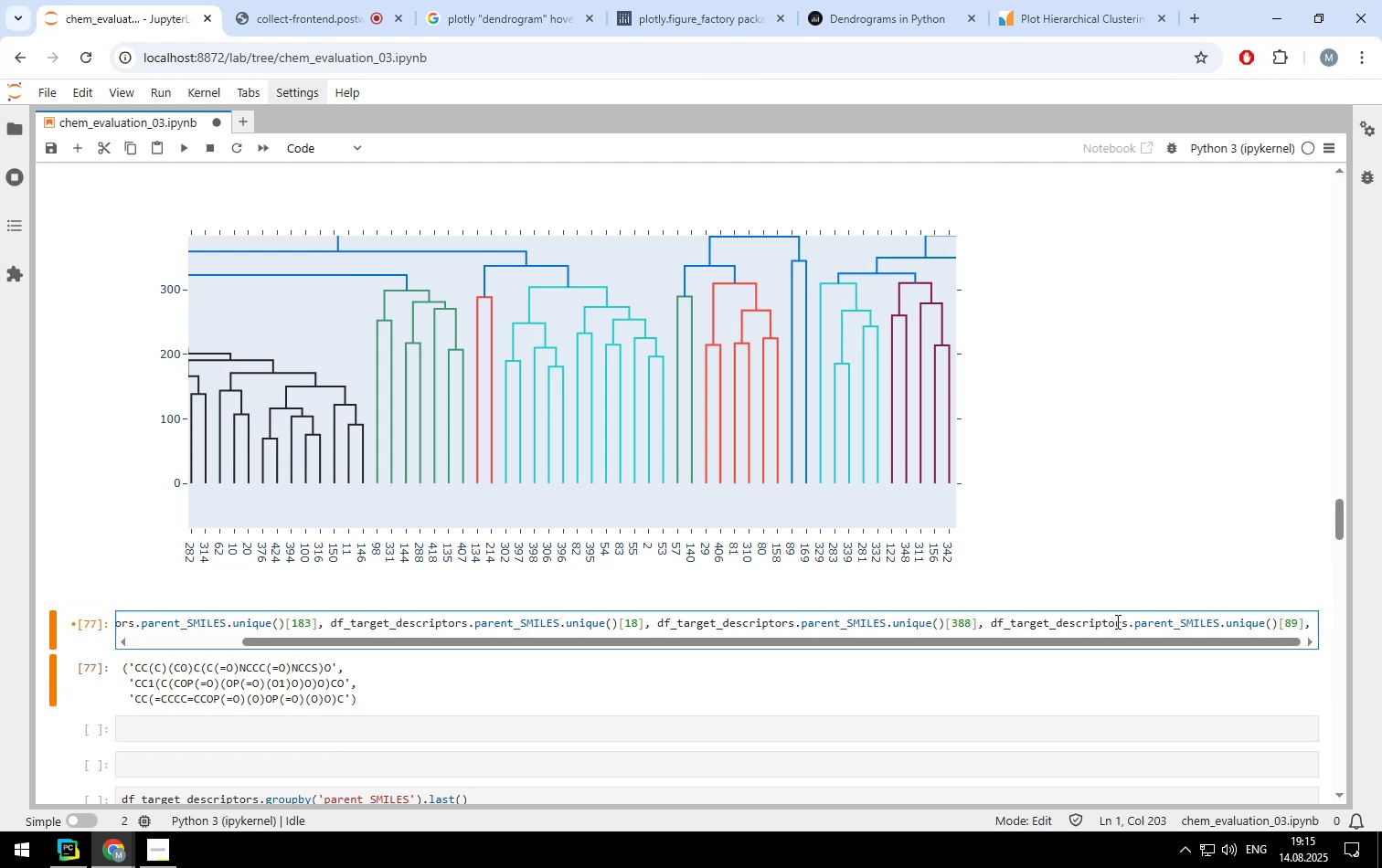 
key(Control+ControlLeft)
 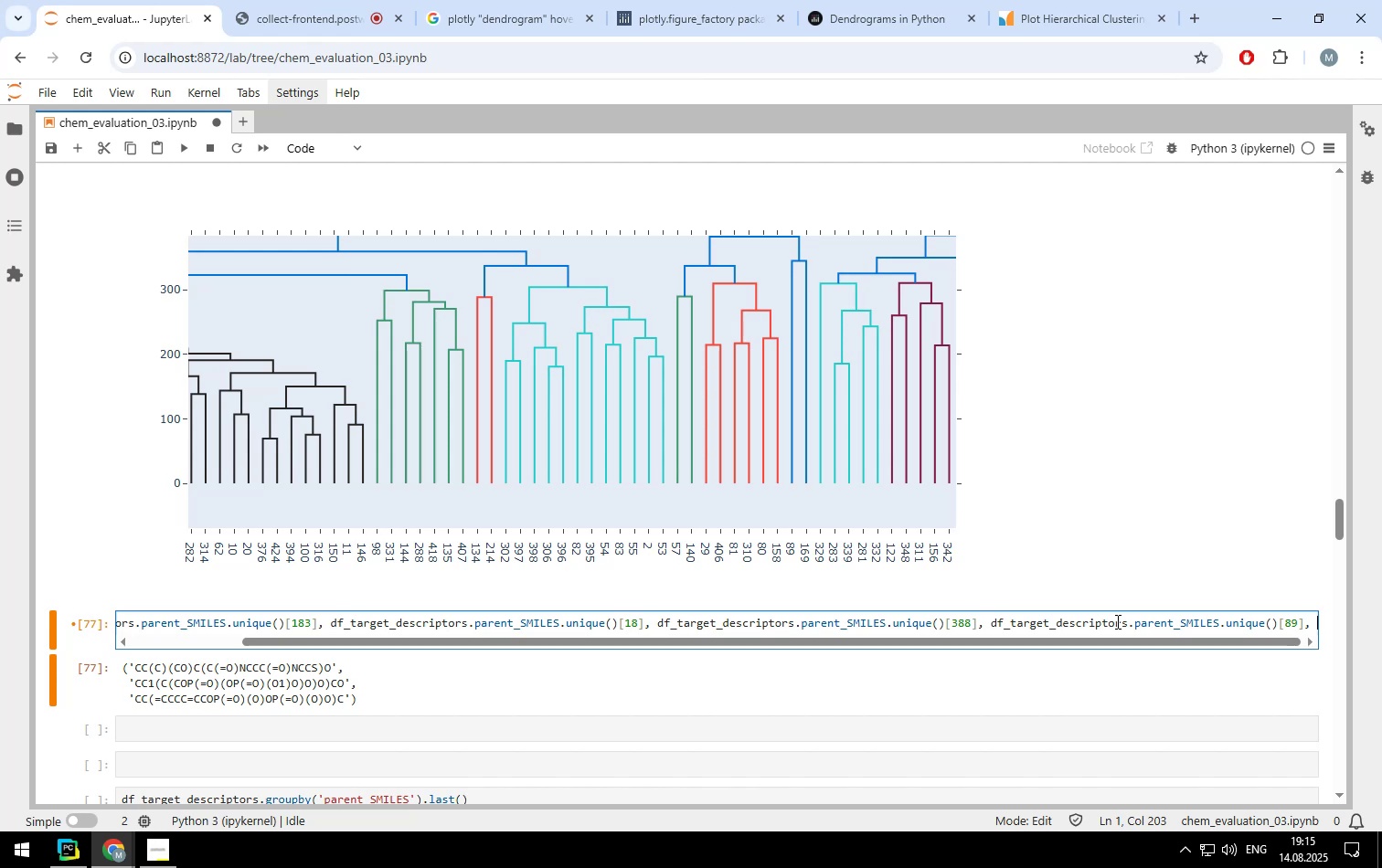 
key(Control+V)
 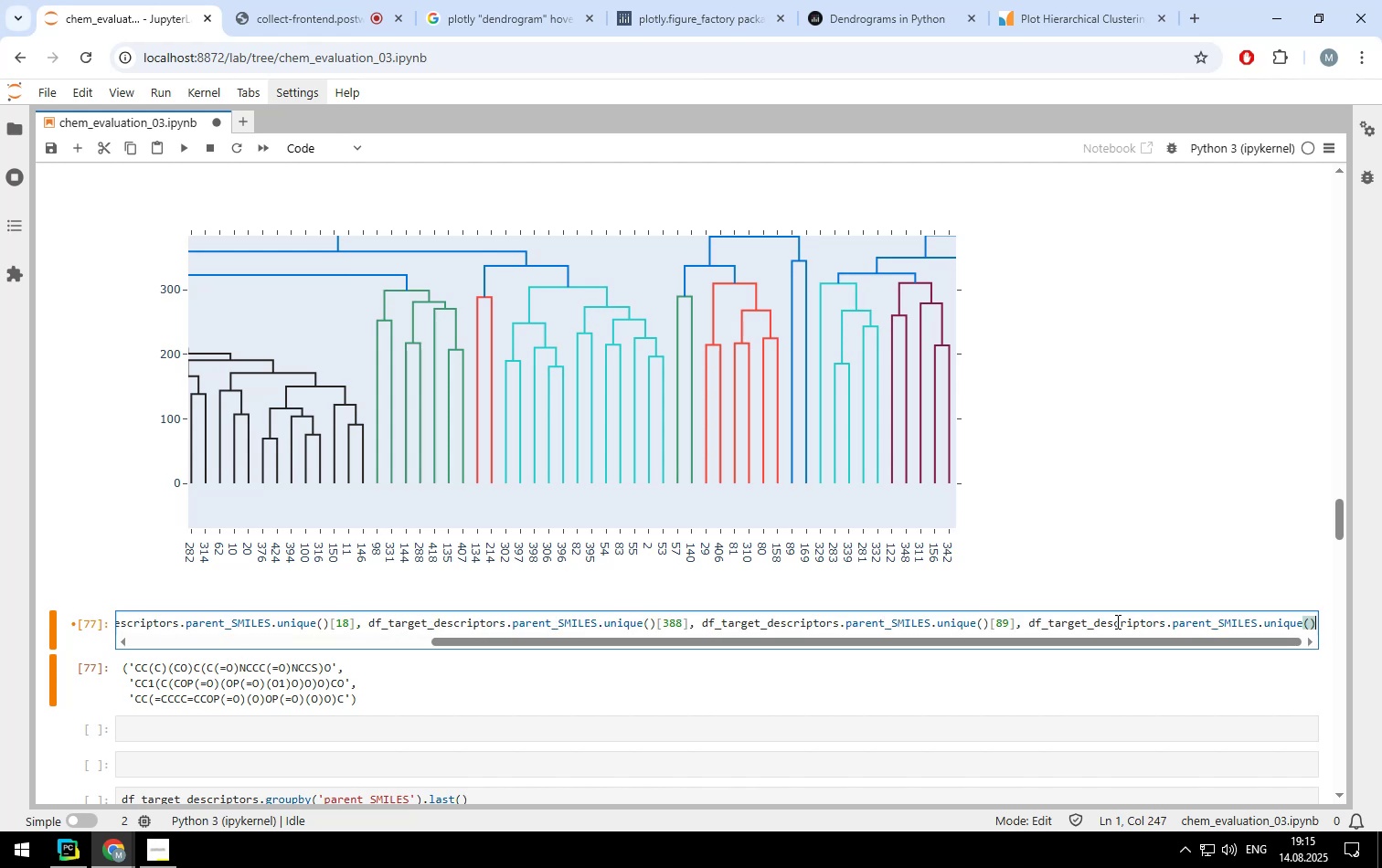 
type([169])
 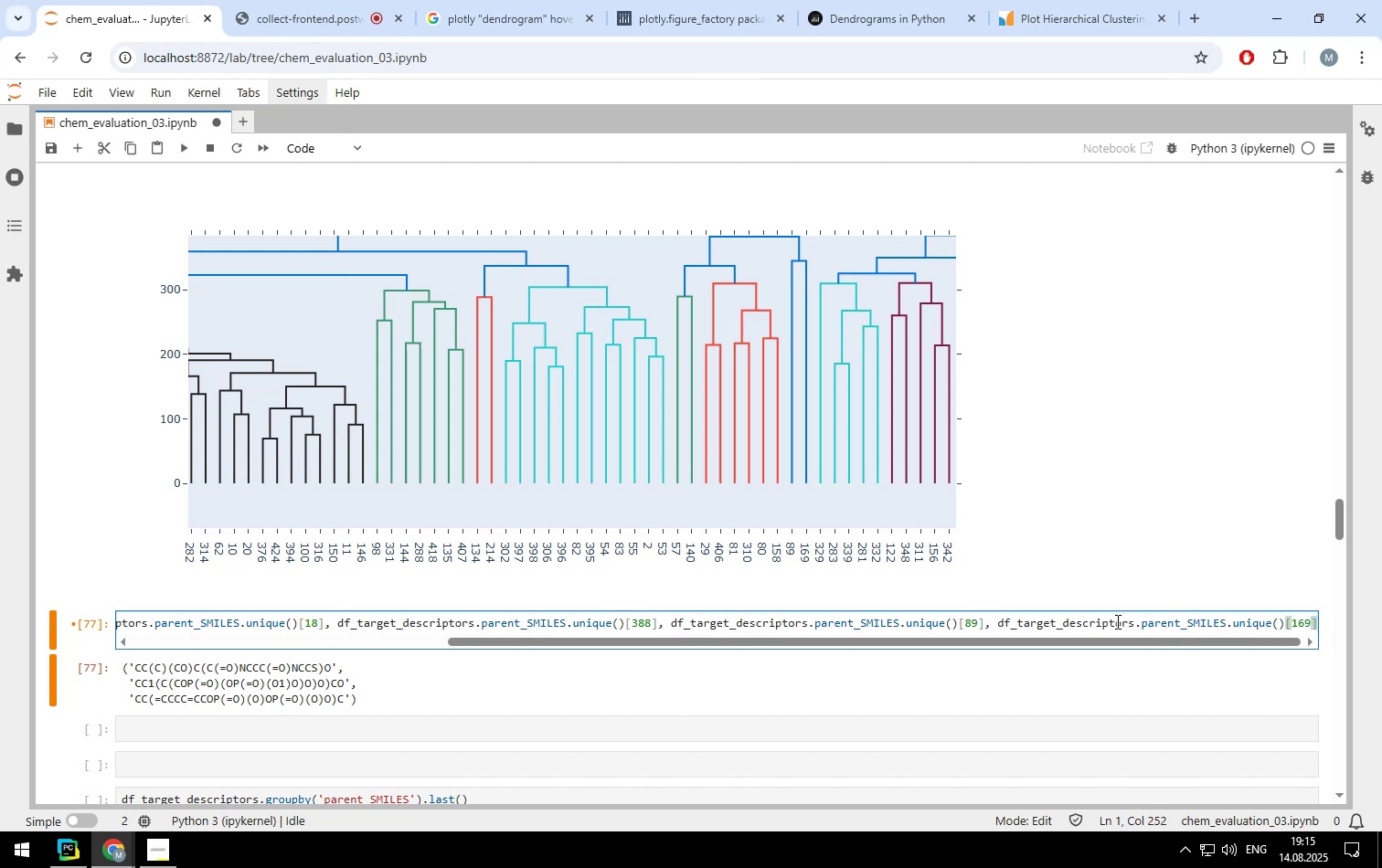 
key(Control+ControlLeft)
 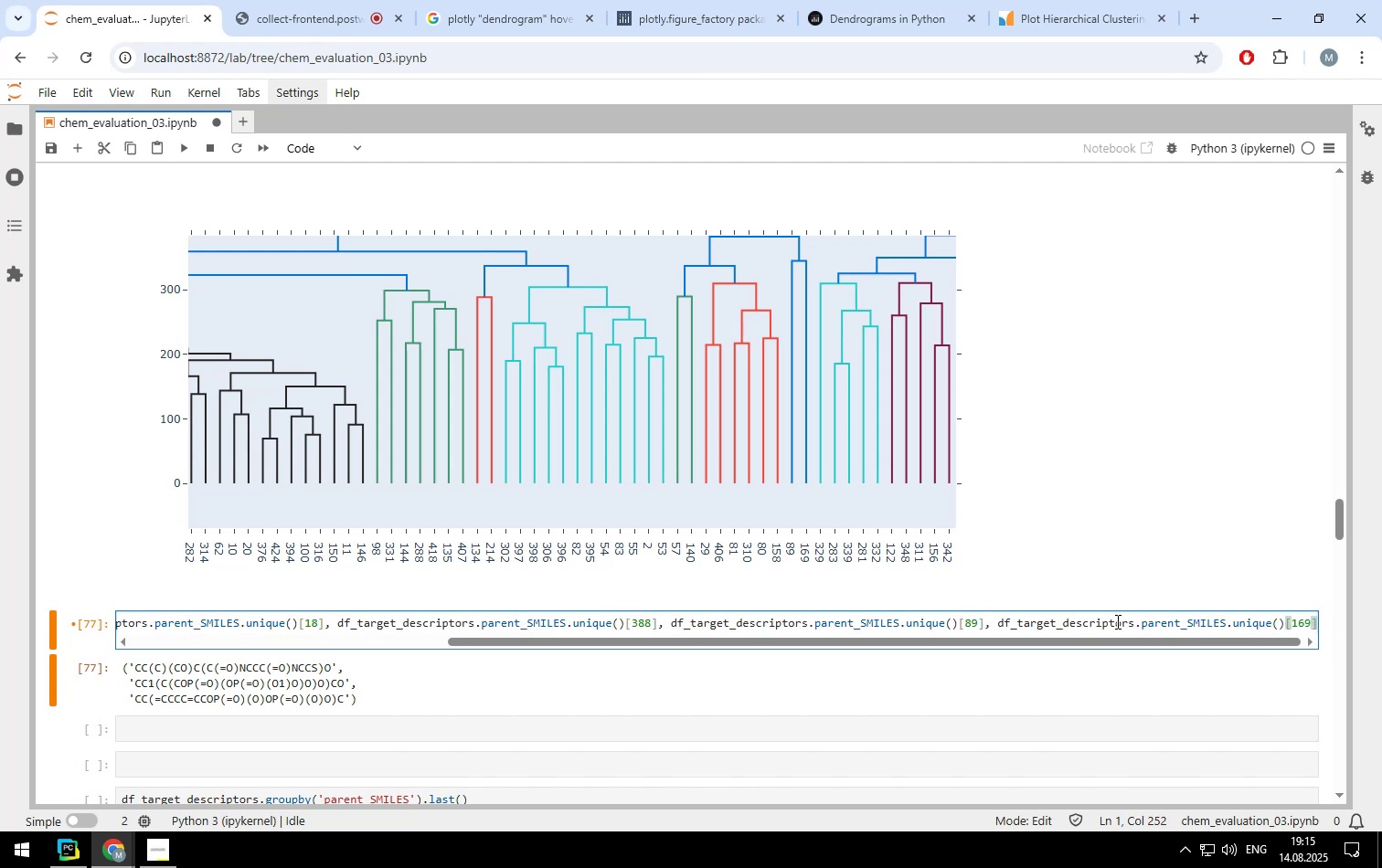 
key(Control+Enter)
 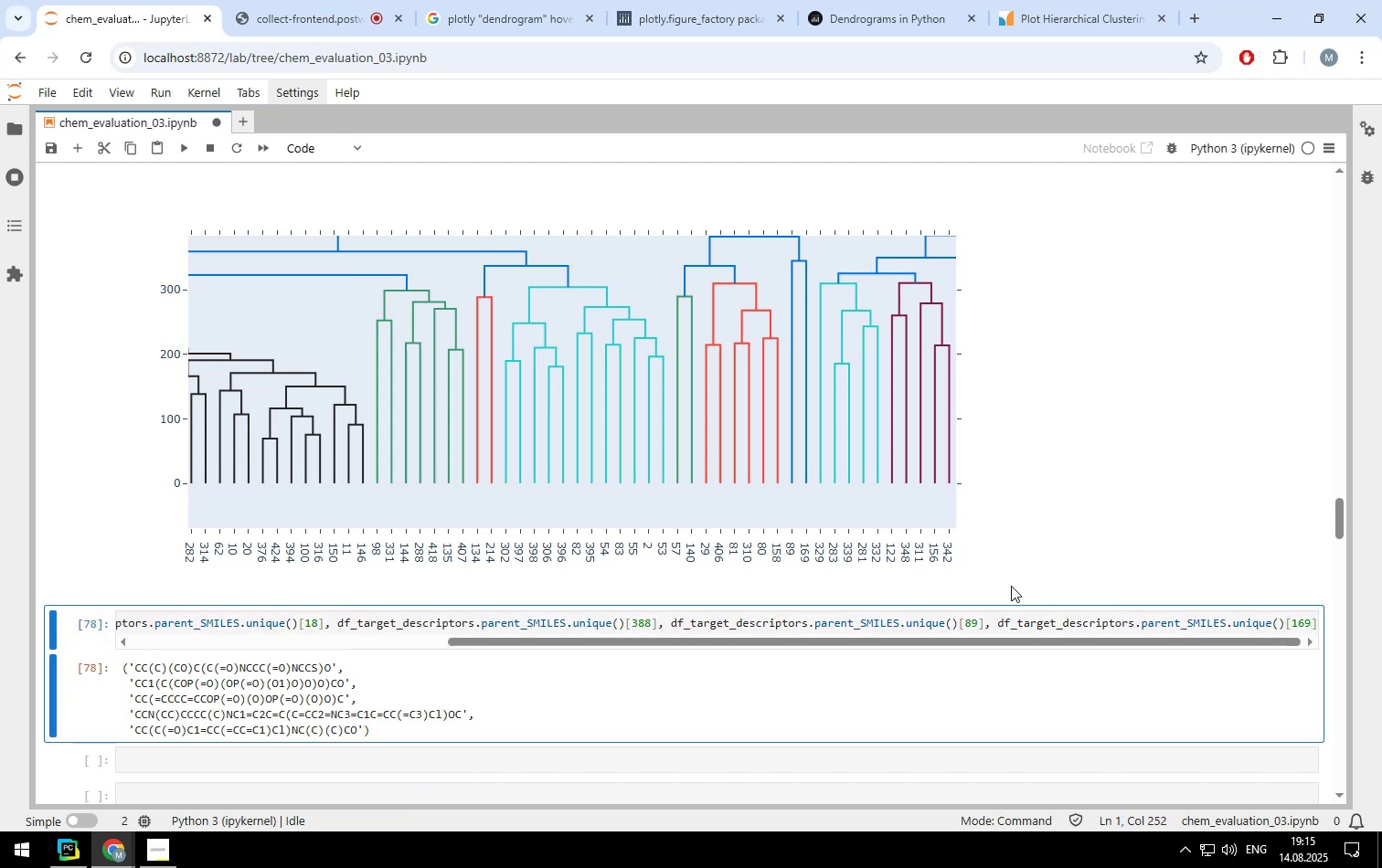 
left_click_drag(start_coordinate=[865, 464], to_coordinate=[530, 470])
 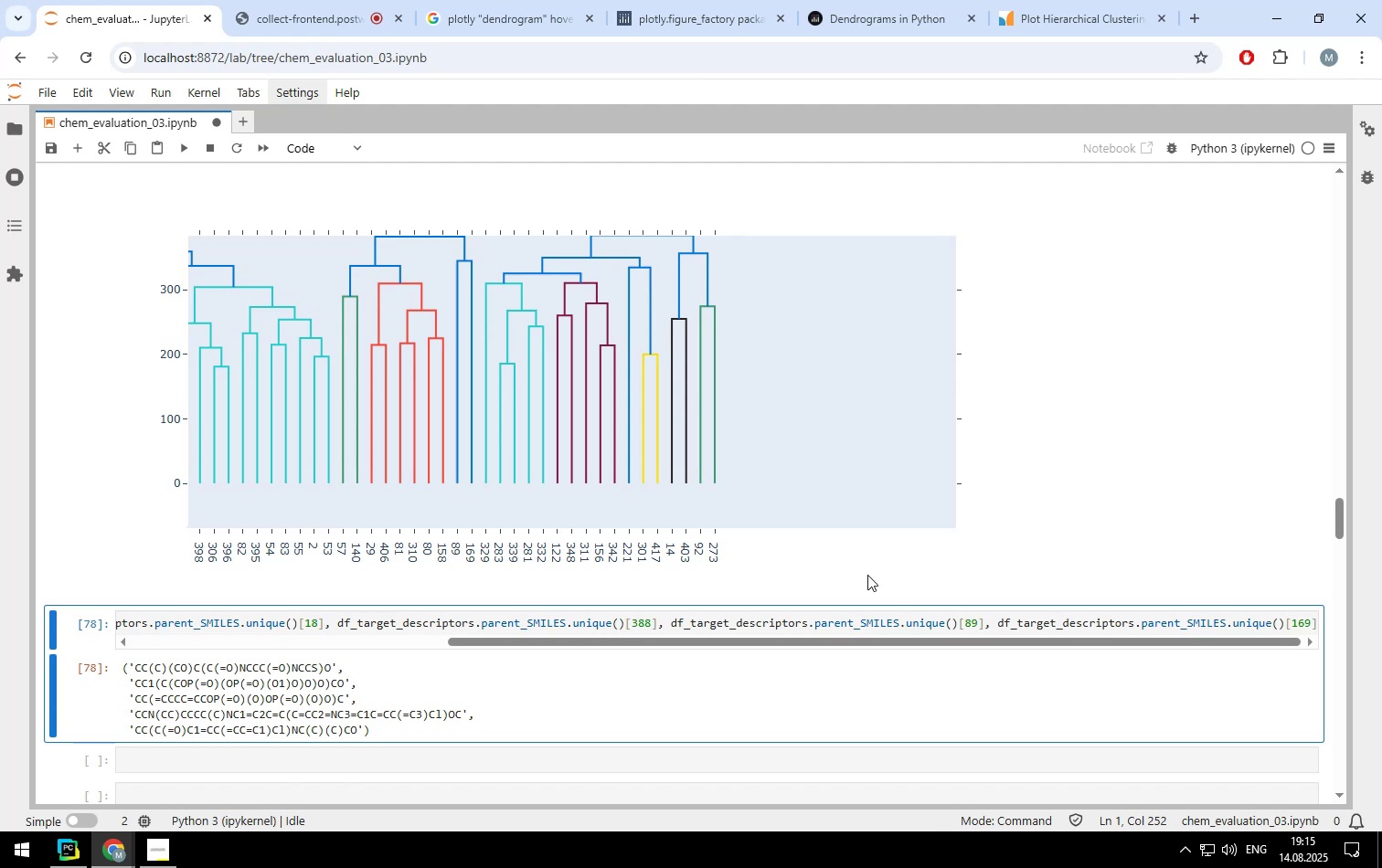 
left_click([893, 625])
 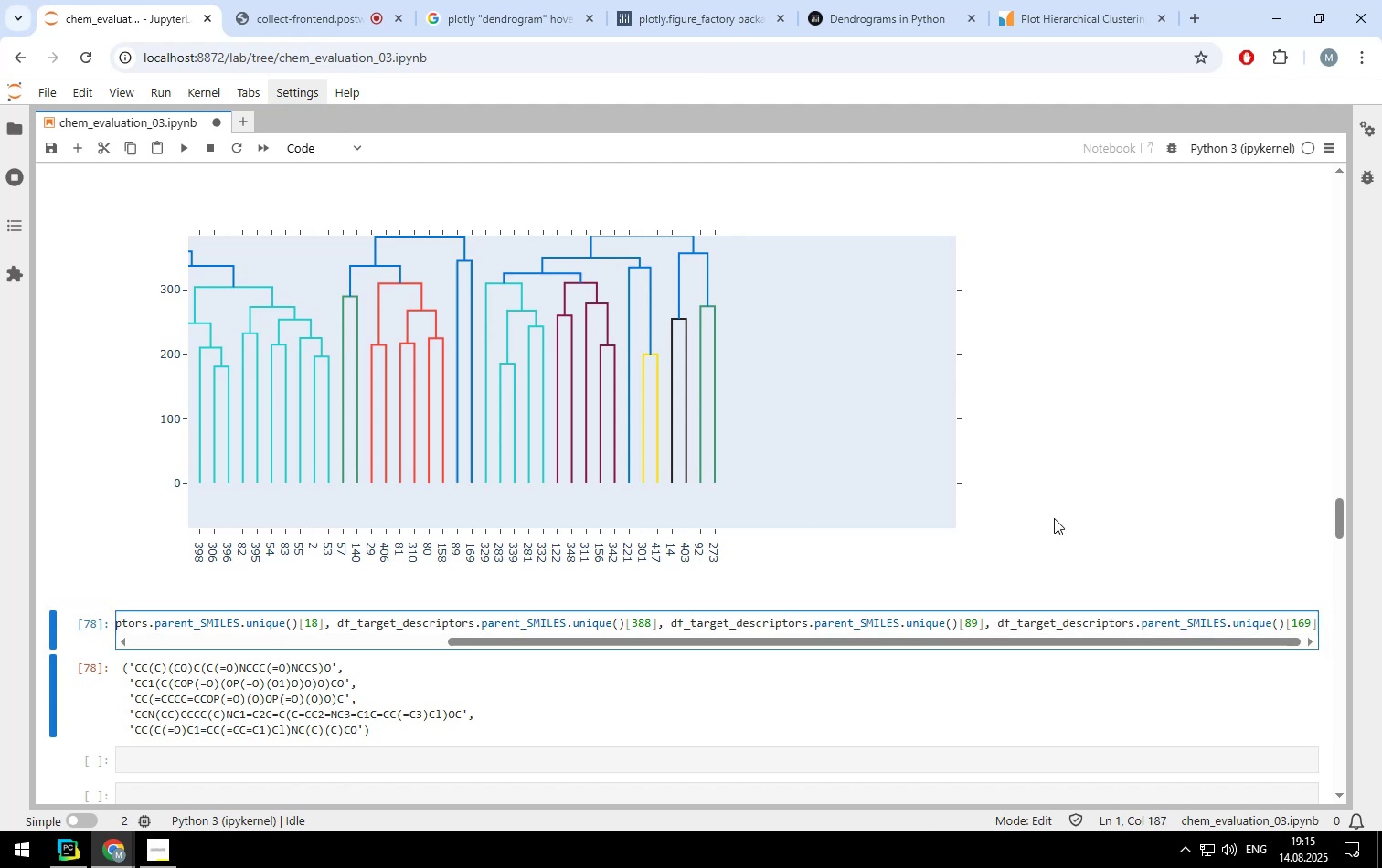 
key(End)
 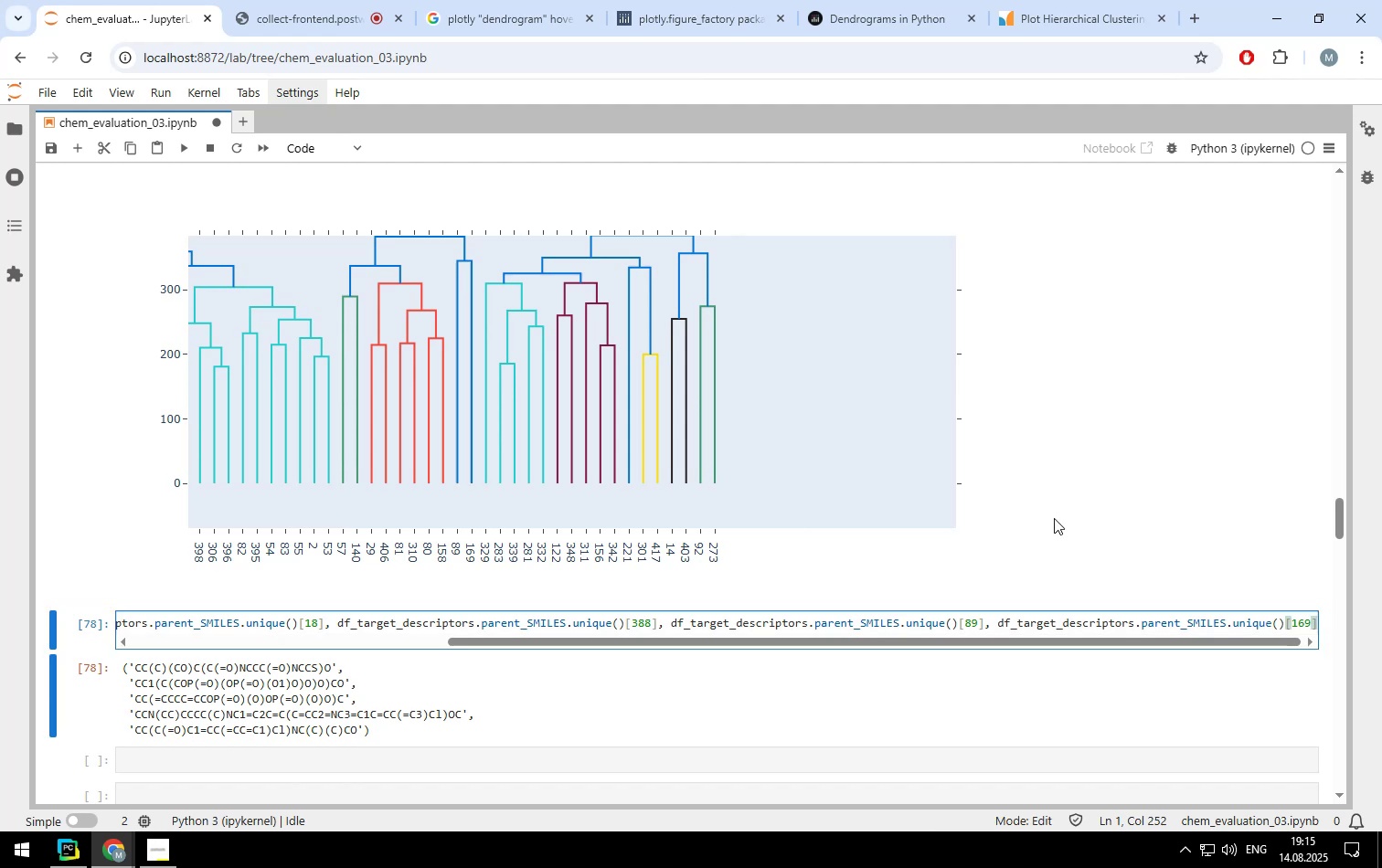 
key(Comma)
 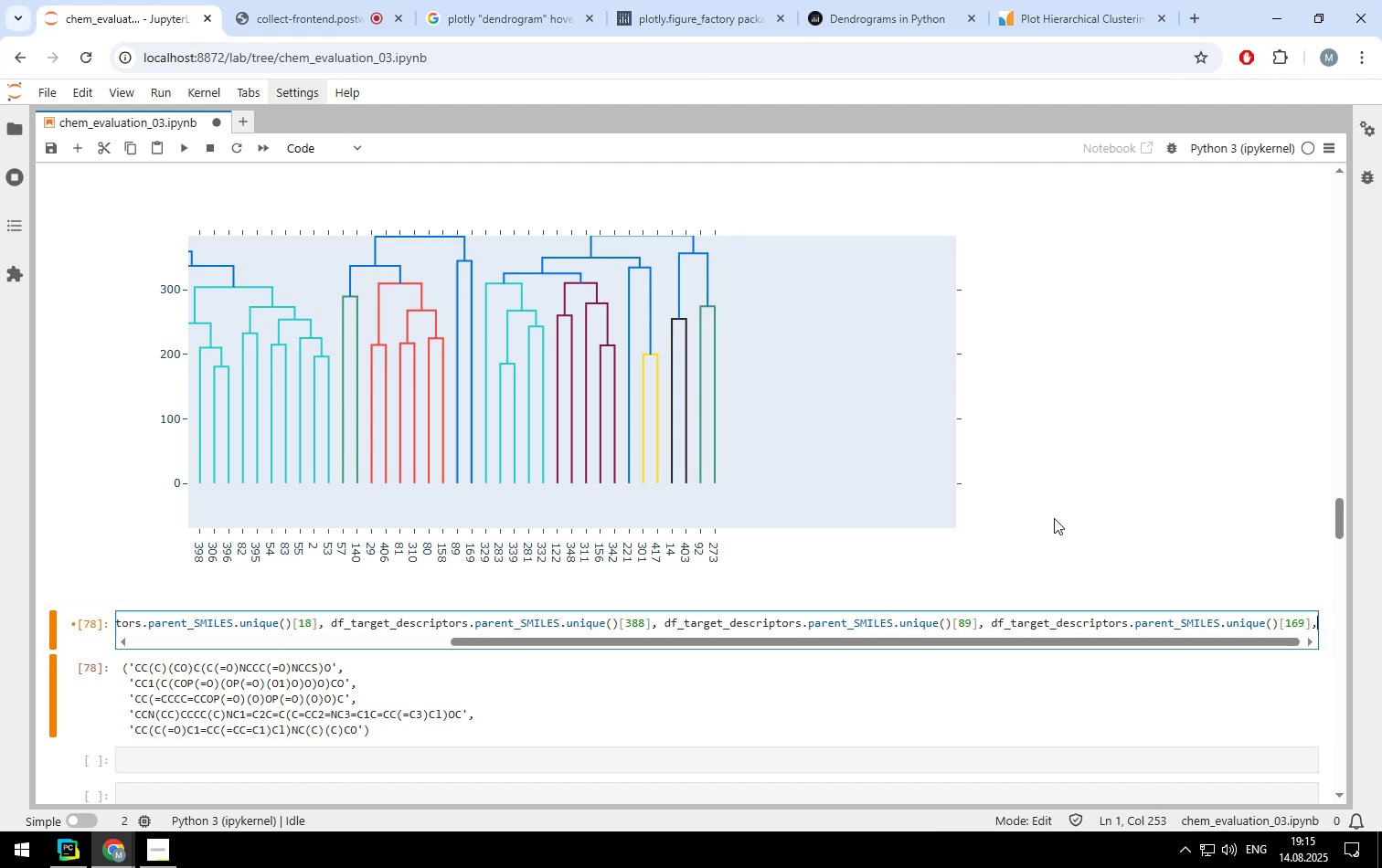 
key(Space)
 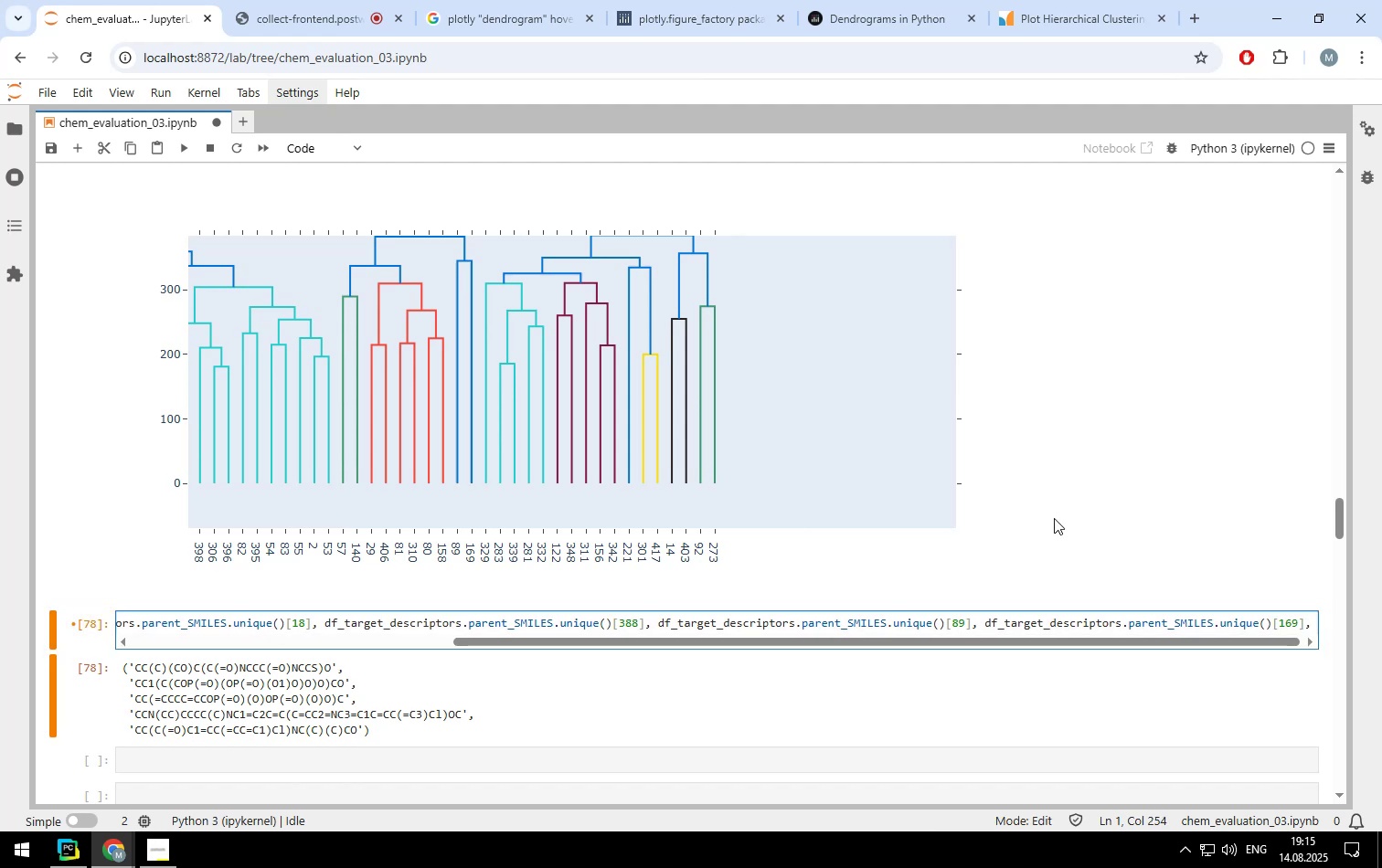 
key(Control+V)
 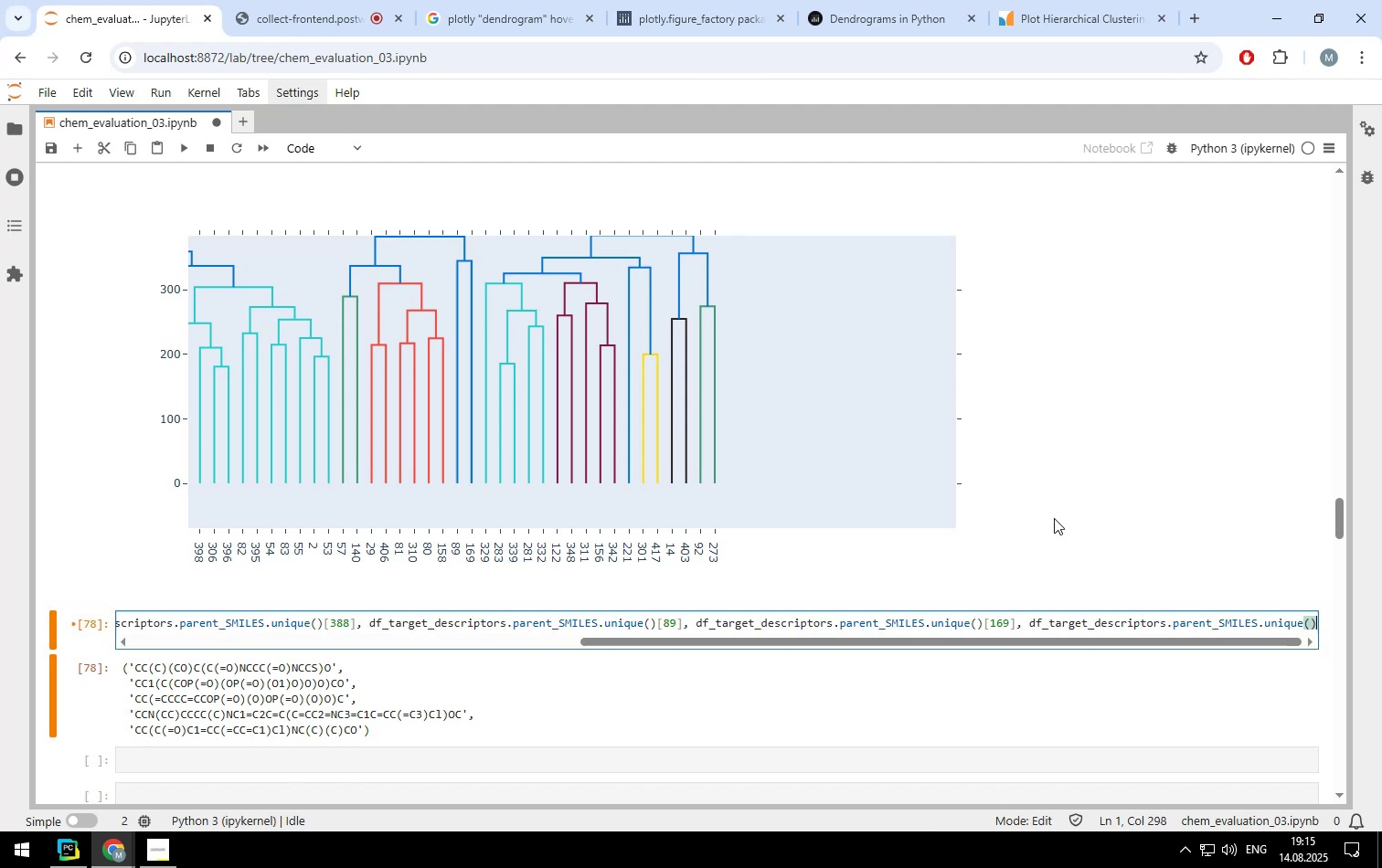 
type([221])
 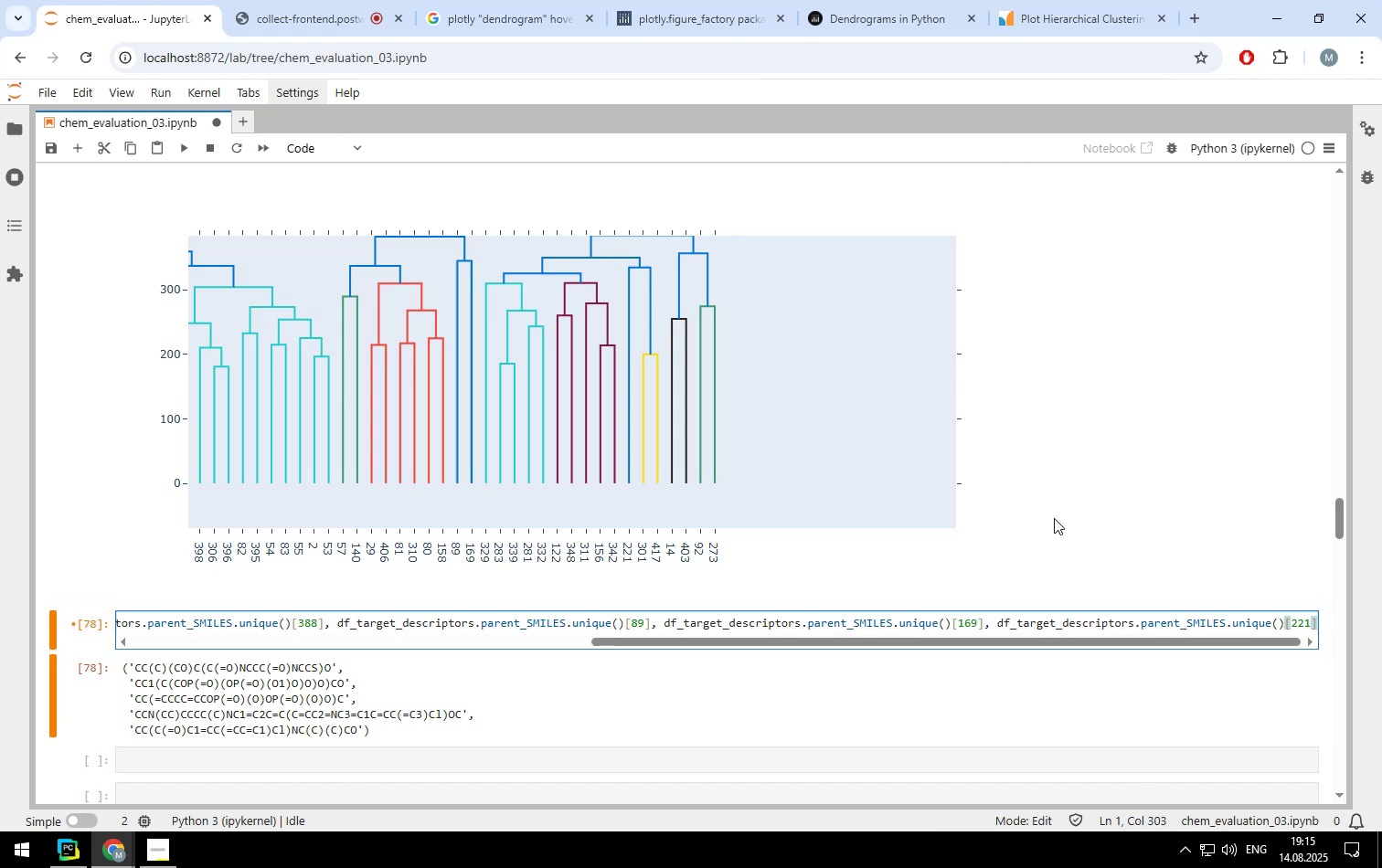 
key(Control+ControlLeft)
 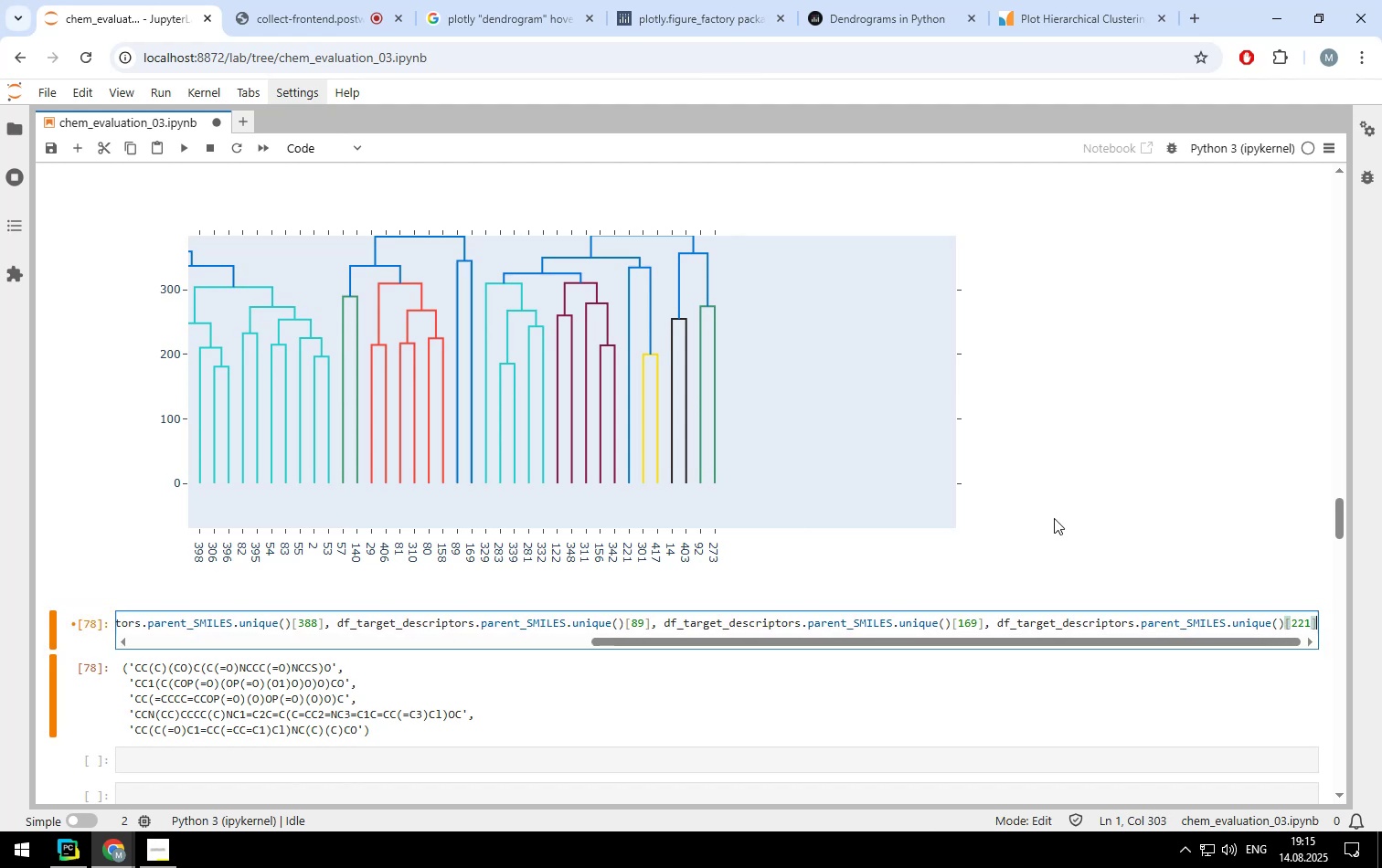 
key(Control+Enter)
 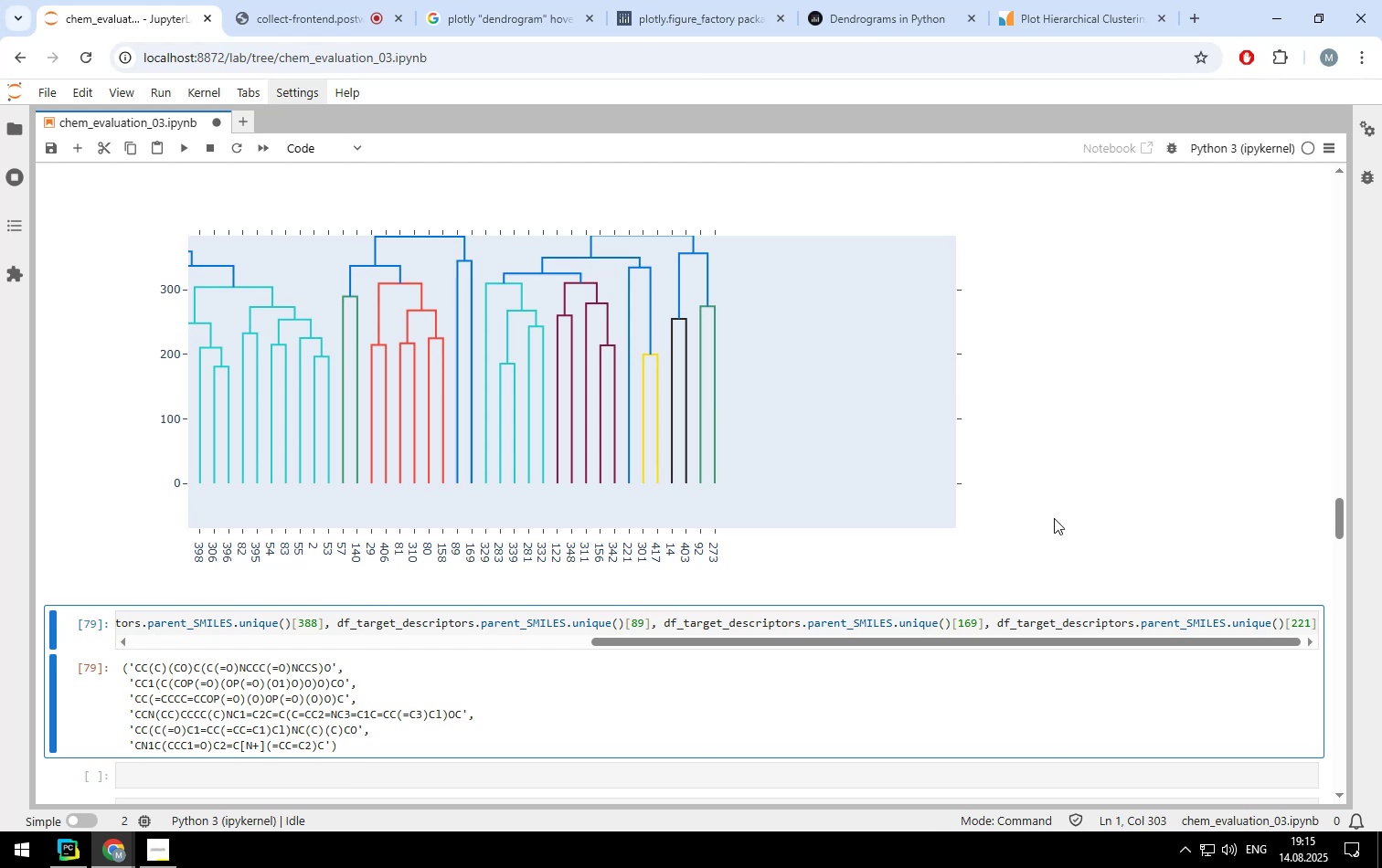 
left_click_drag(start_coordinate=[542, 405], to_coordinate=[813, 430])
 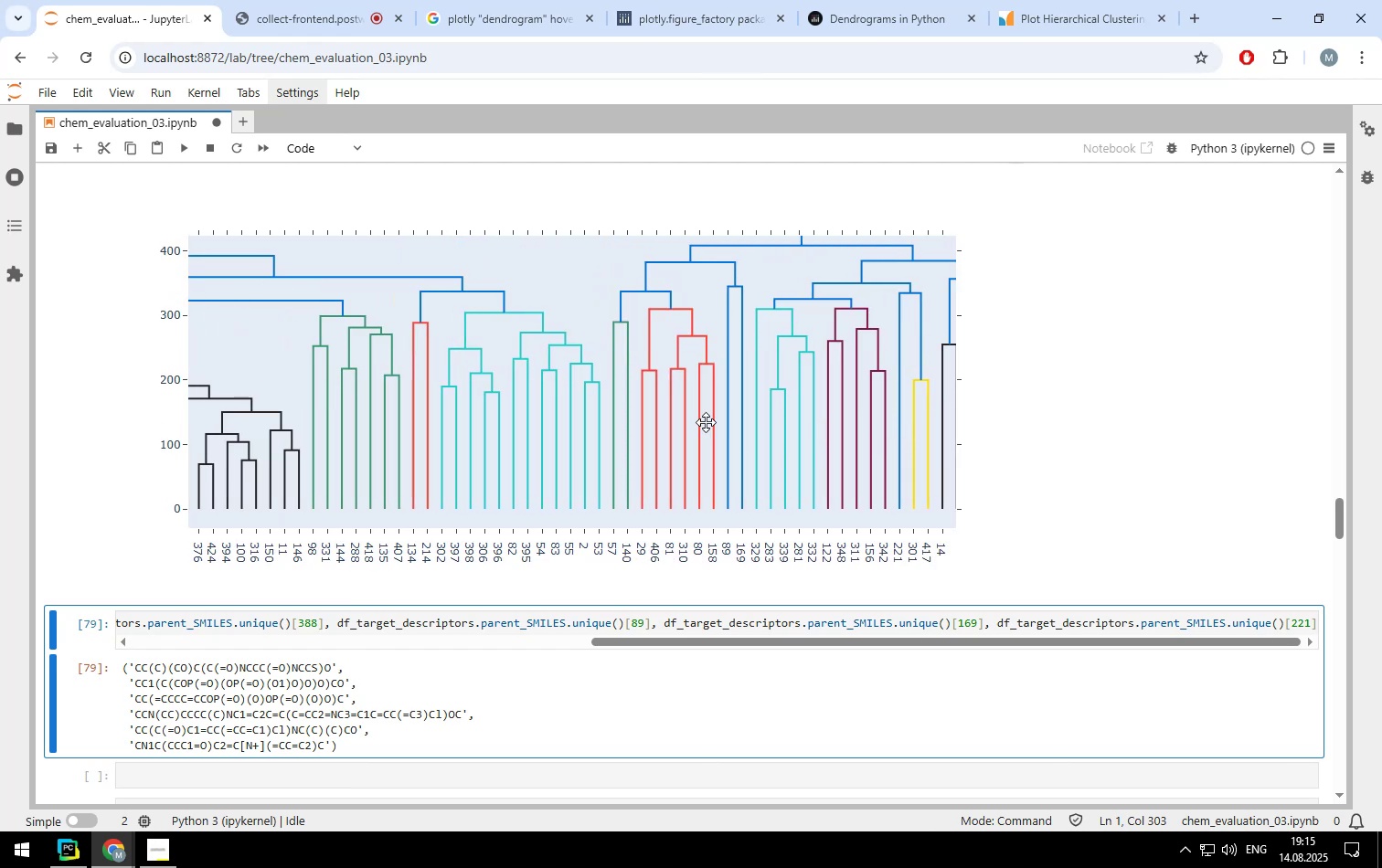 
double_click([706, 422])
 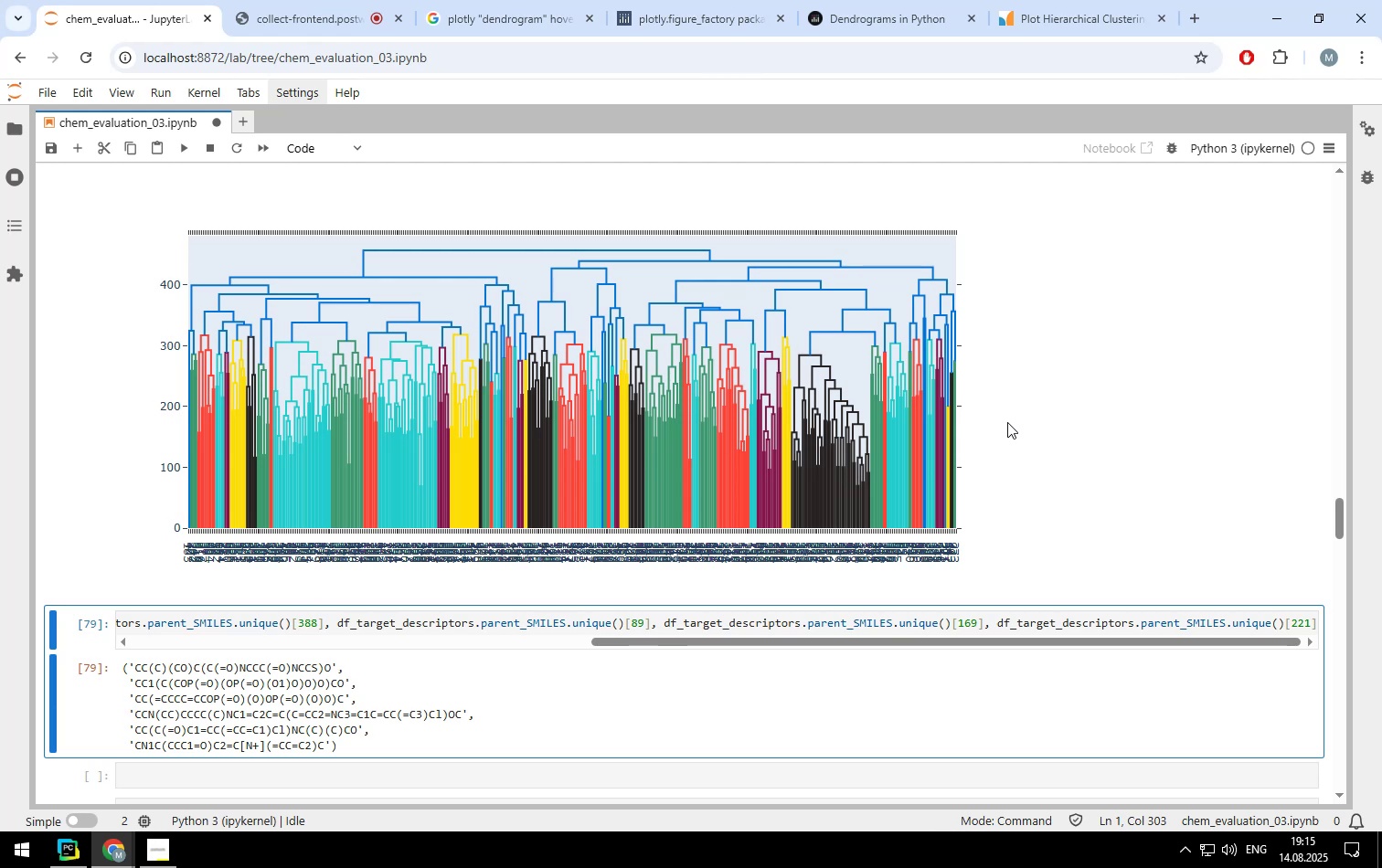 
wait(36.98)
 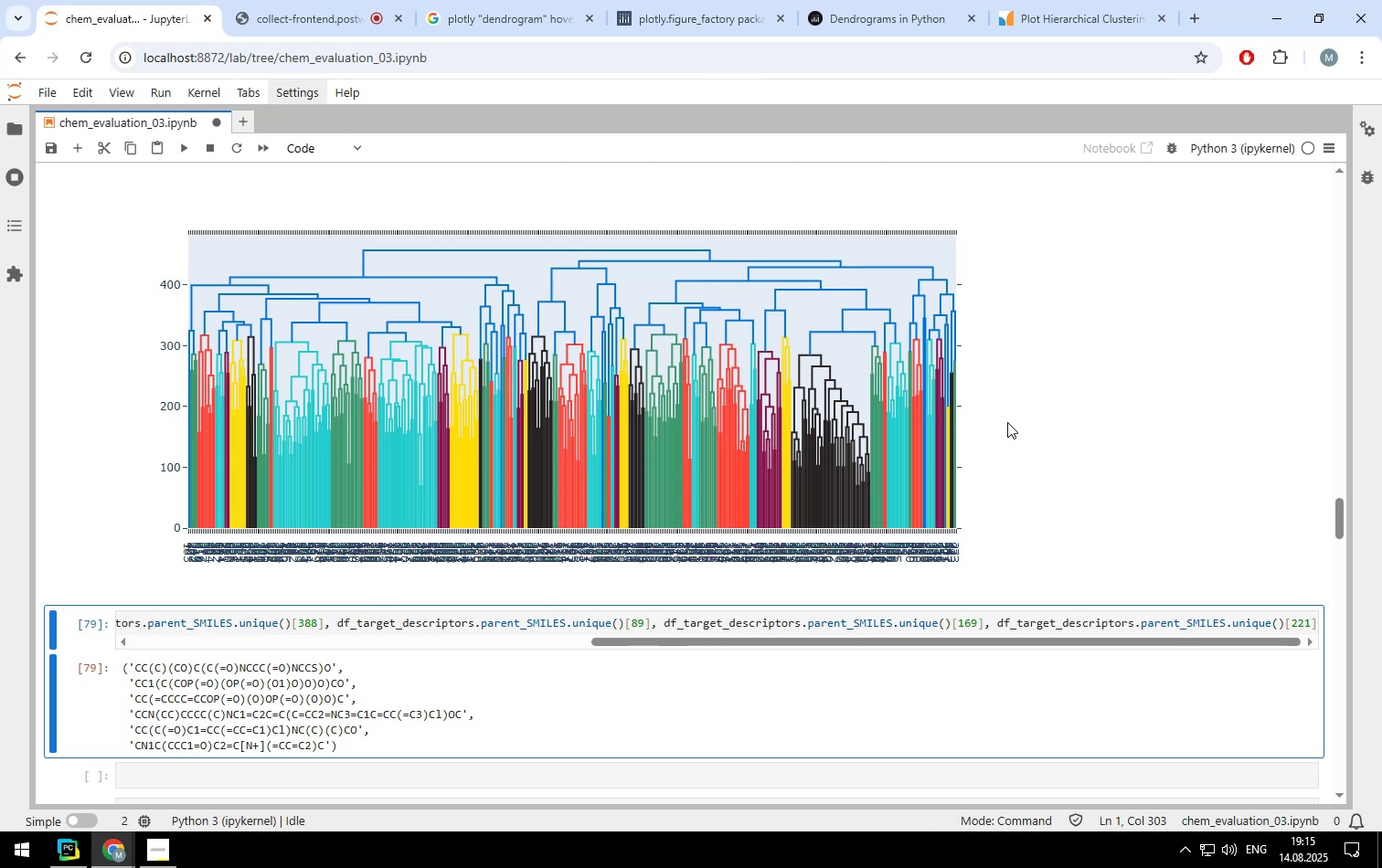 
scroll: coordinate [709, 549], scroll_direction: down, amount: 2.0
 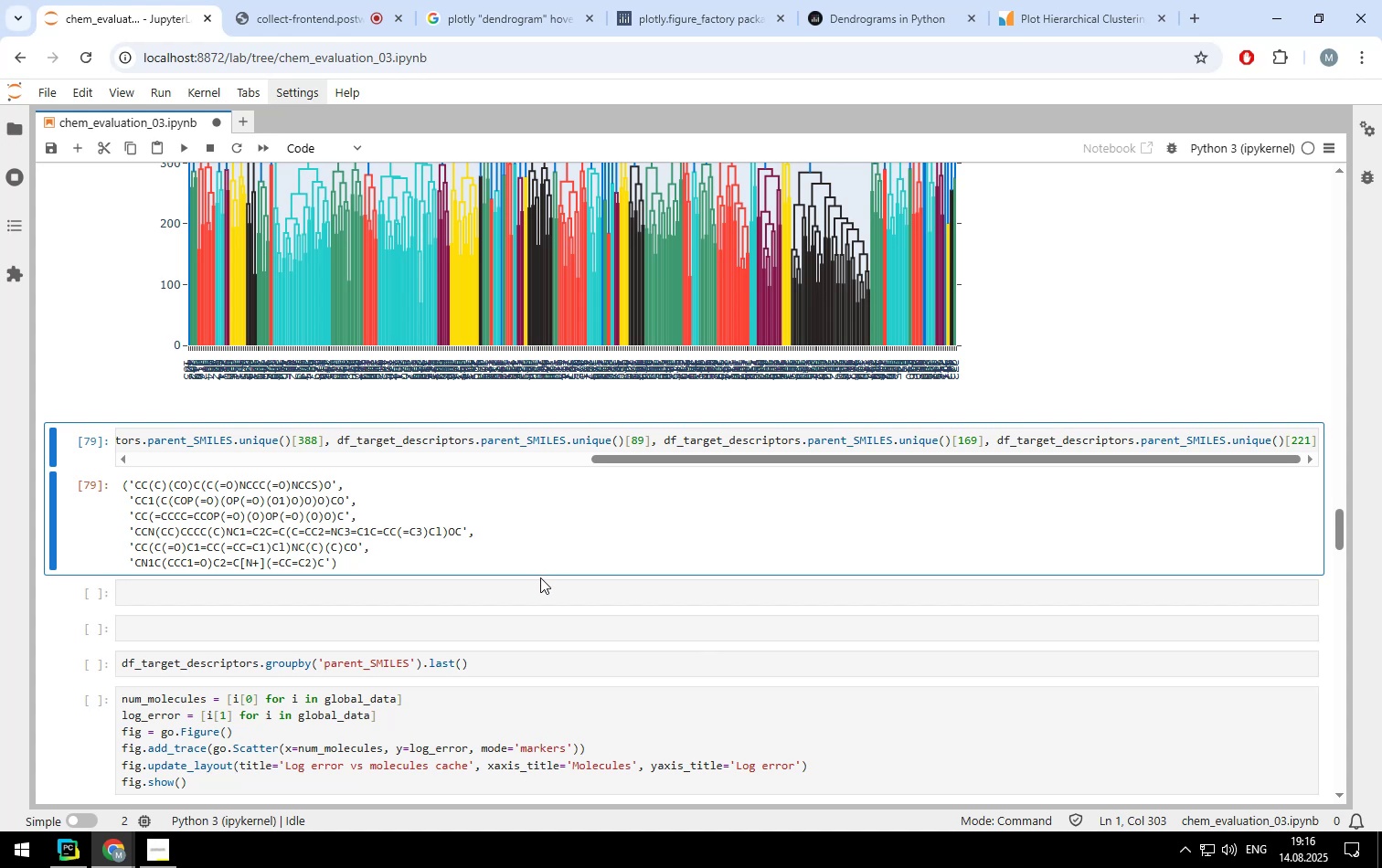 
left_click([540, 577])
 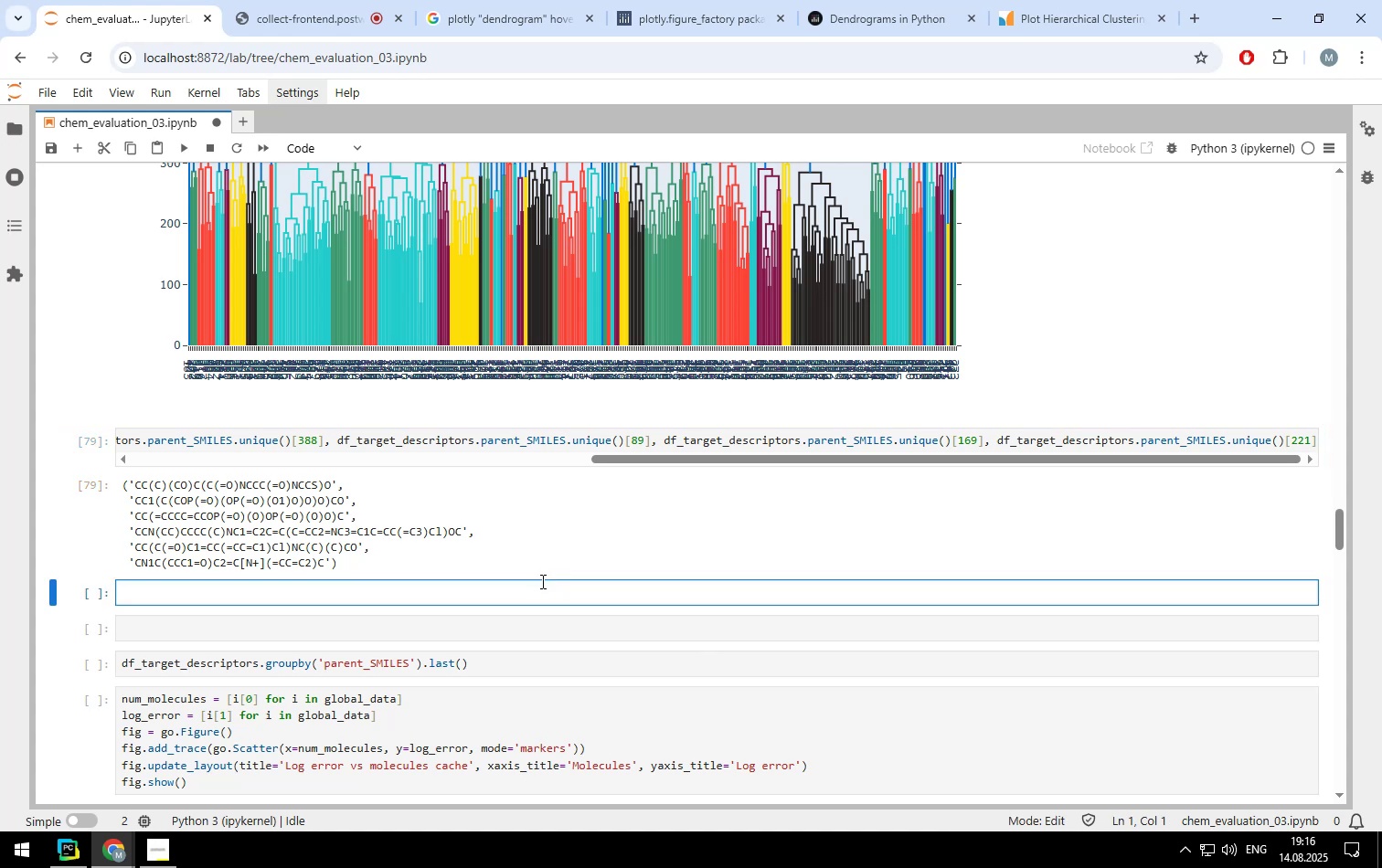 
type(df_)
key(Backspace)
key(Backspace)
key(Backspace)
key(Backspace)
 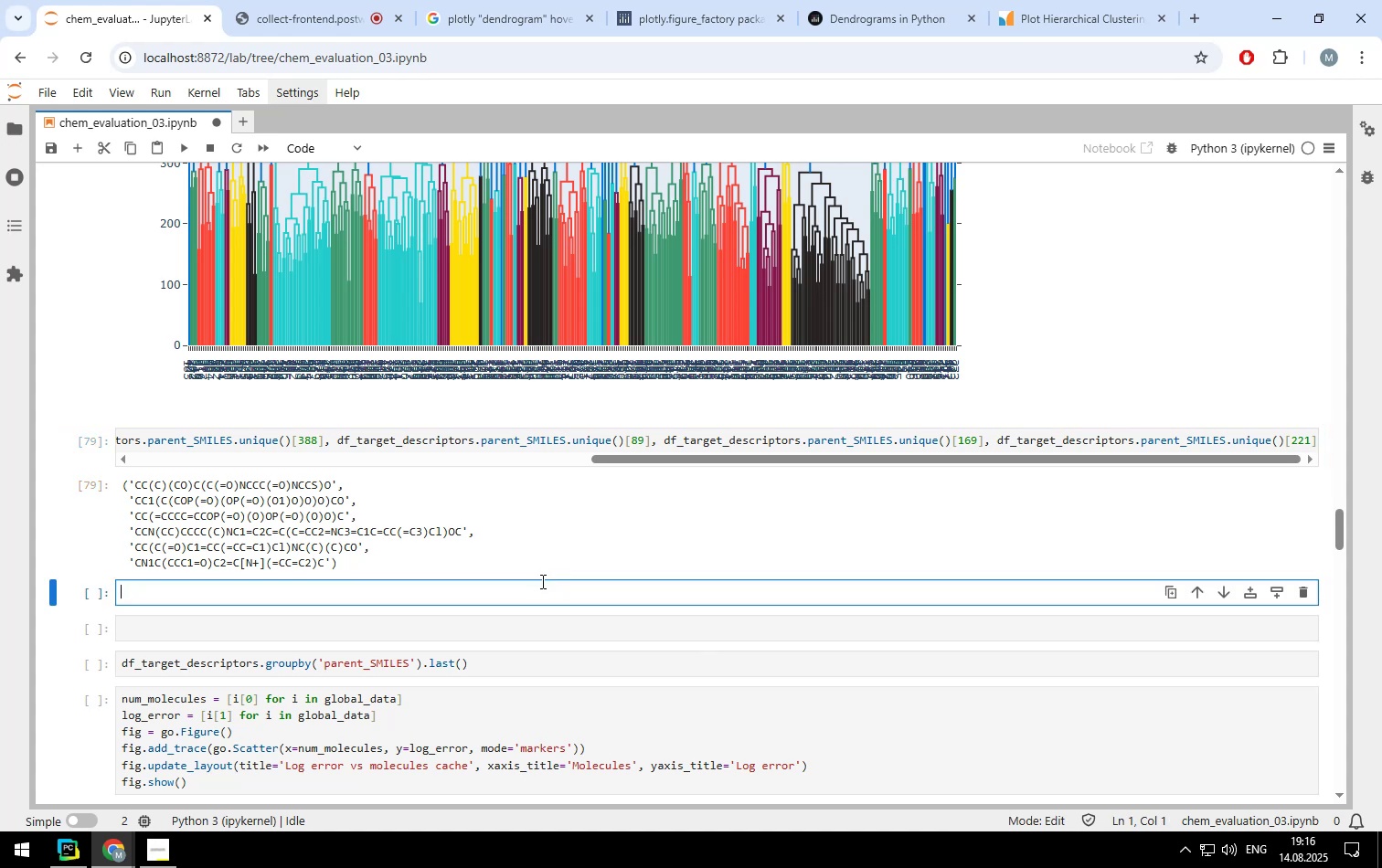 
key(Control+V)
 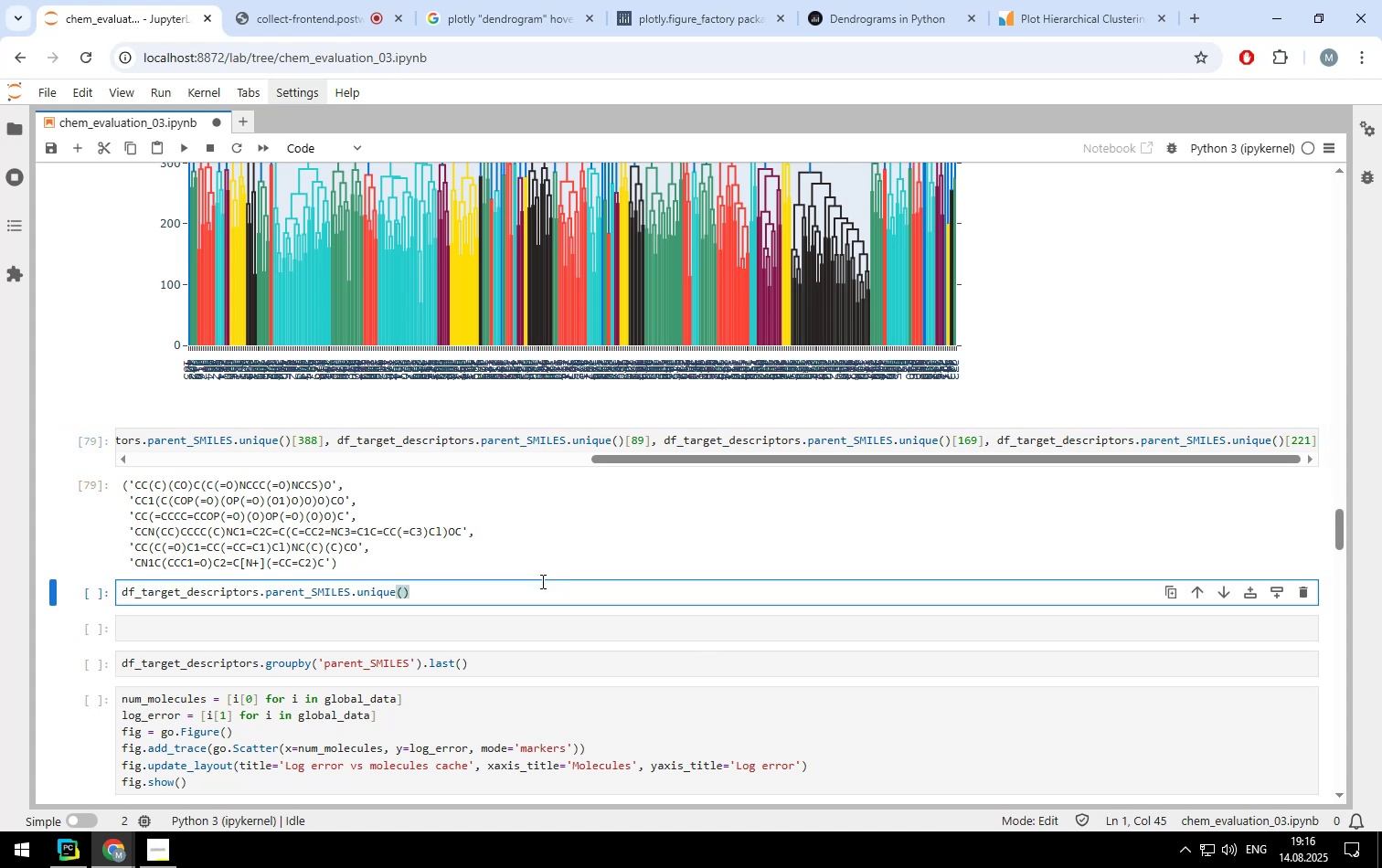 
type(.min())
 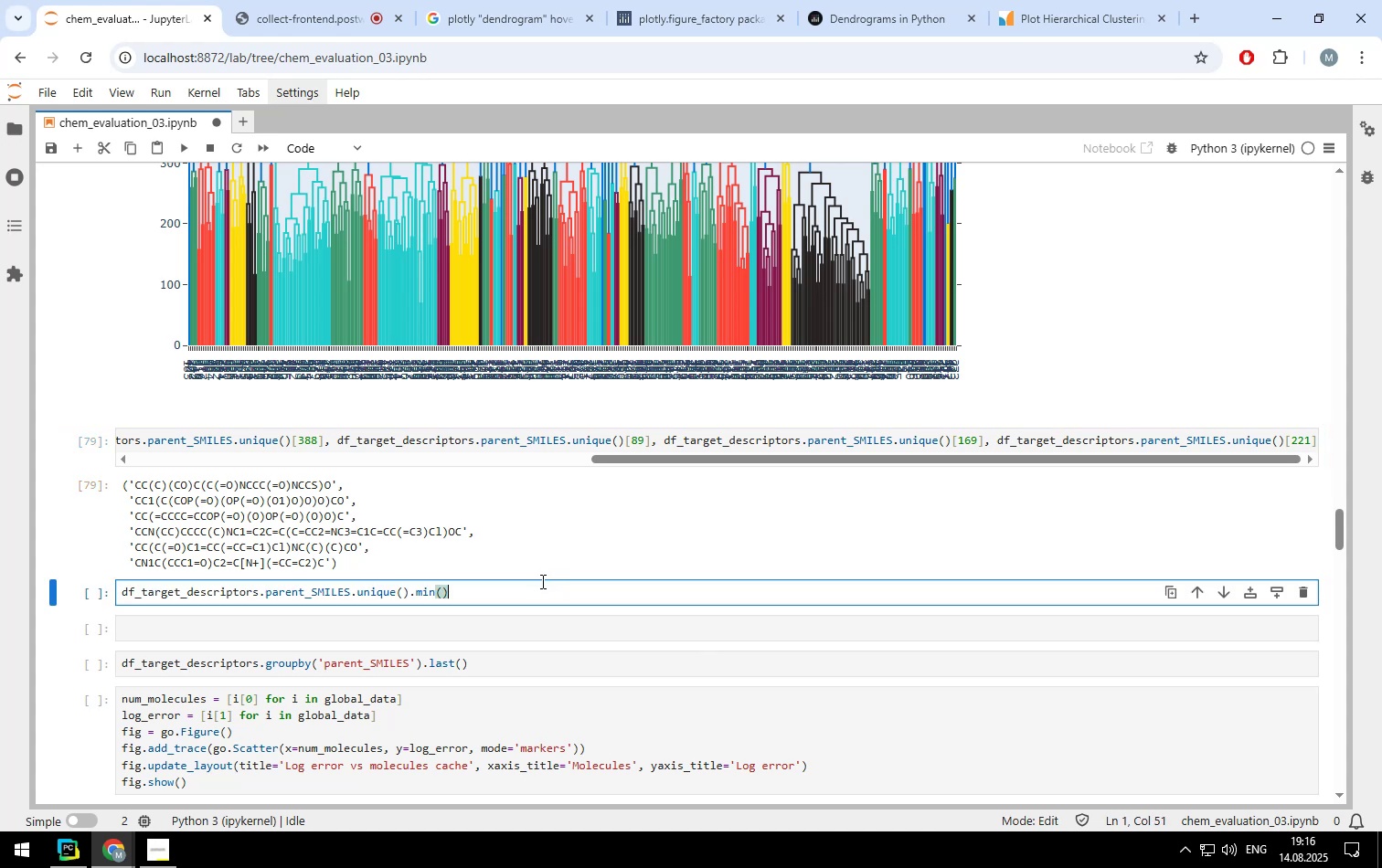 
 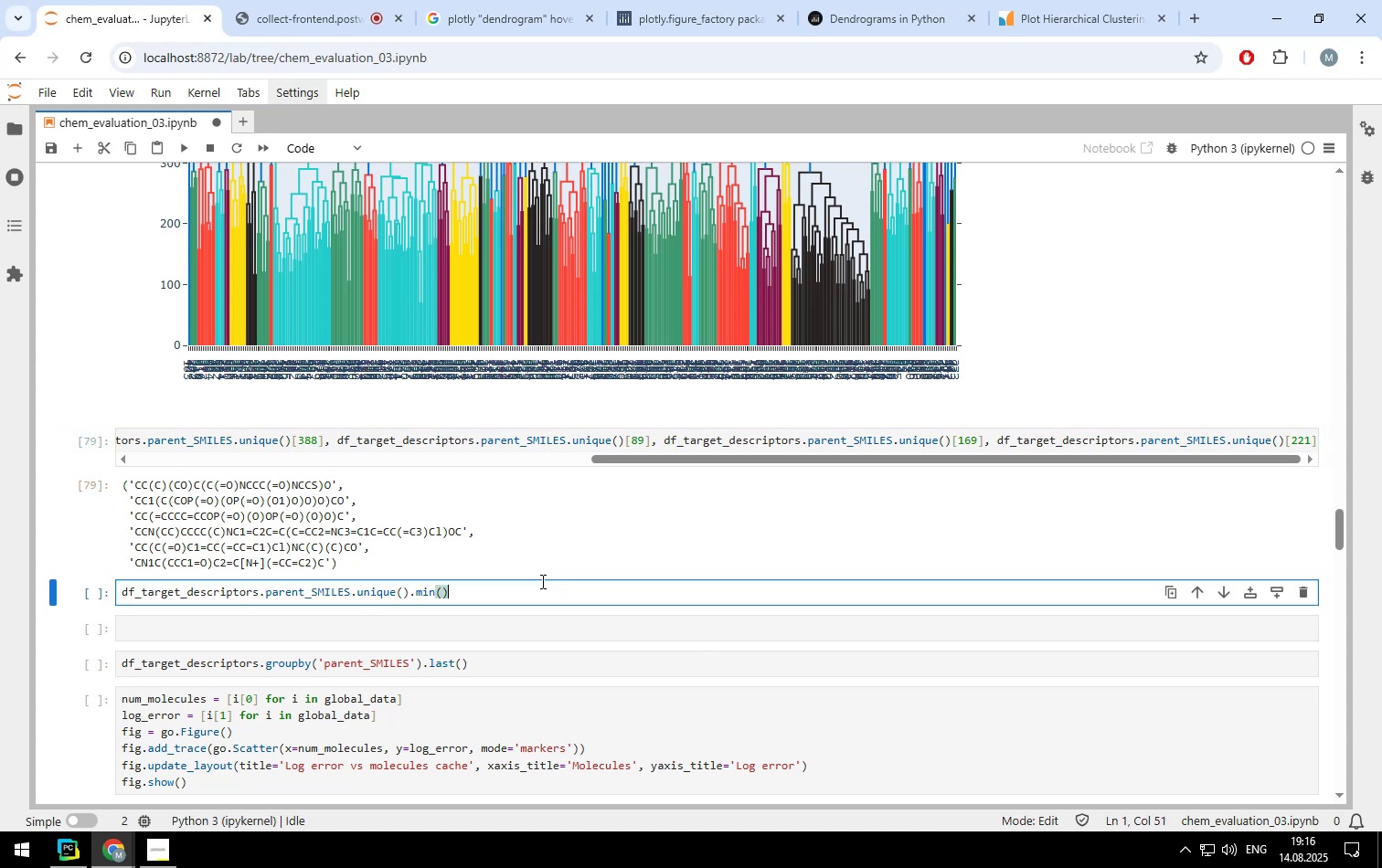 
key(Control+ControlLeft)
 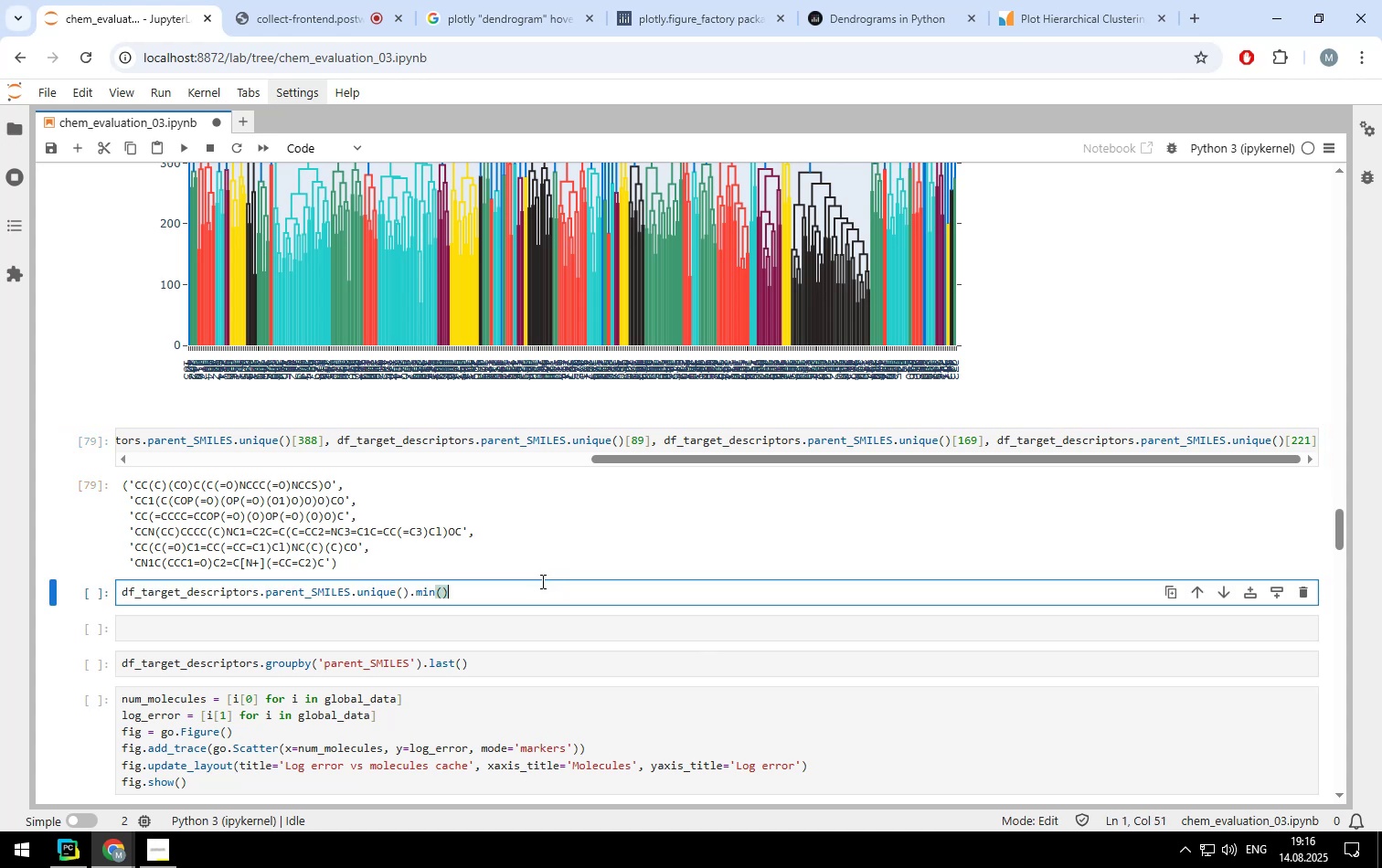 
key(Control+Enter)
 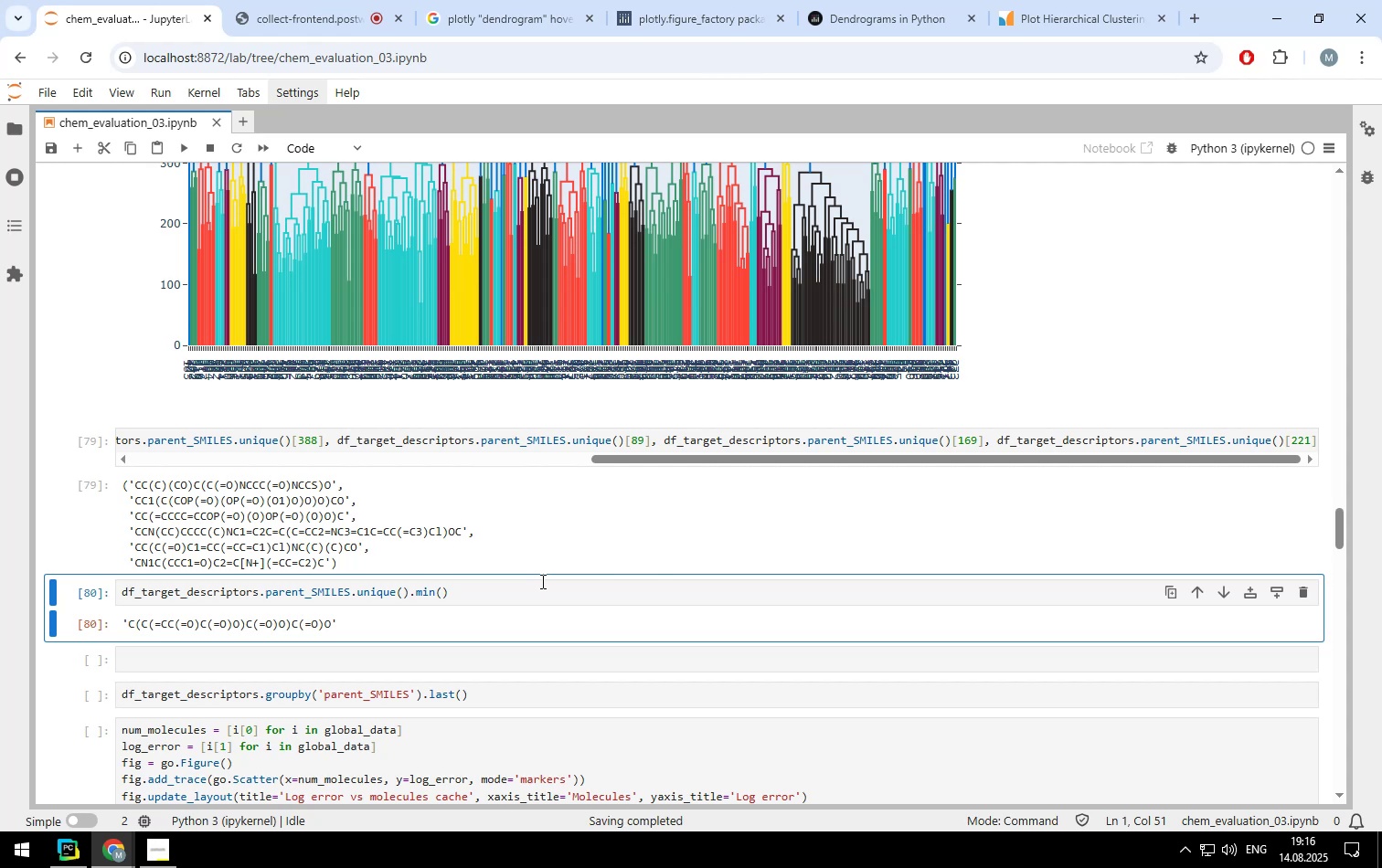 
wait(22.85)
 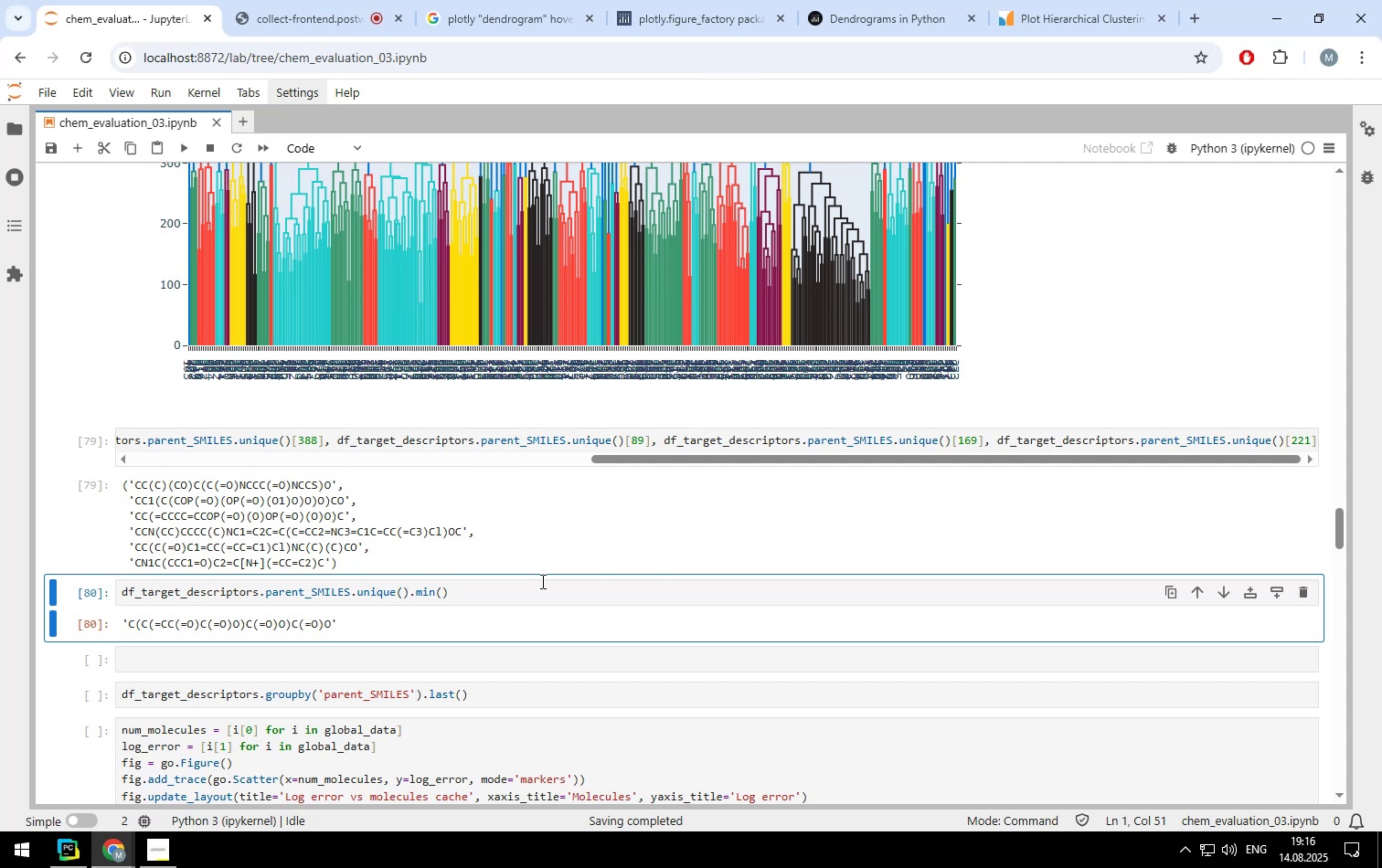 
left_click([541, 581])
 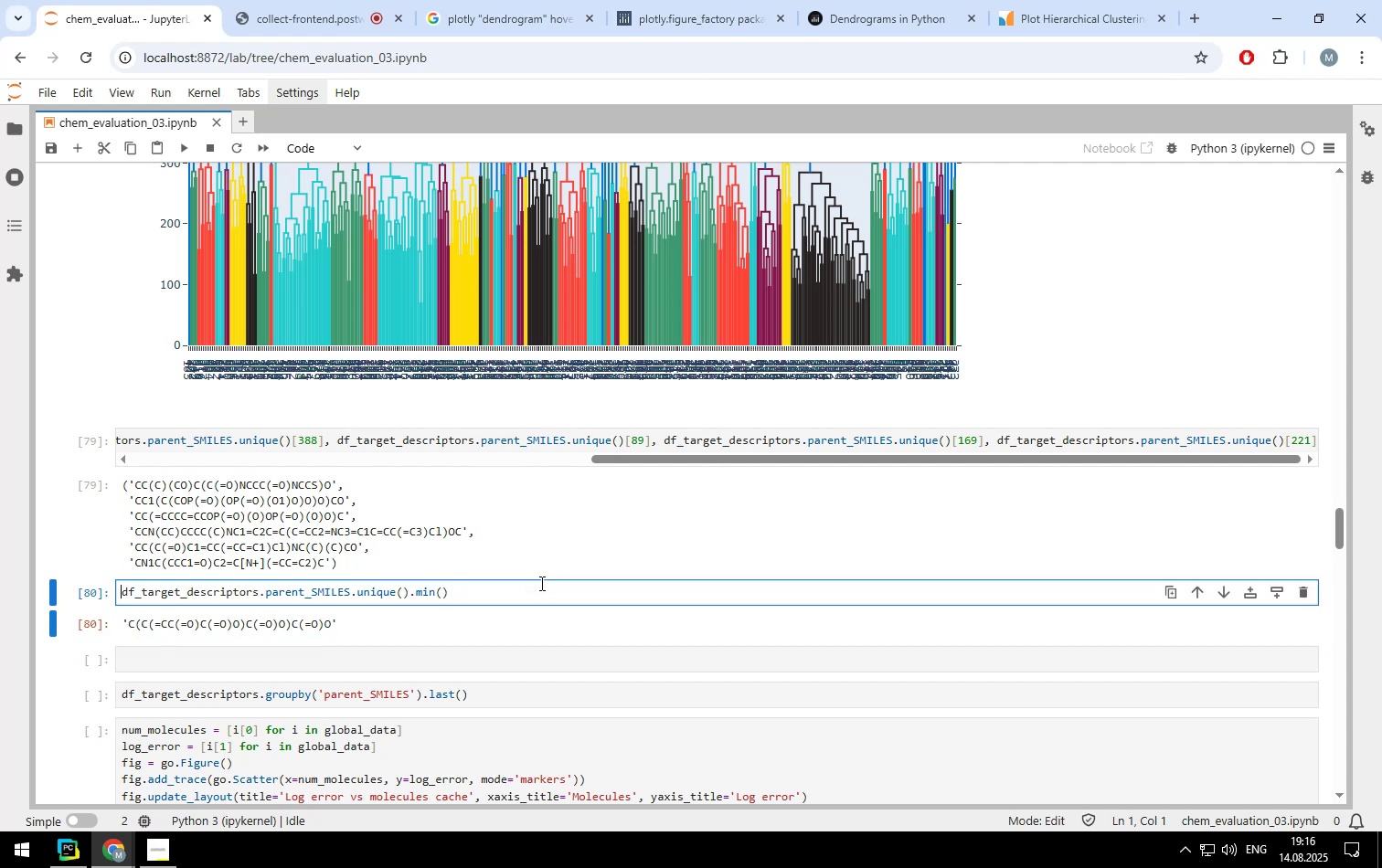 
left_click([539, 589])
 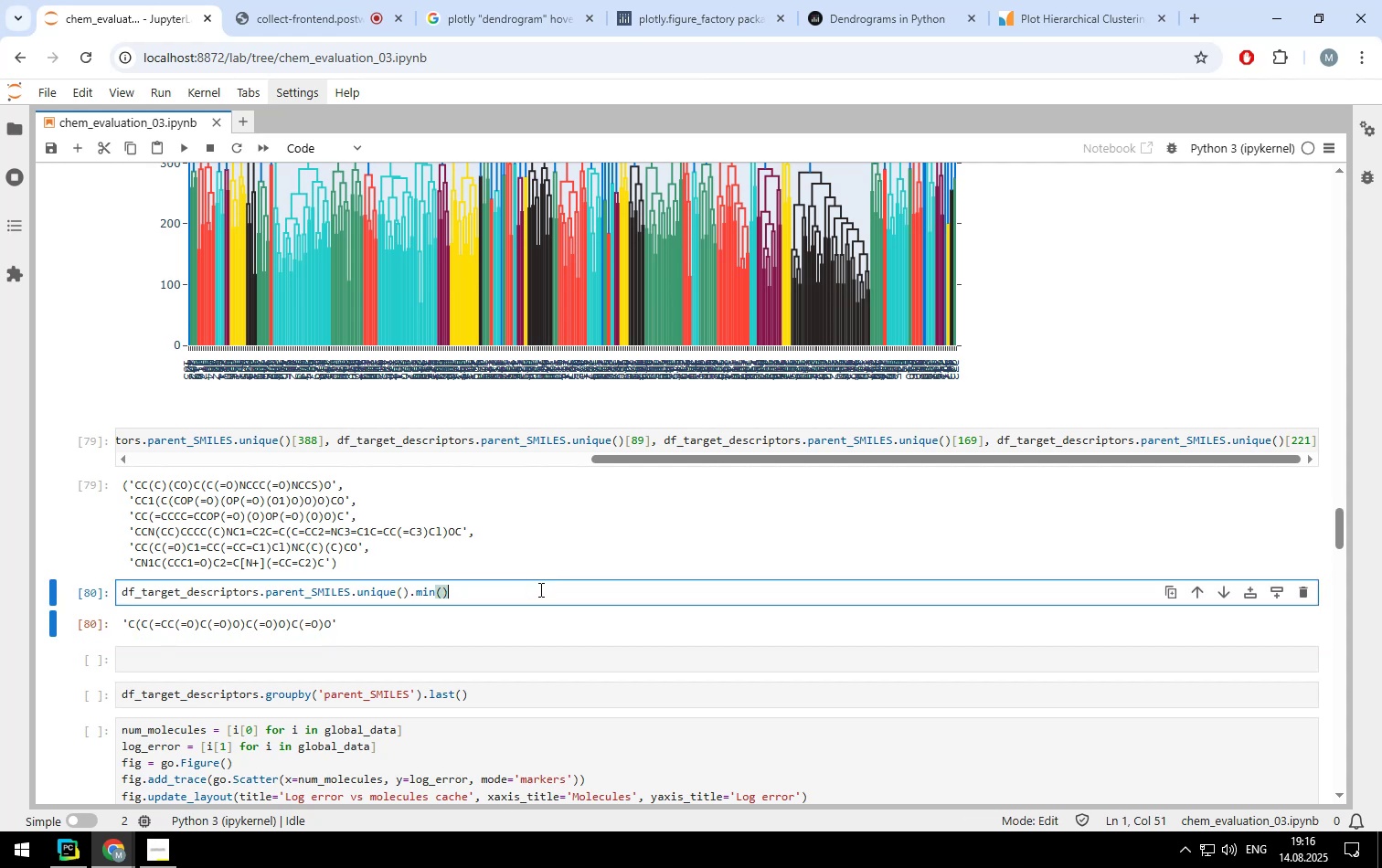 
key(Comma)
 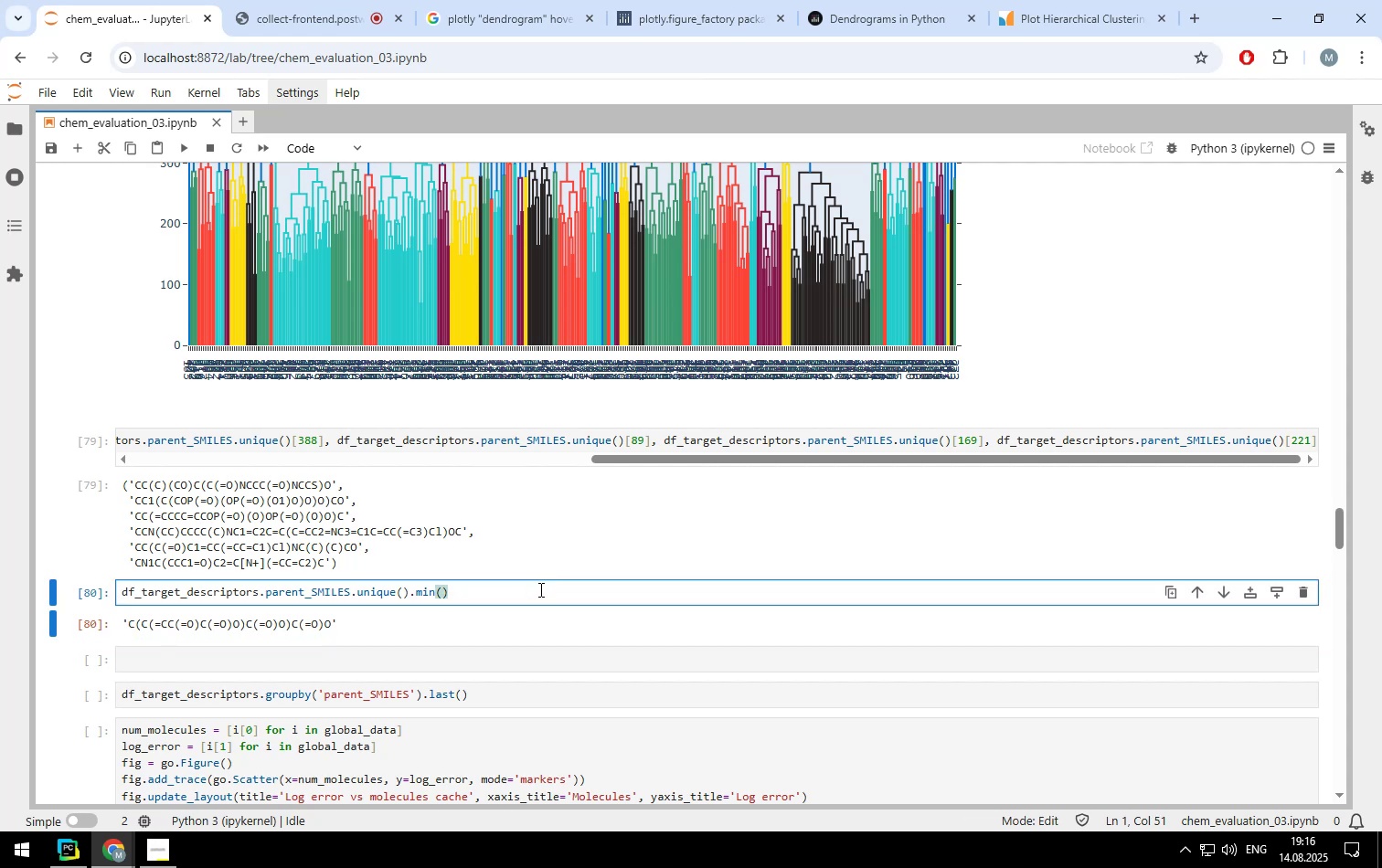 
key(Space)
 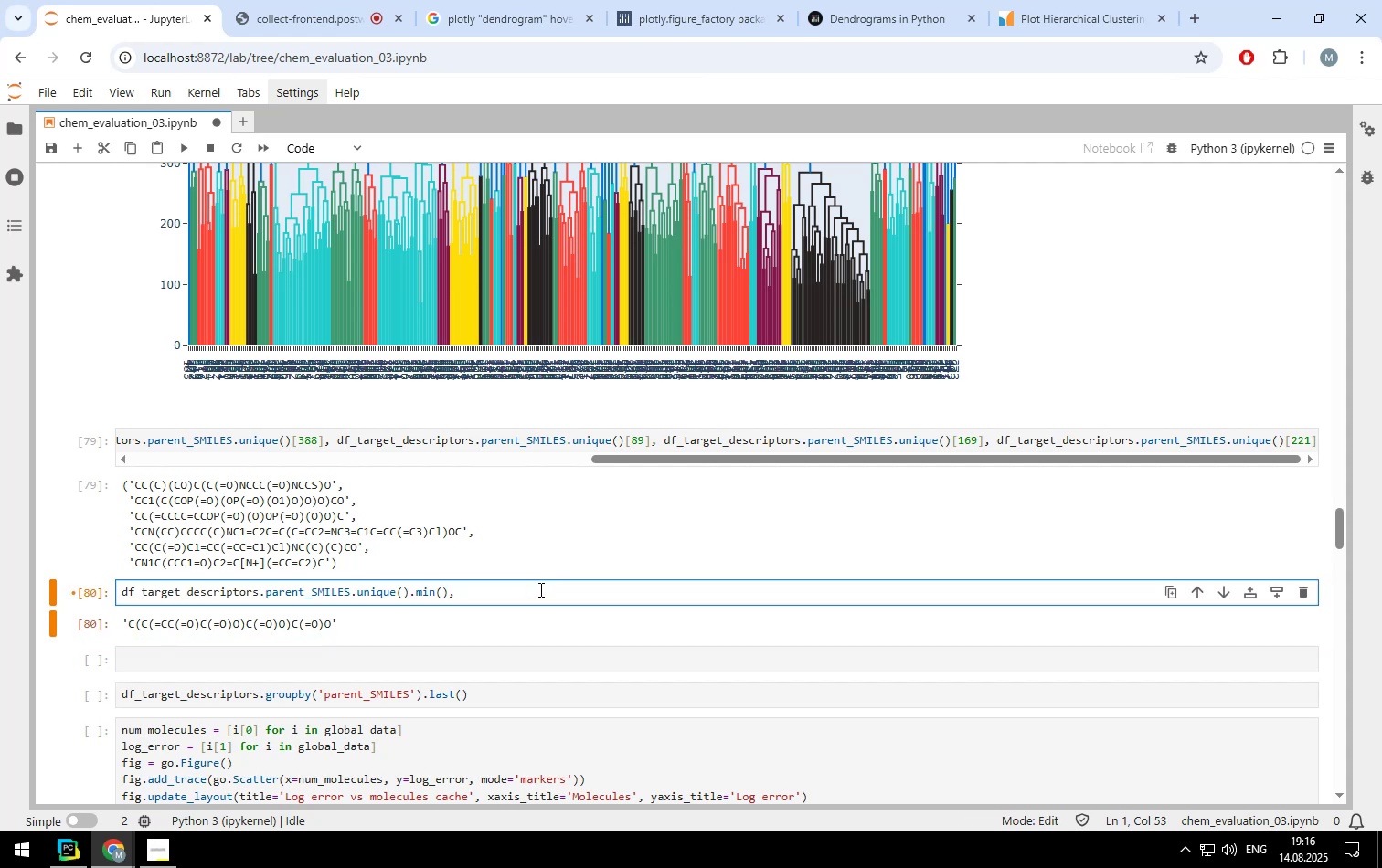 
key(Control+B)
 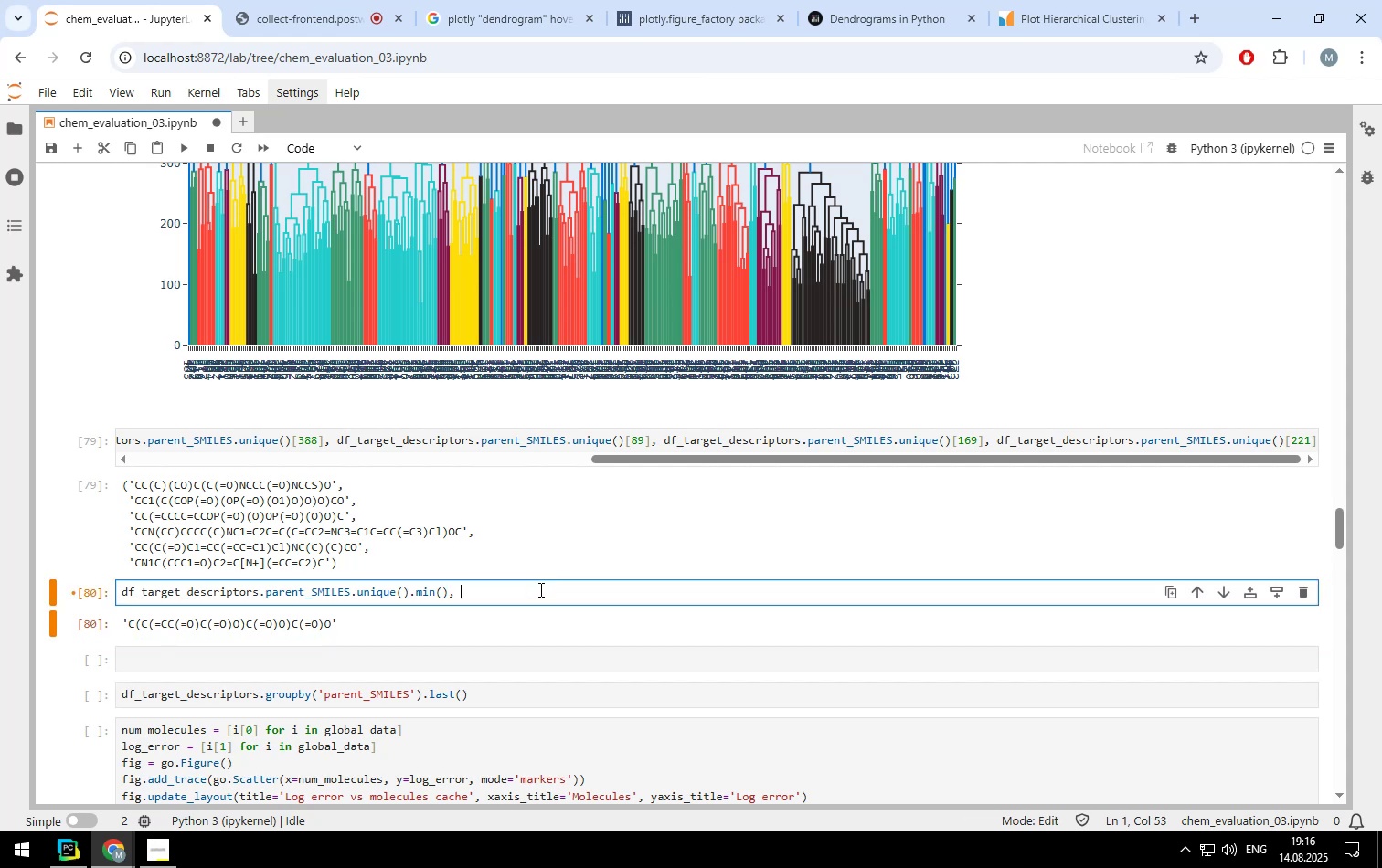 
key(Control+ControlLeft)
 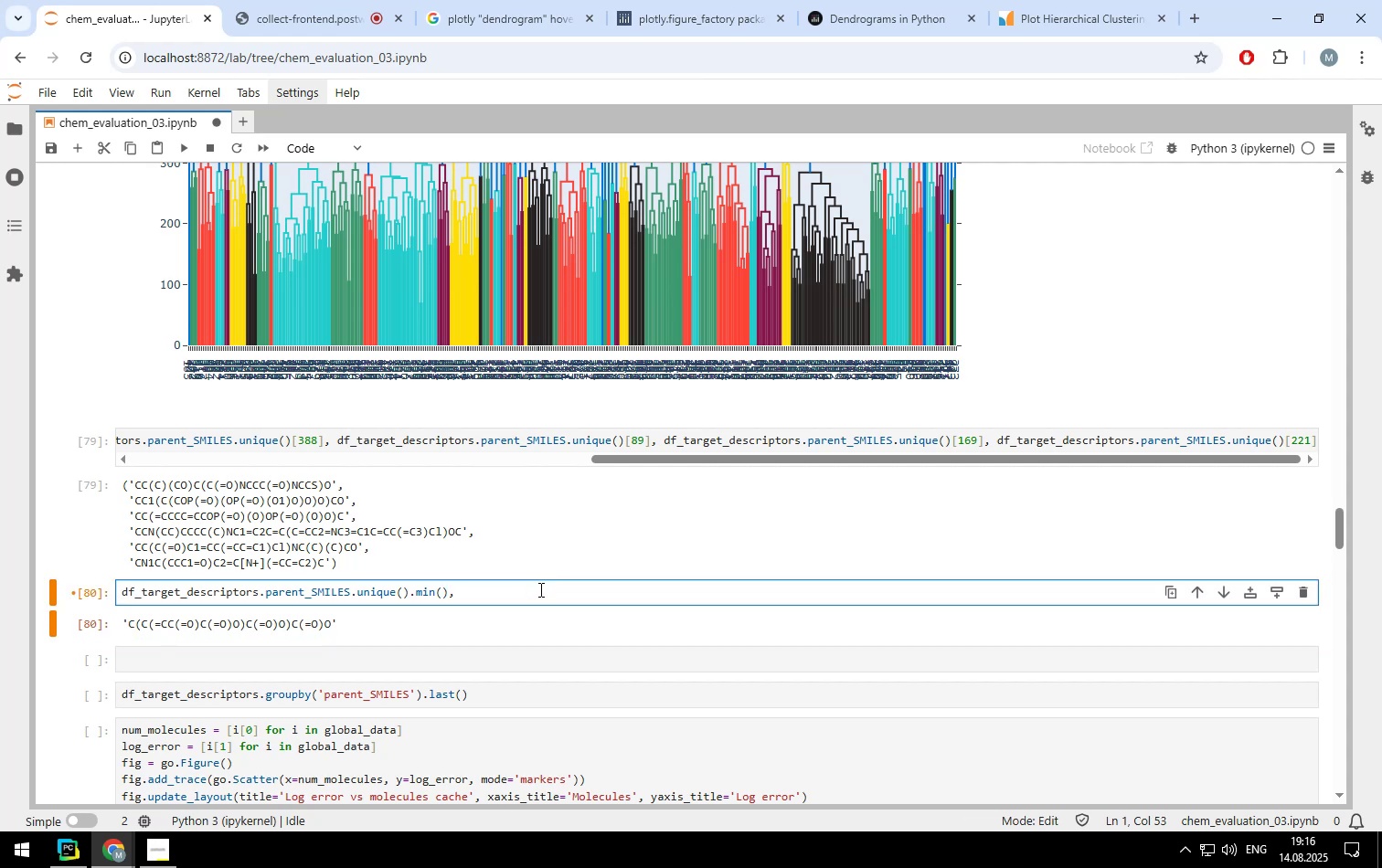 
key(Control+V)
 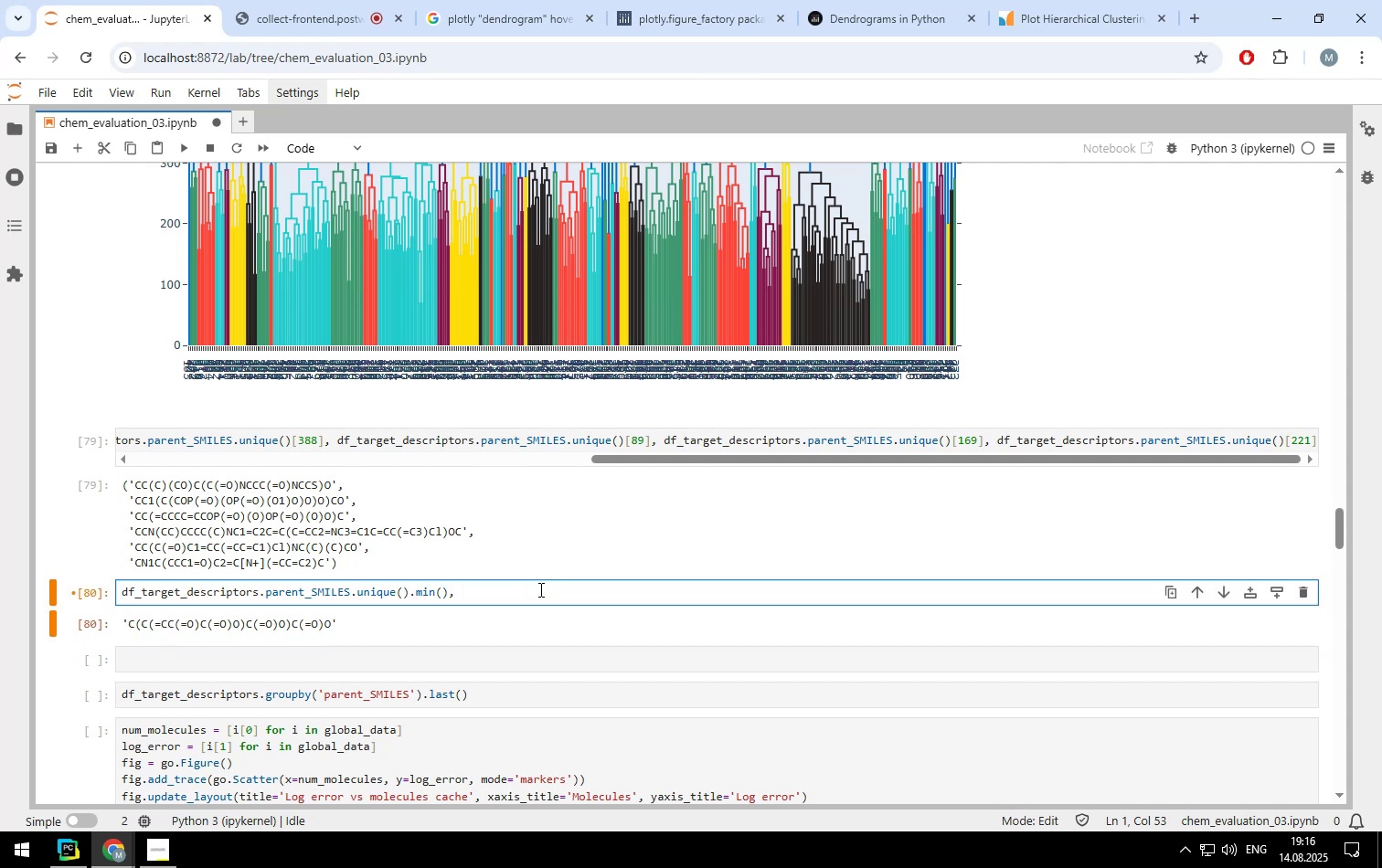 
left_click([539, 589])
 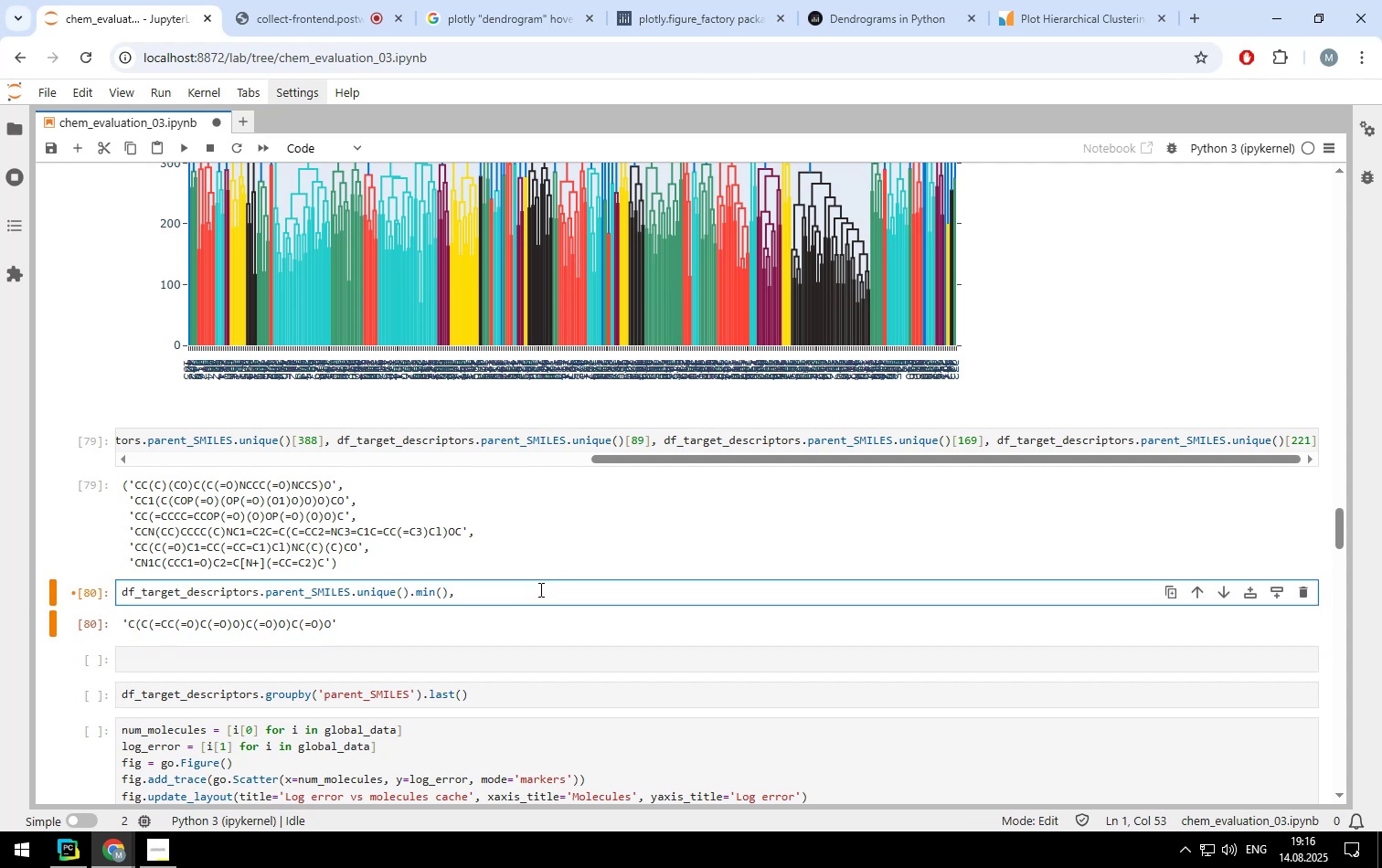 
key(Control+ControlLeft)
 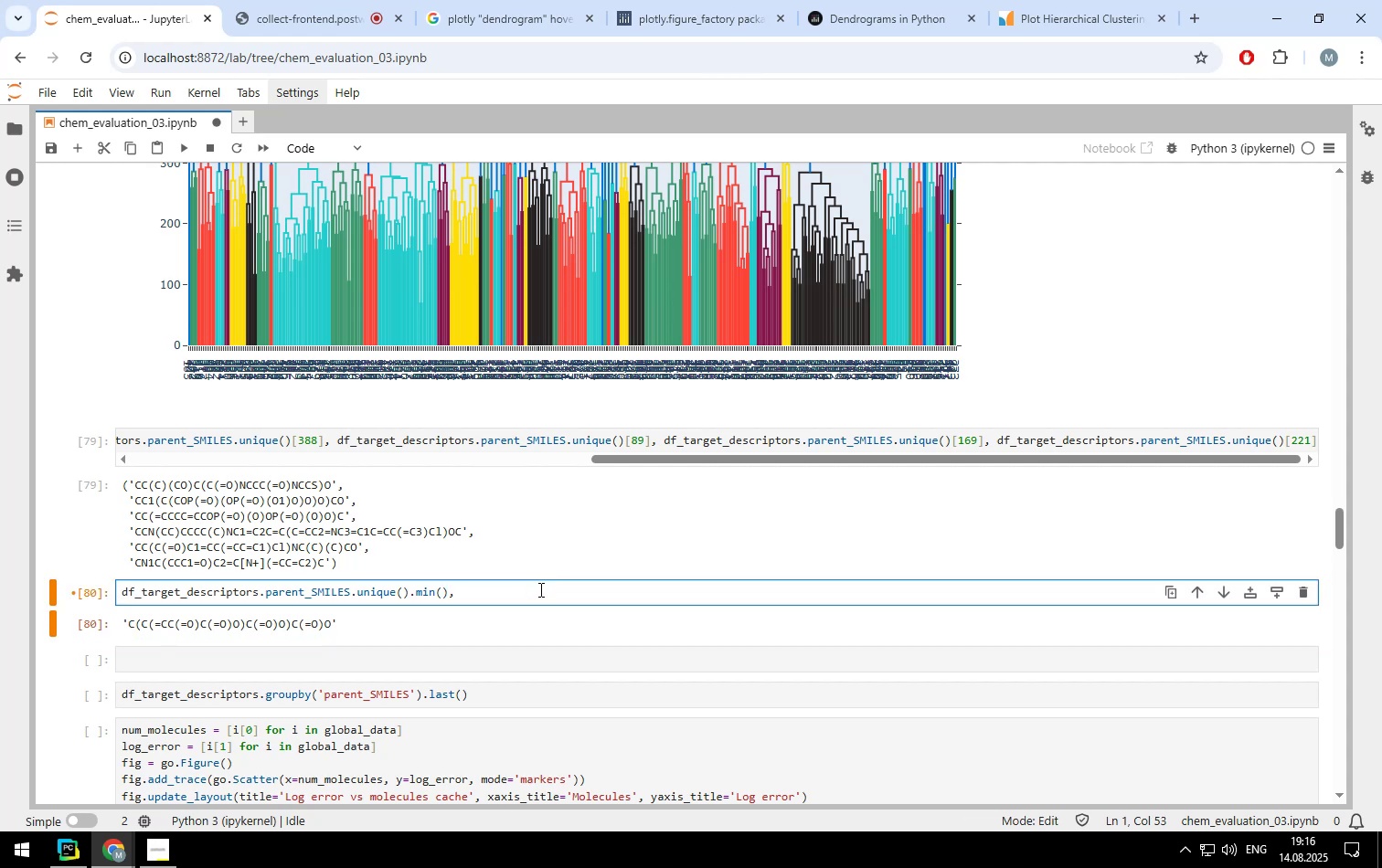 
key(Control+V)
 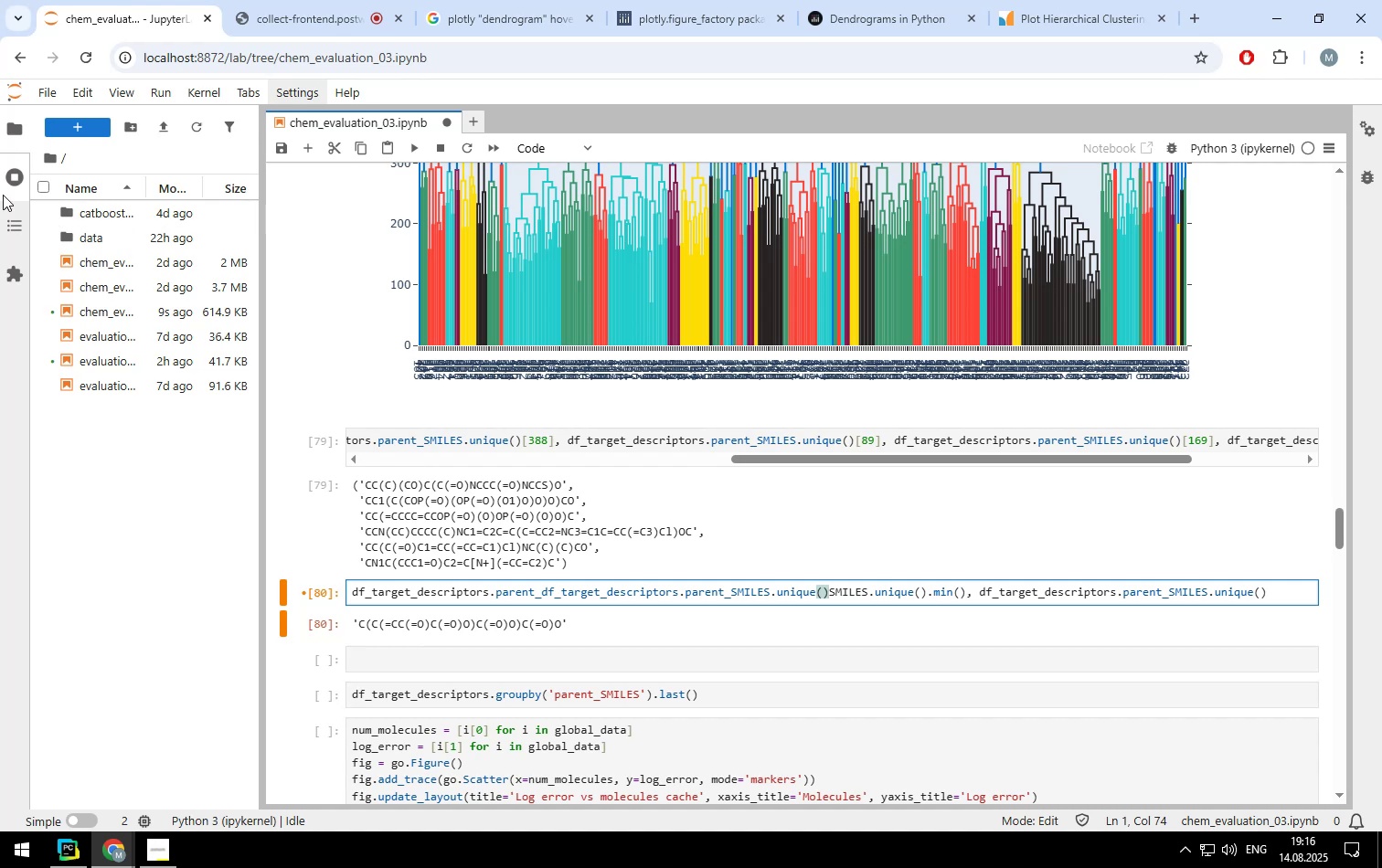 
left_click([16, 132])
 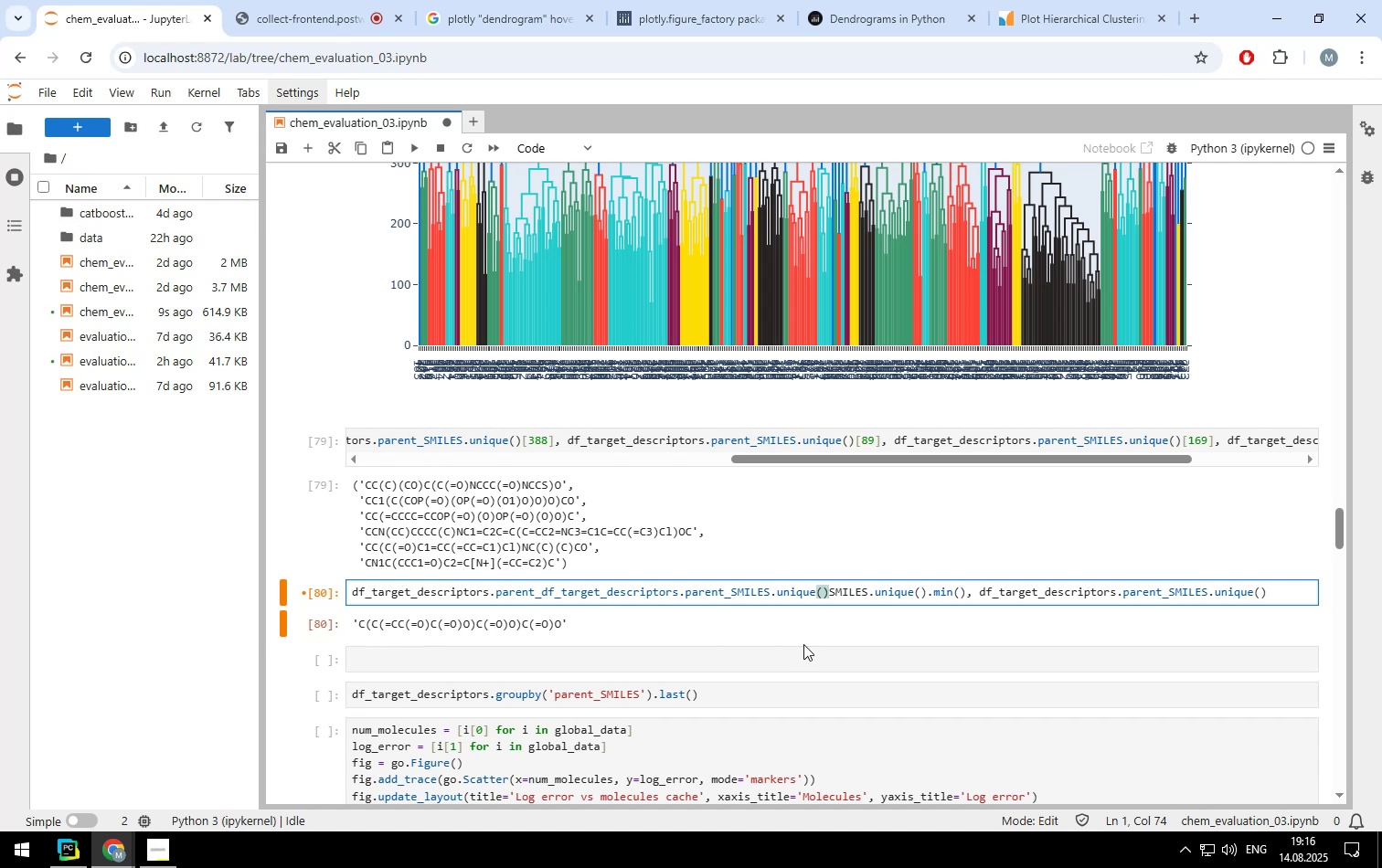 
key(Comma)
 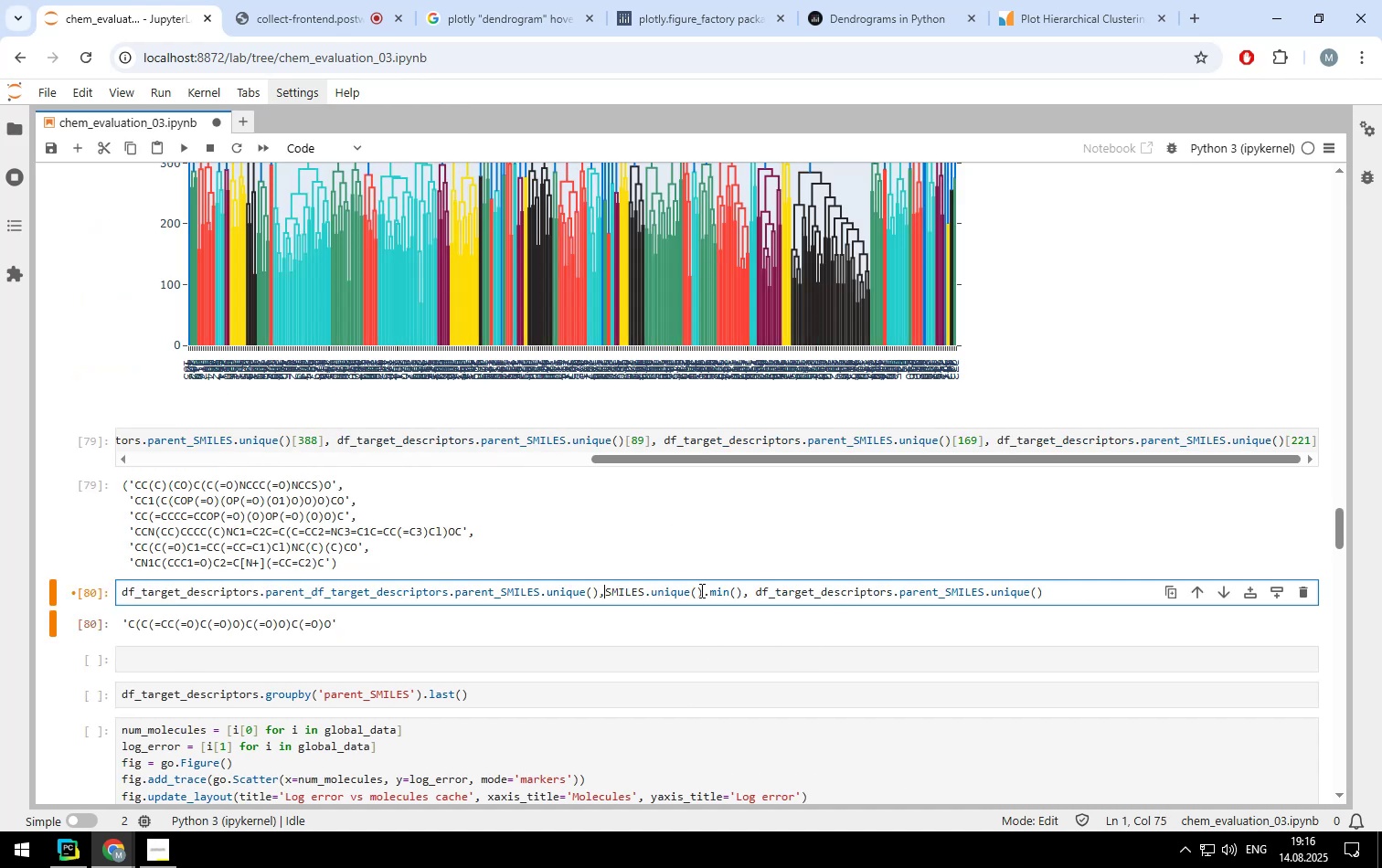 
key(Space)
 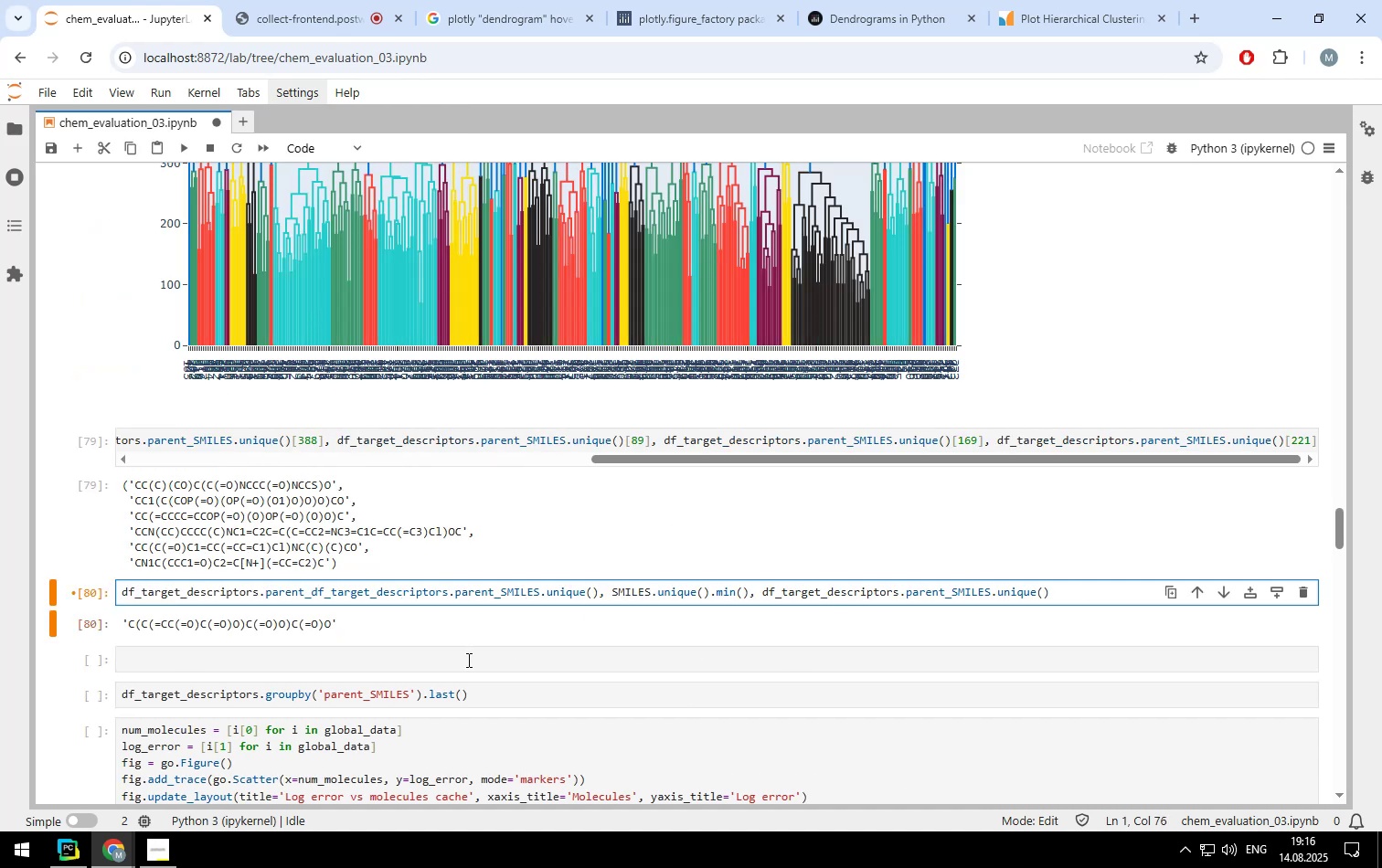 
left_click([467, 660])
 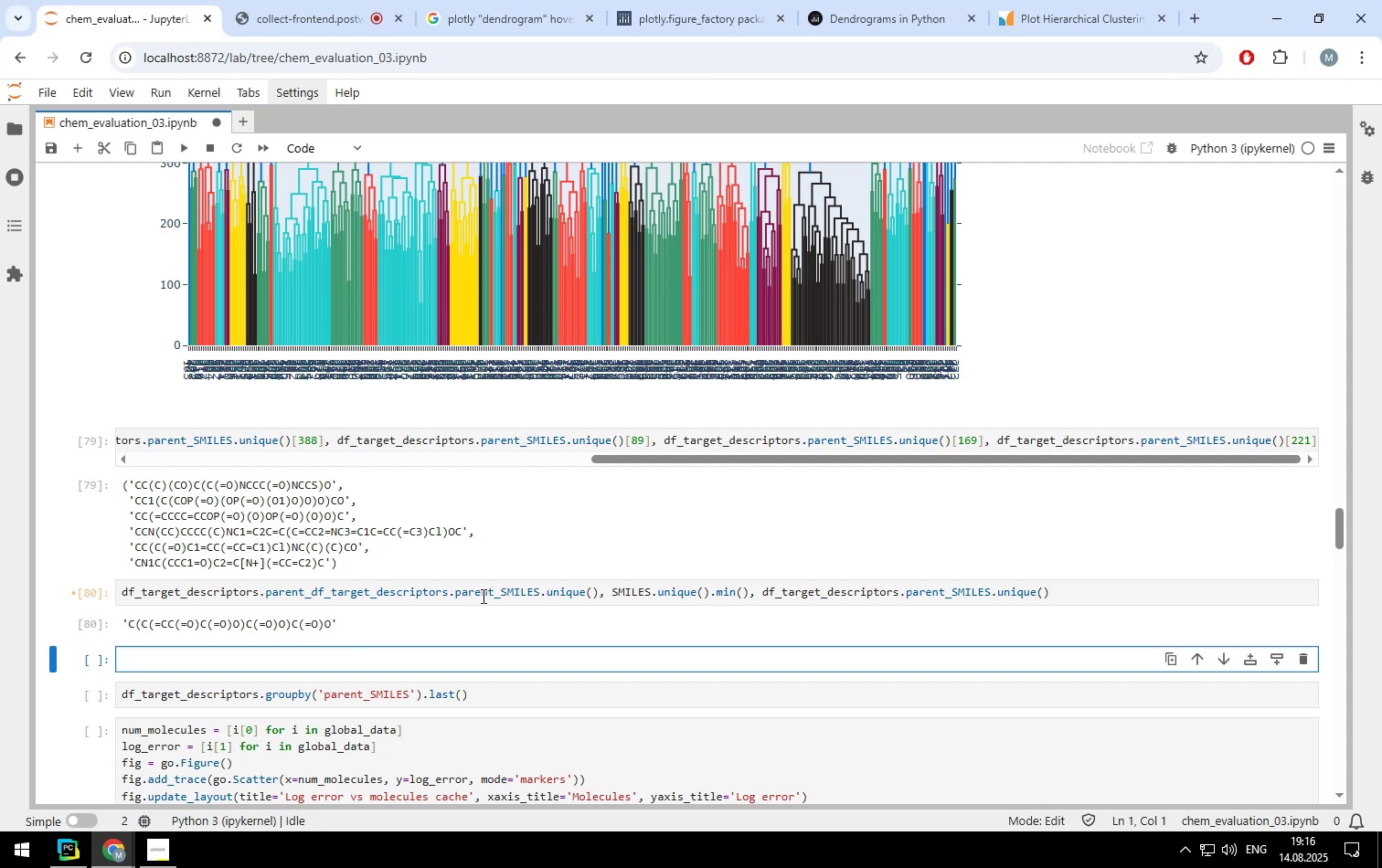 
left_click([482, 596])
 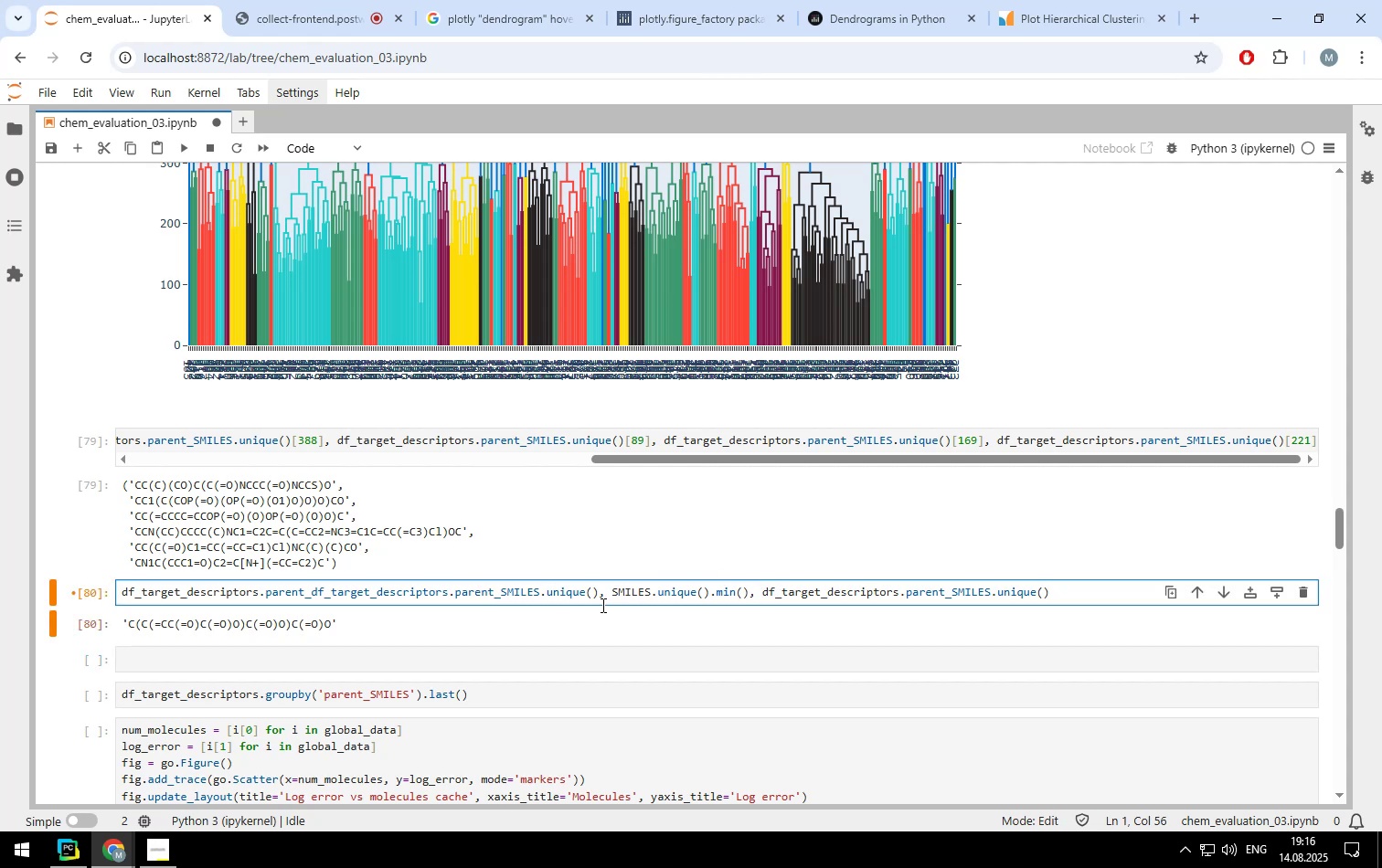 
wait(5.58)
 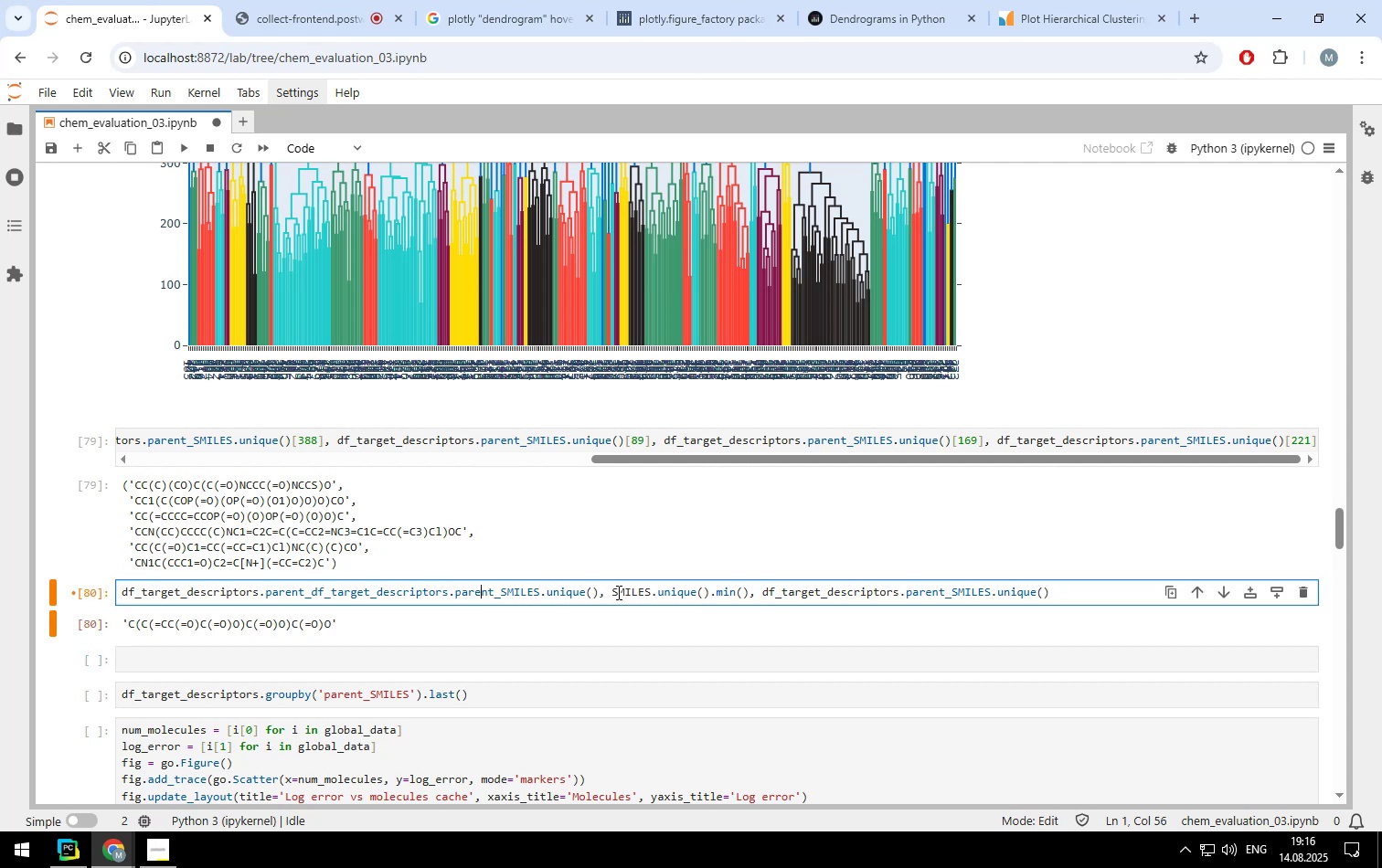 
left_click_drag(start_coordinate=[609, 591], to_coordinate=[90, 584])
 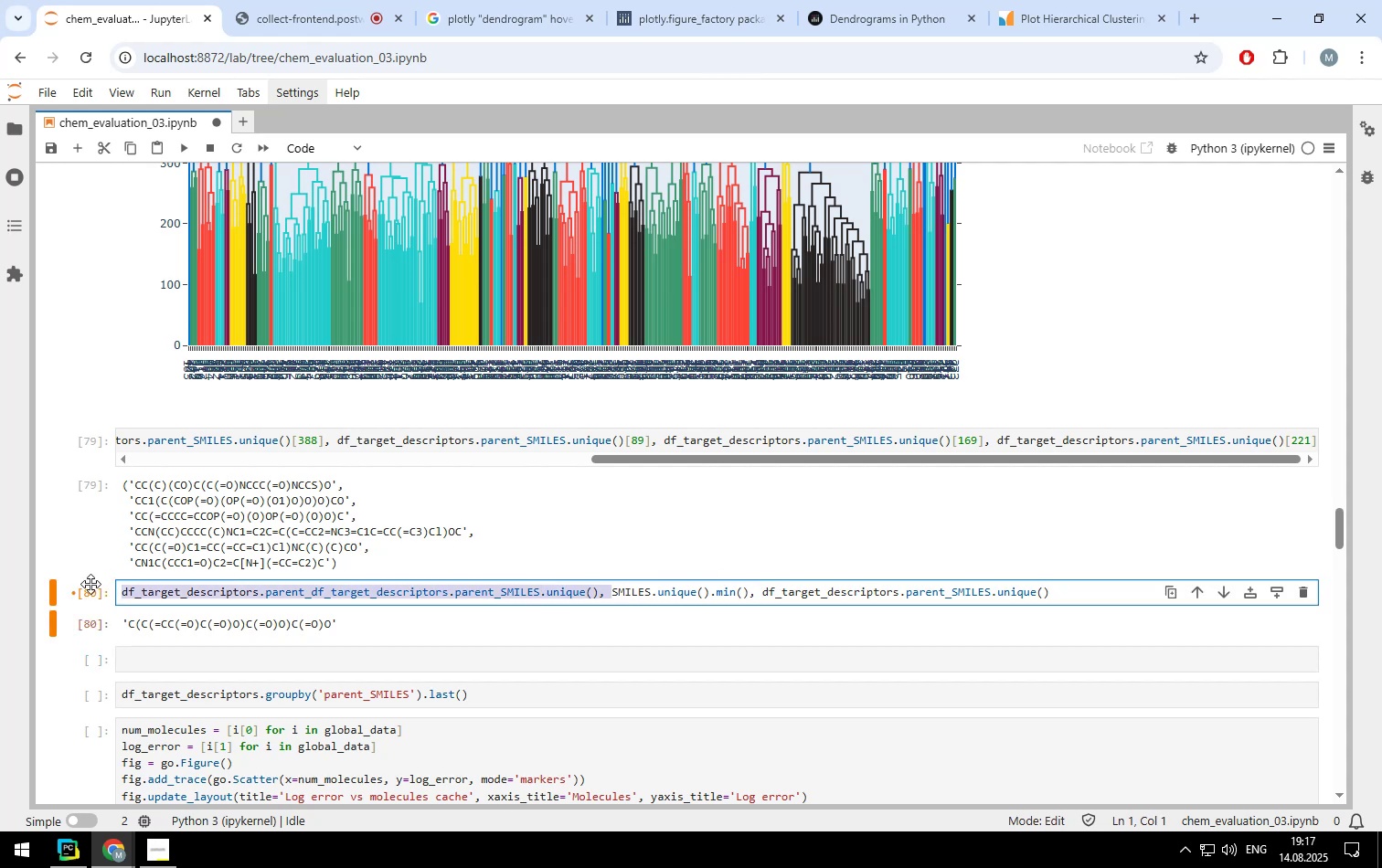 
key(Backspace)
 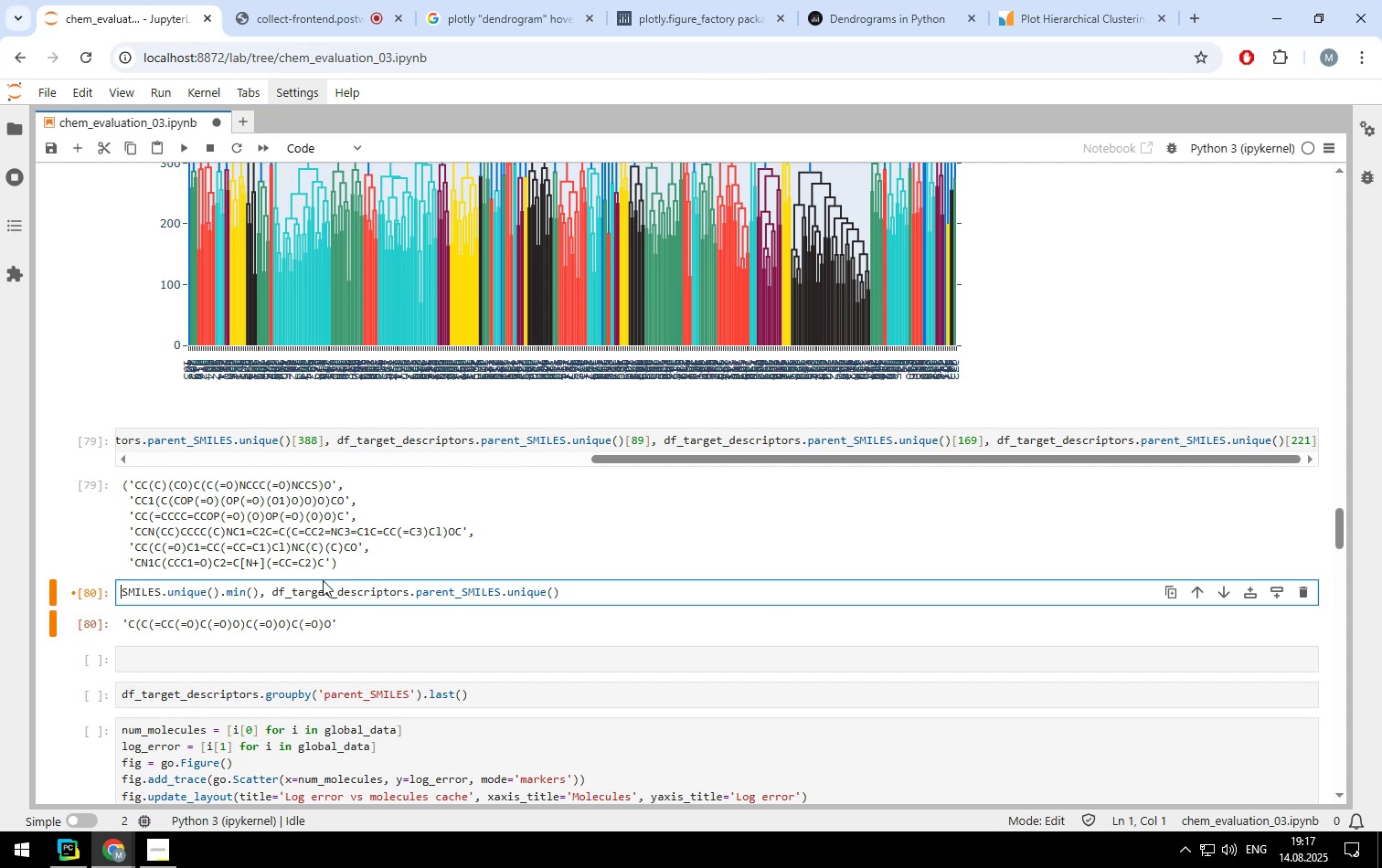 
left_click_drag(start_coordinate=[271, 593], to_coordinate=[558, 588])
 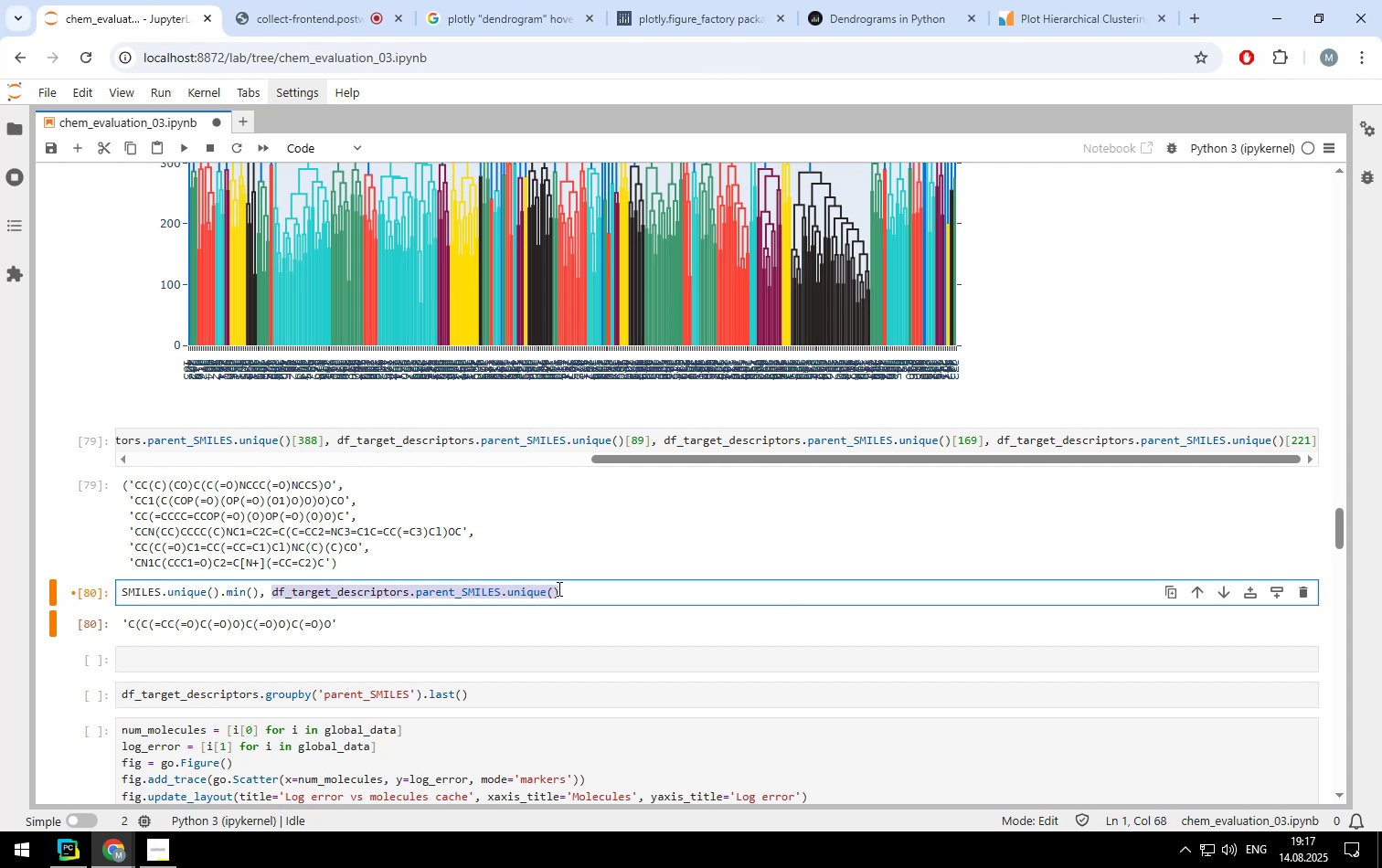 
key(Control+C)
 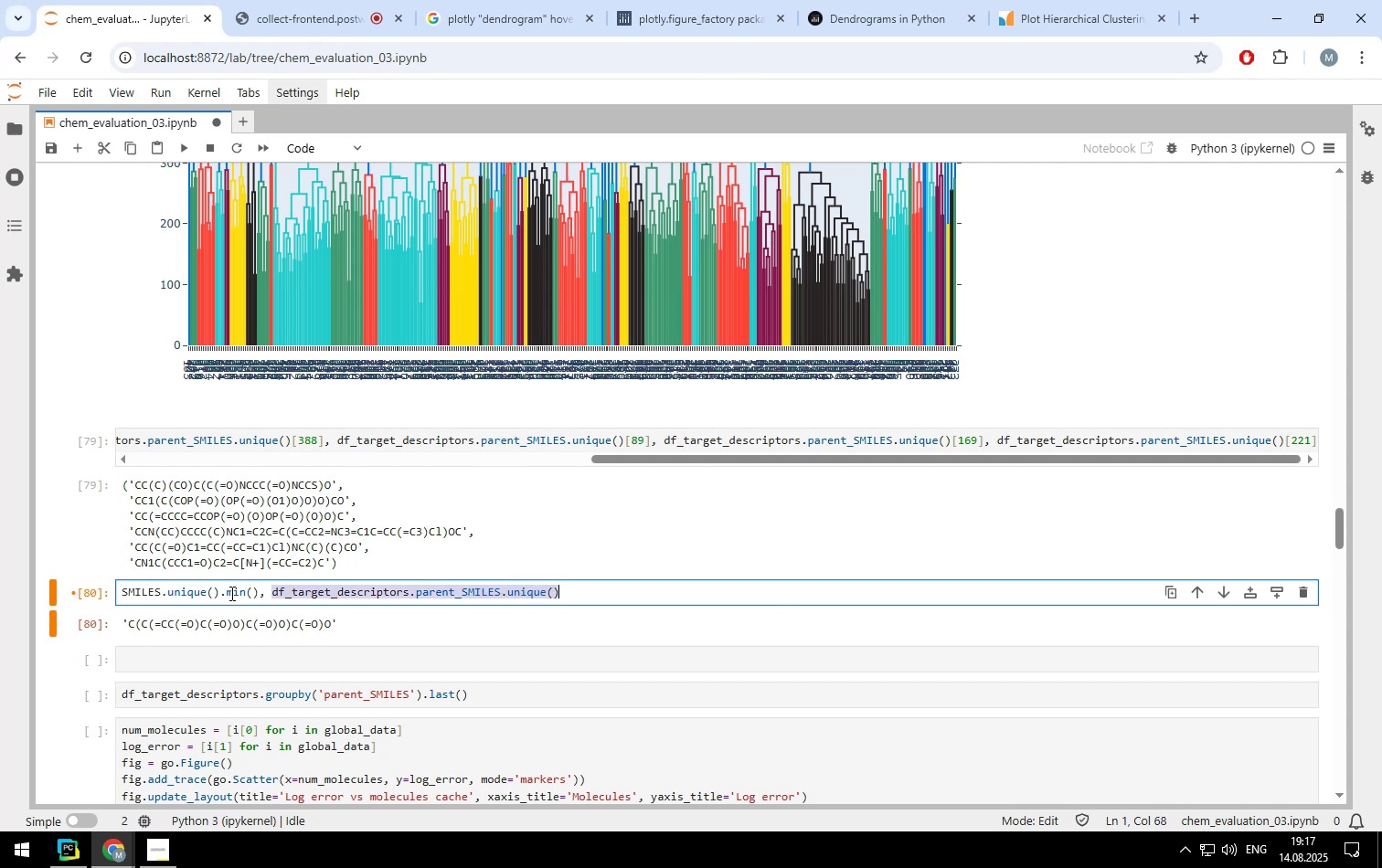 
left_click_drag(start_coordinate=[219, 593], to_coordinate=[95, 575])
 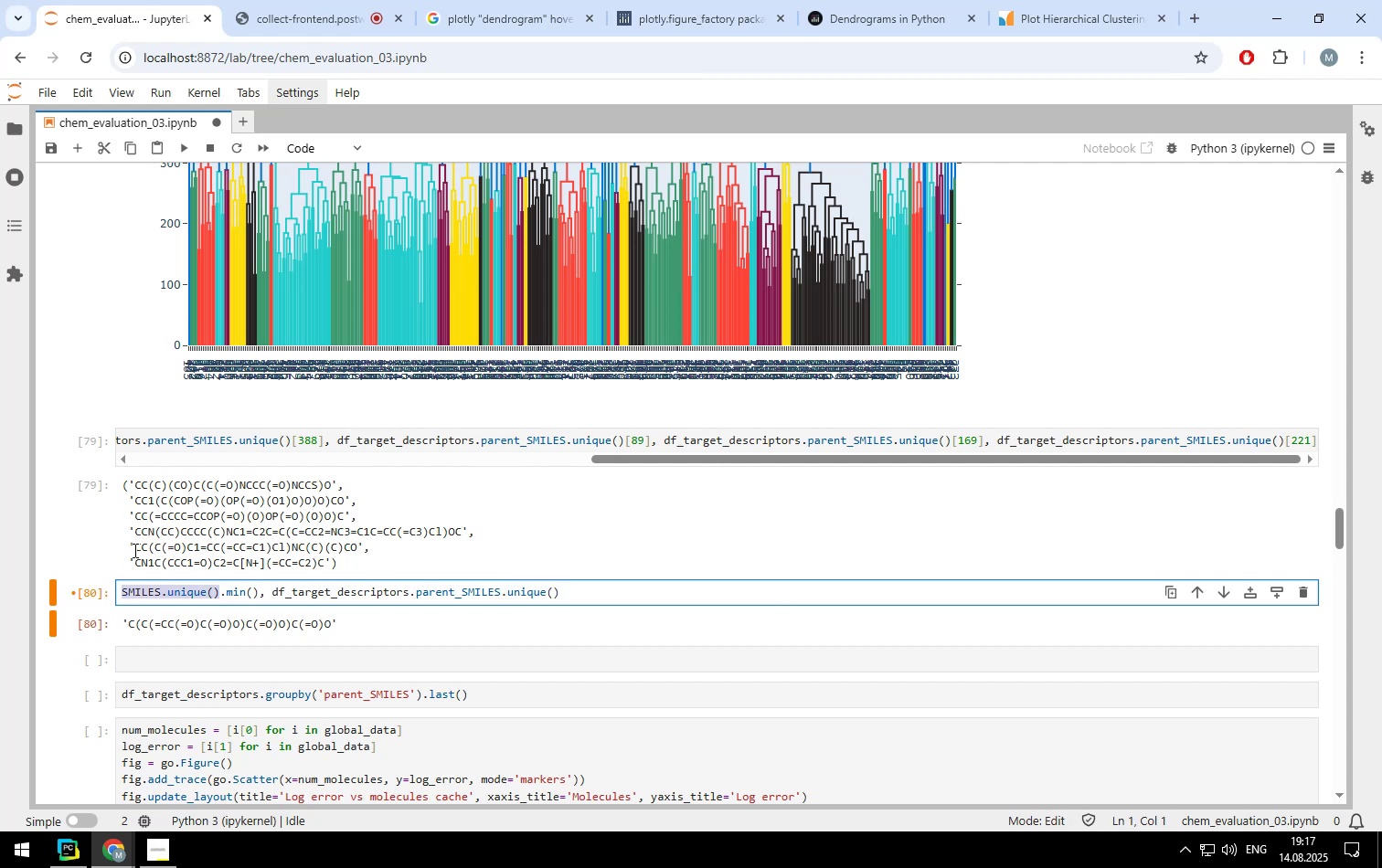 
key(Control+V)
 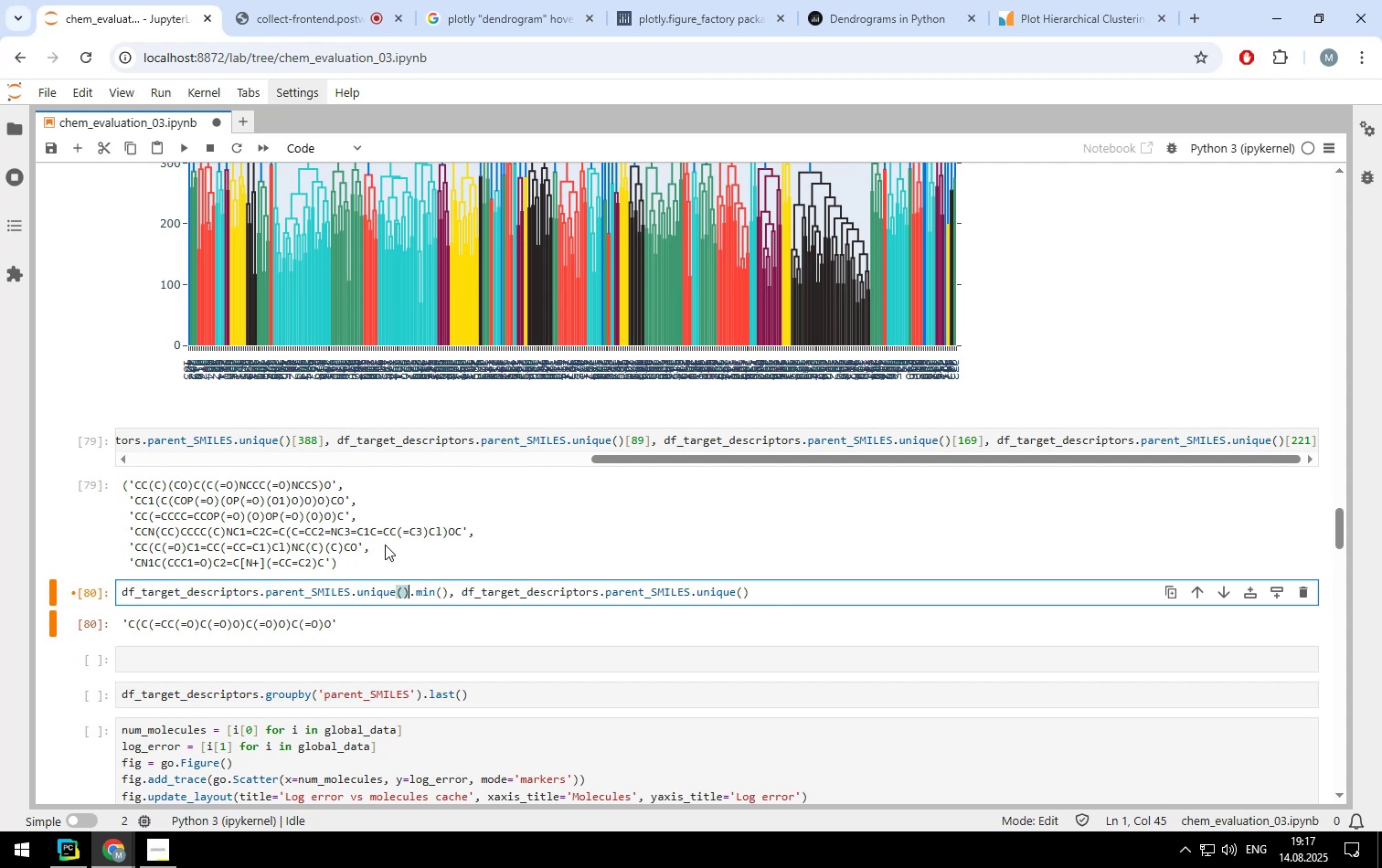 
key(Control+ControlLeft)
 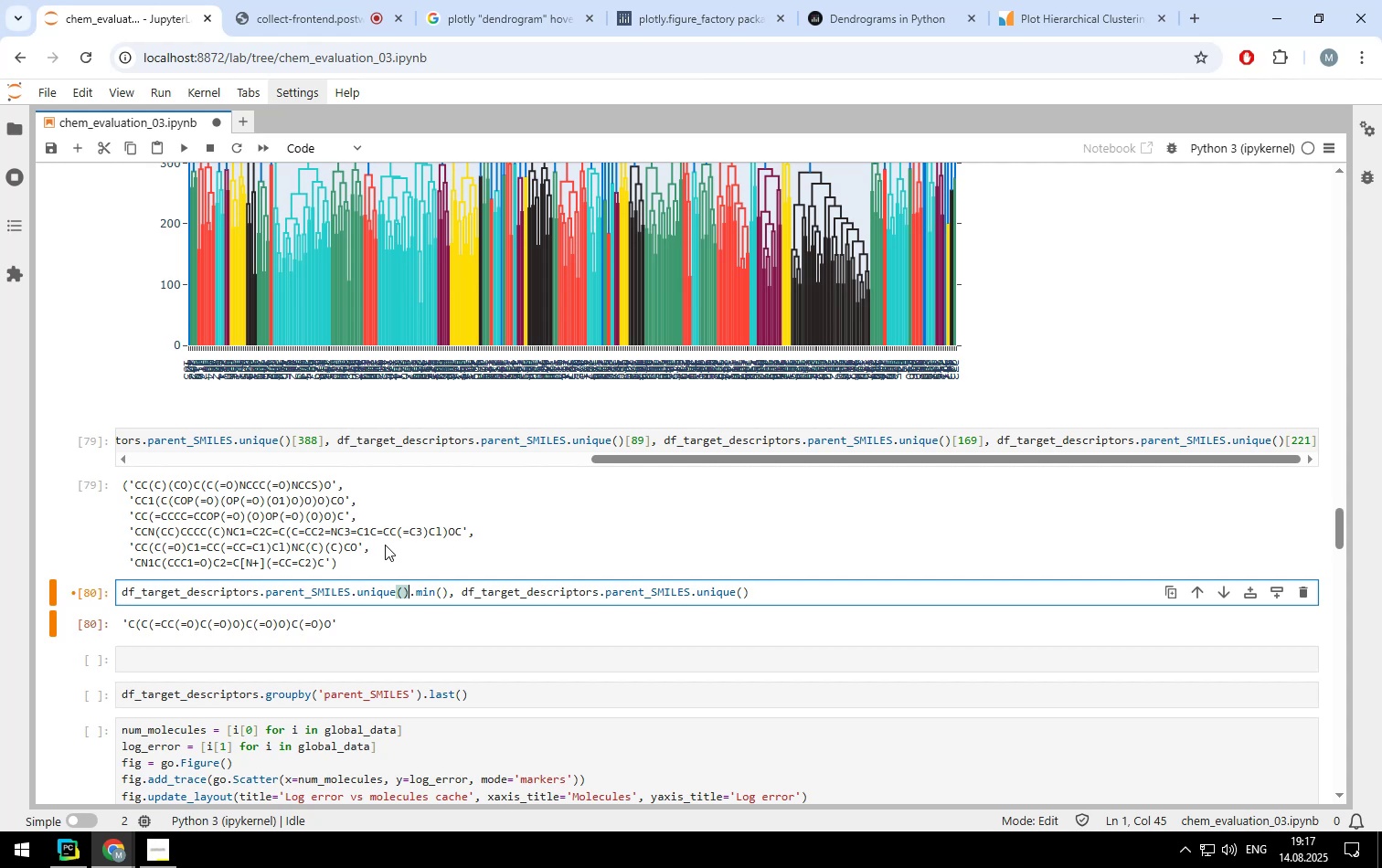 
key(Control+Enter)
 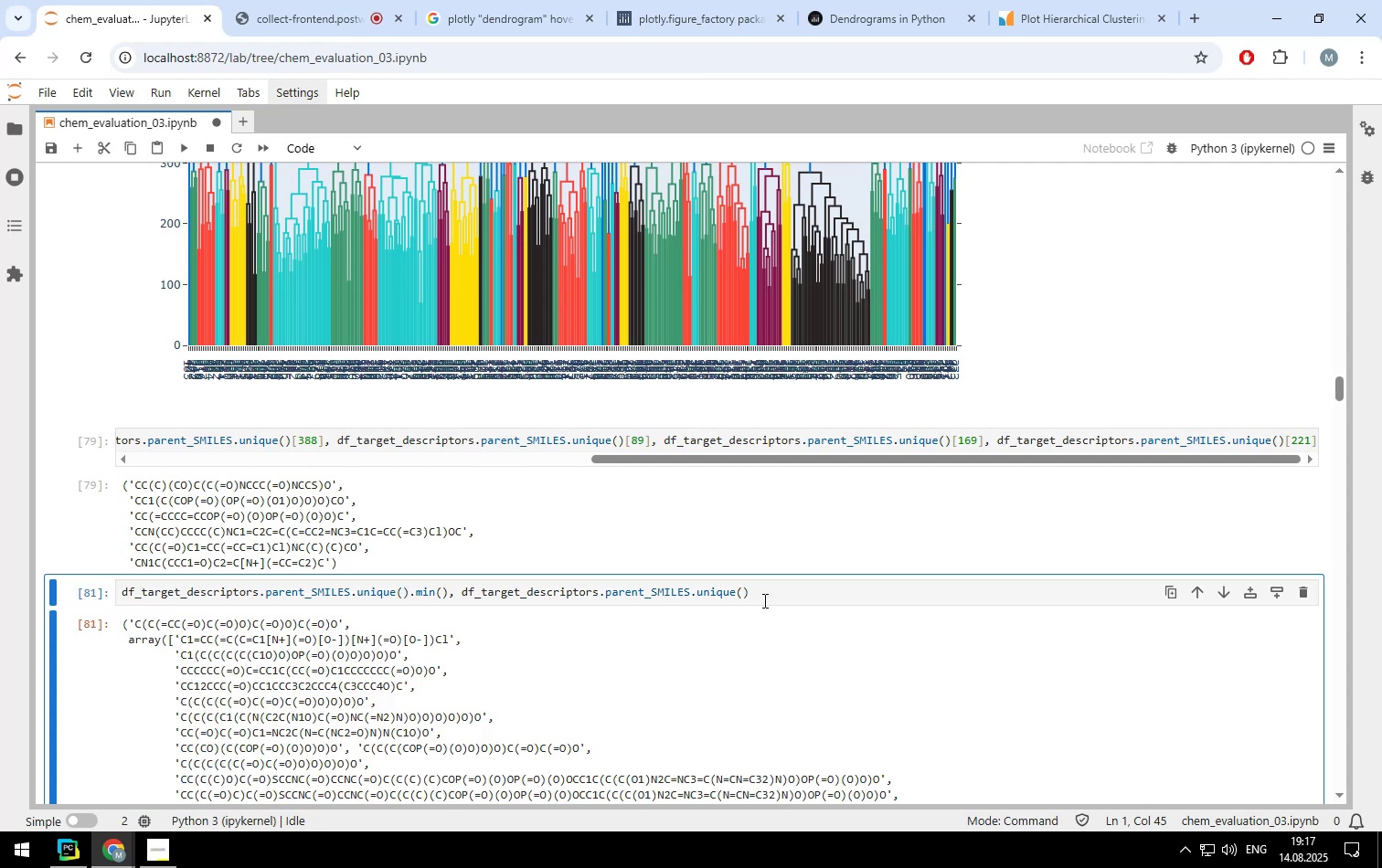 
left_click([762, 594])
 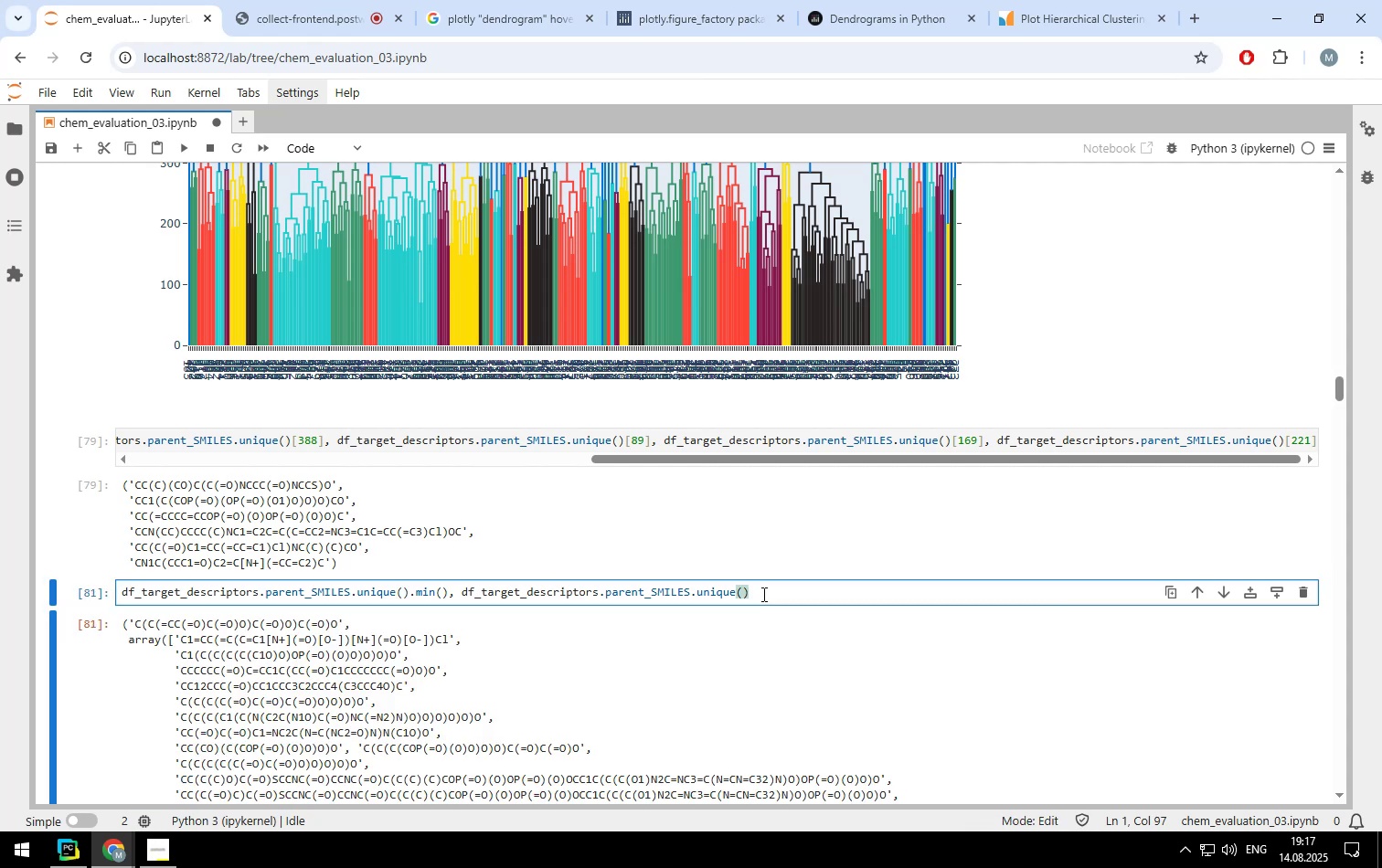 
type(.max())
 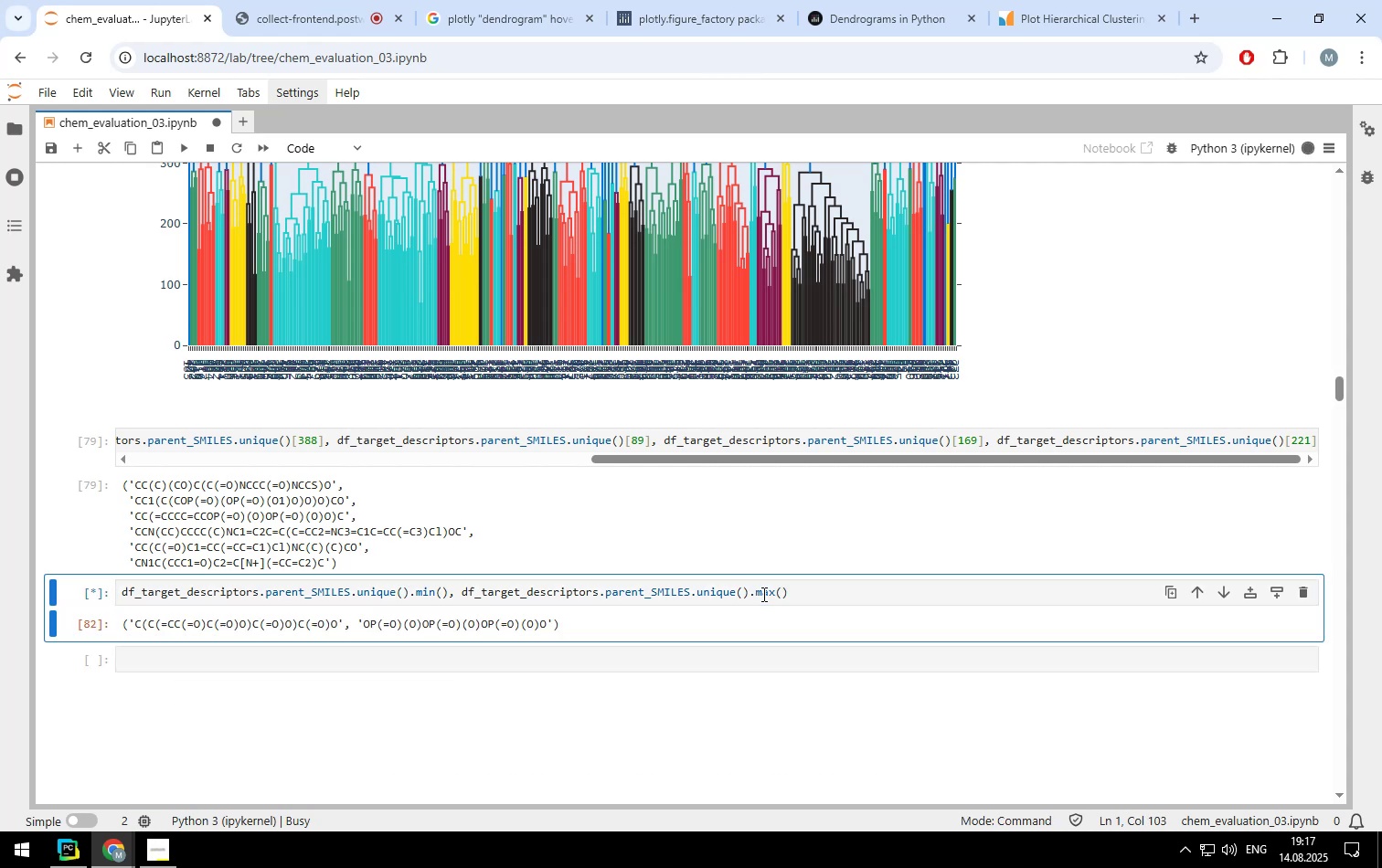 
 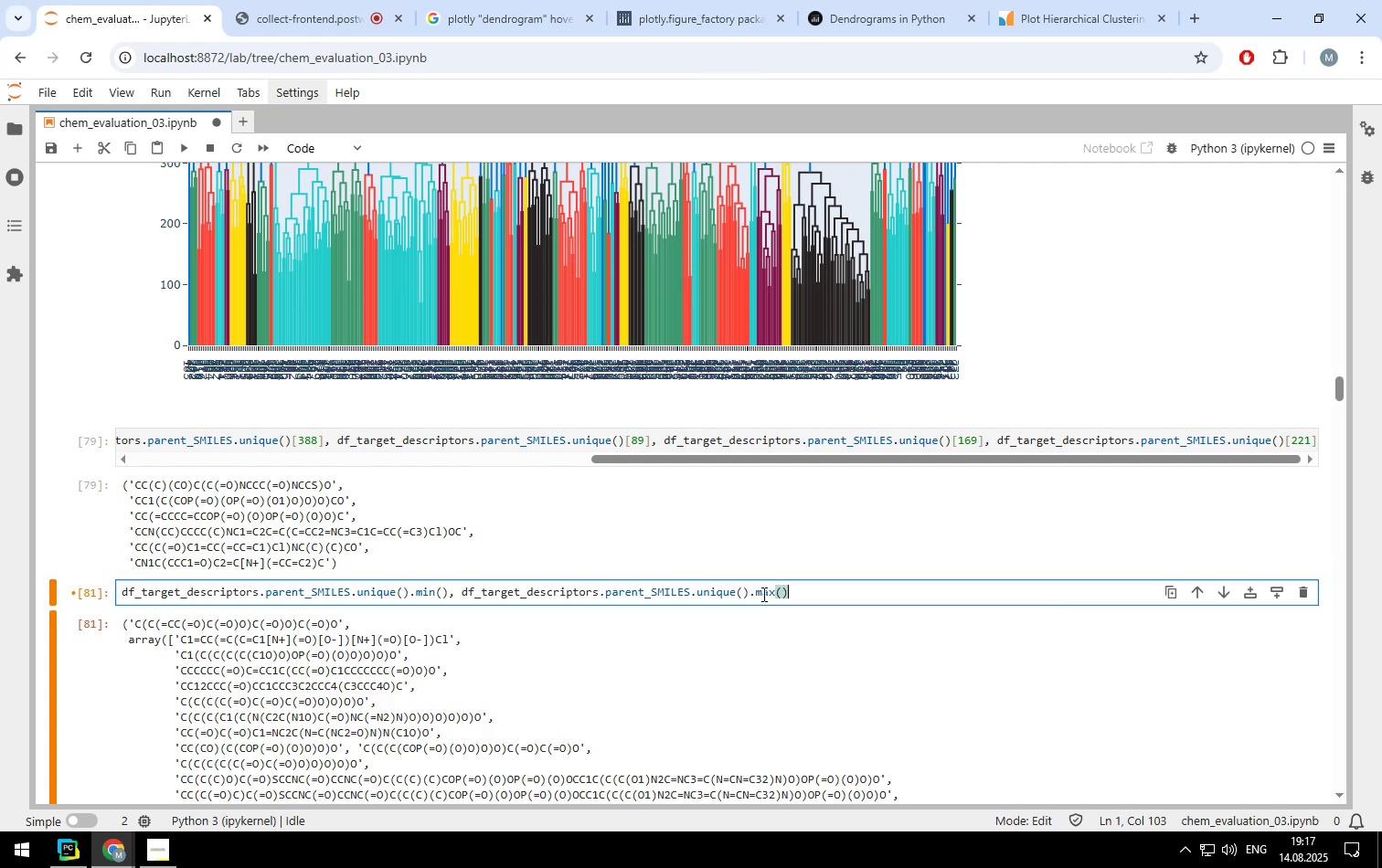 
key(Control+ControlLeft)
 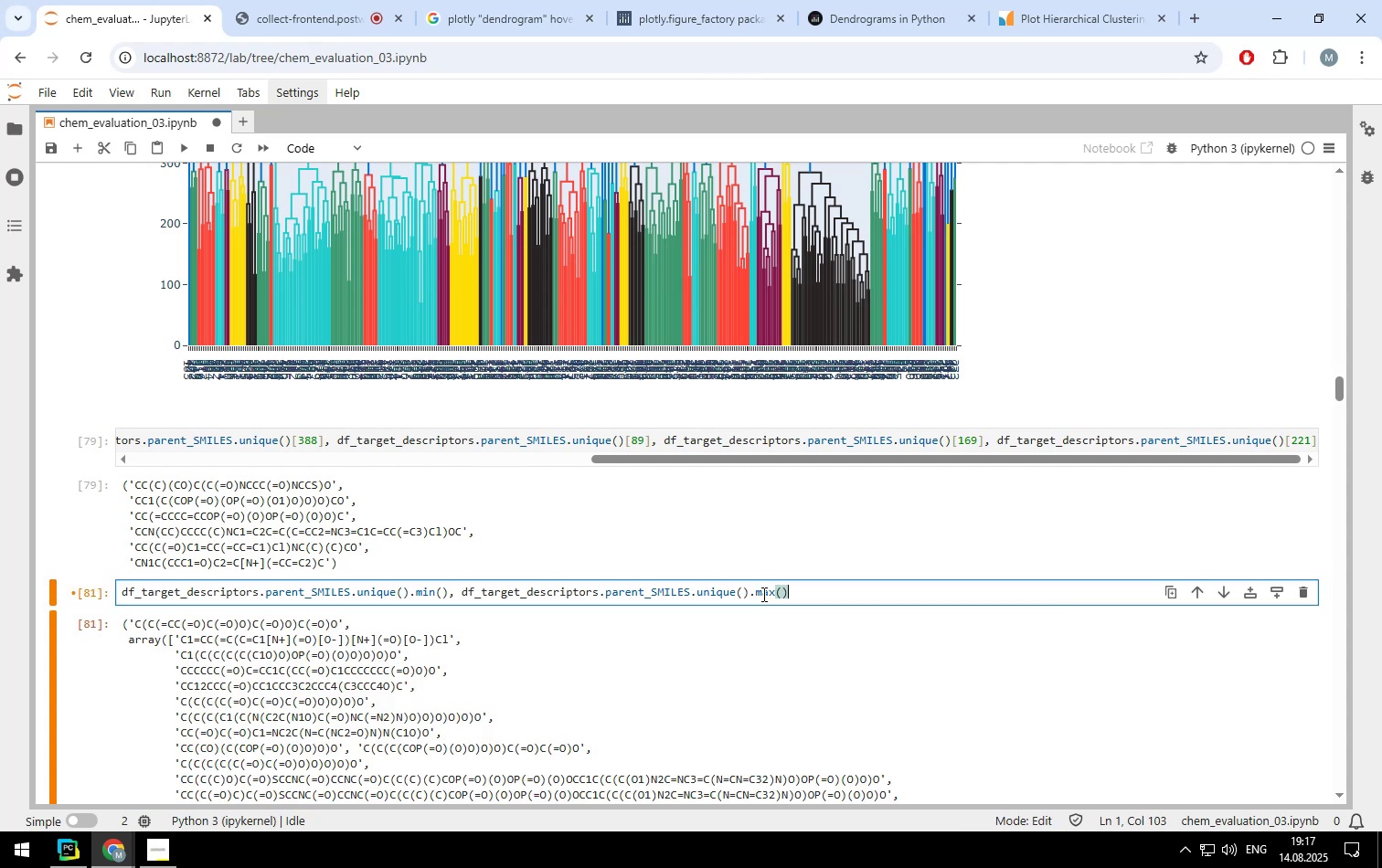 
key(Control+Enter)
 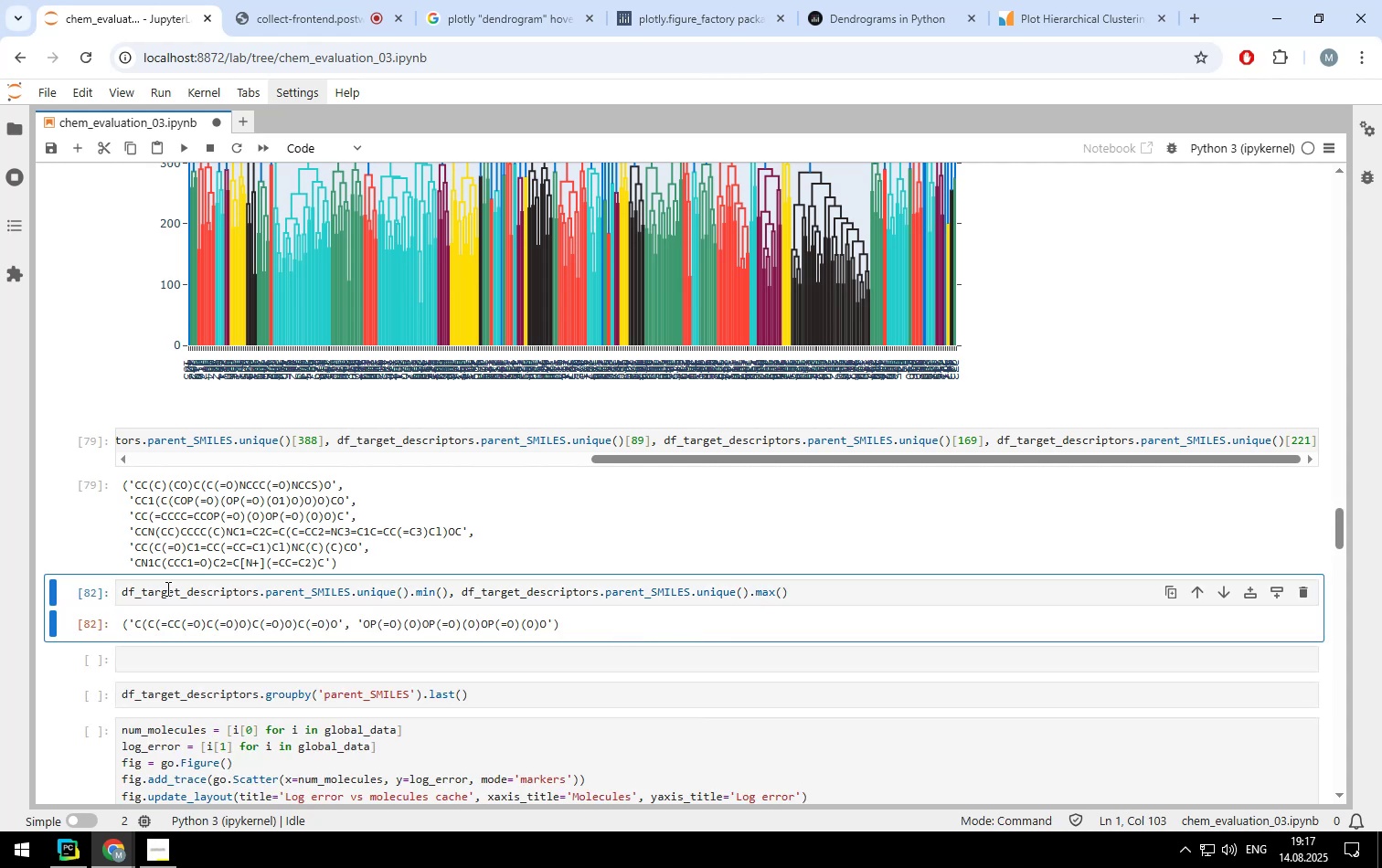 
wait(5.12)
 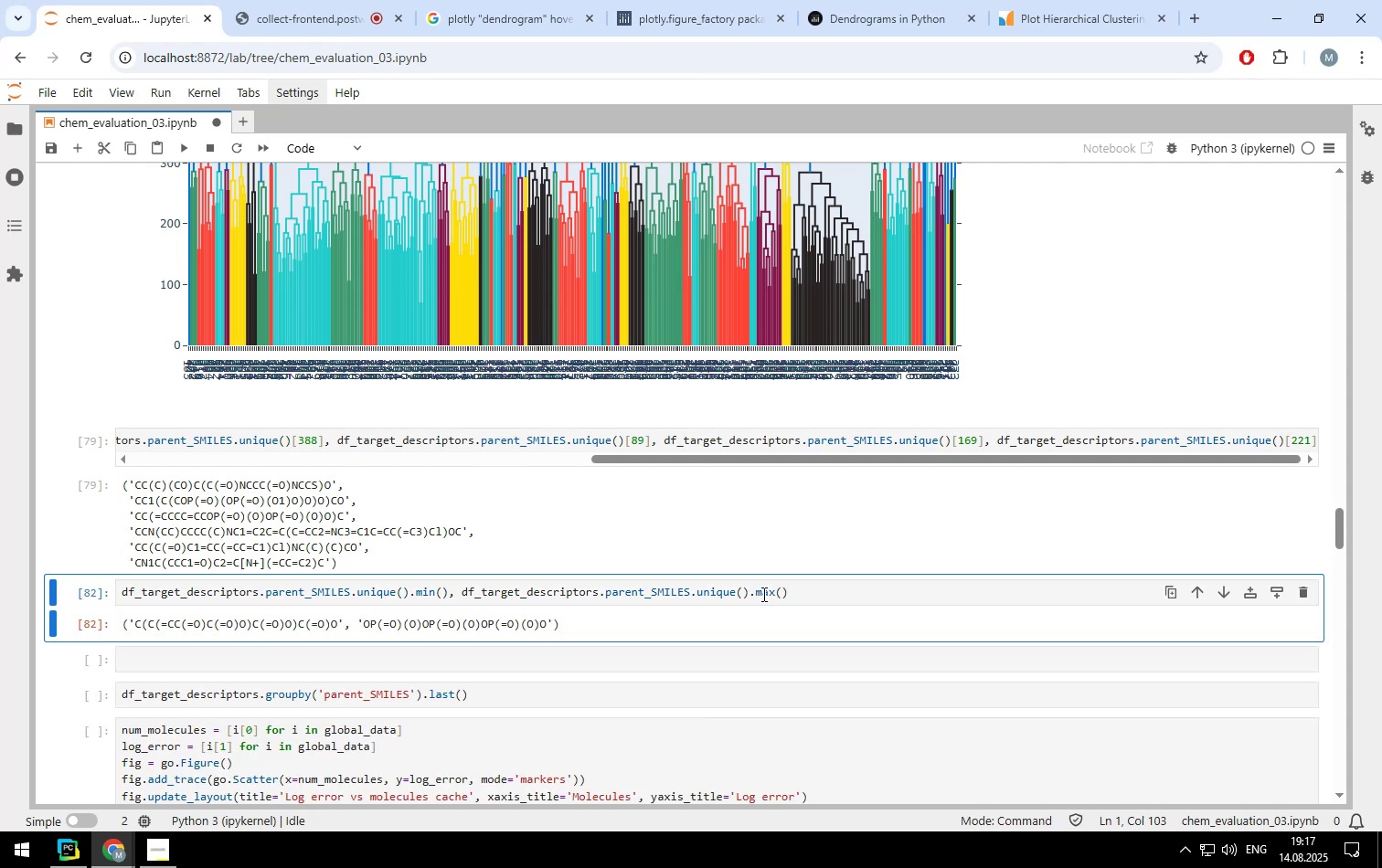 
left_click([121, 588])
 